 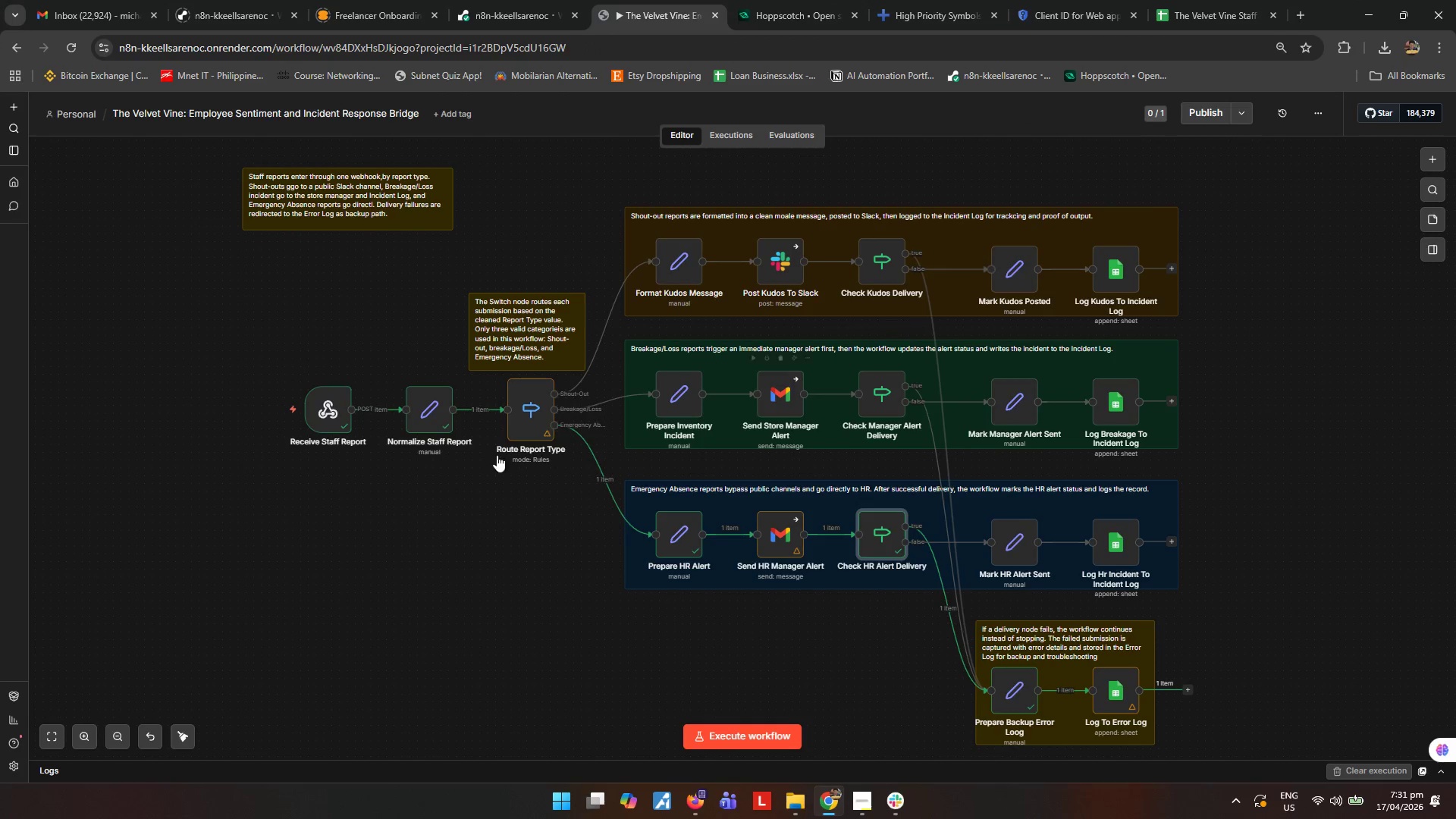 
left_click([1200, 22])
 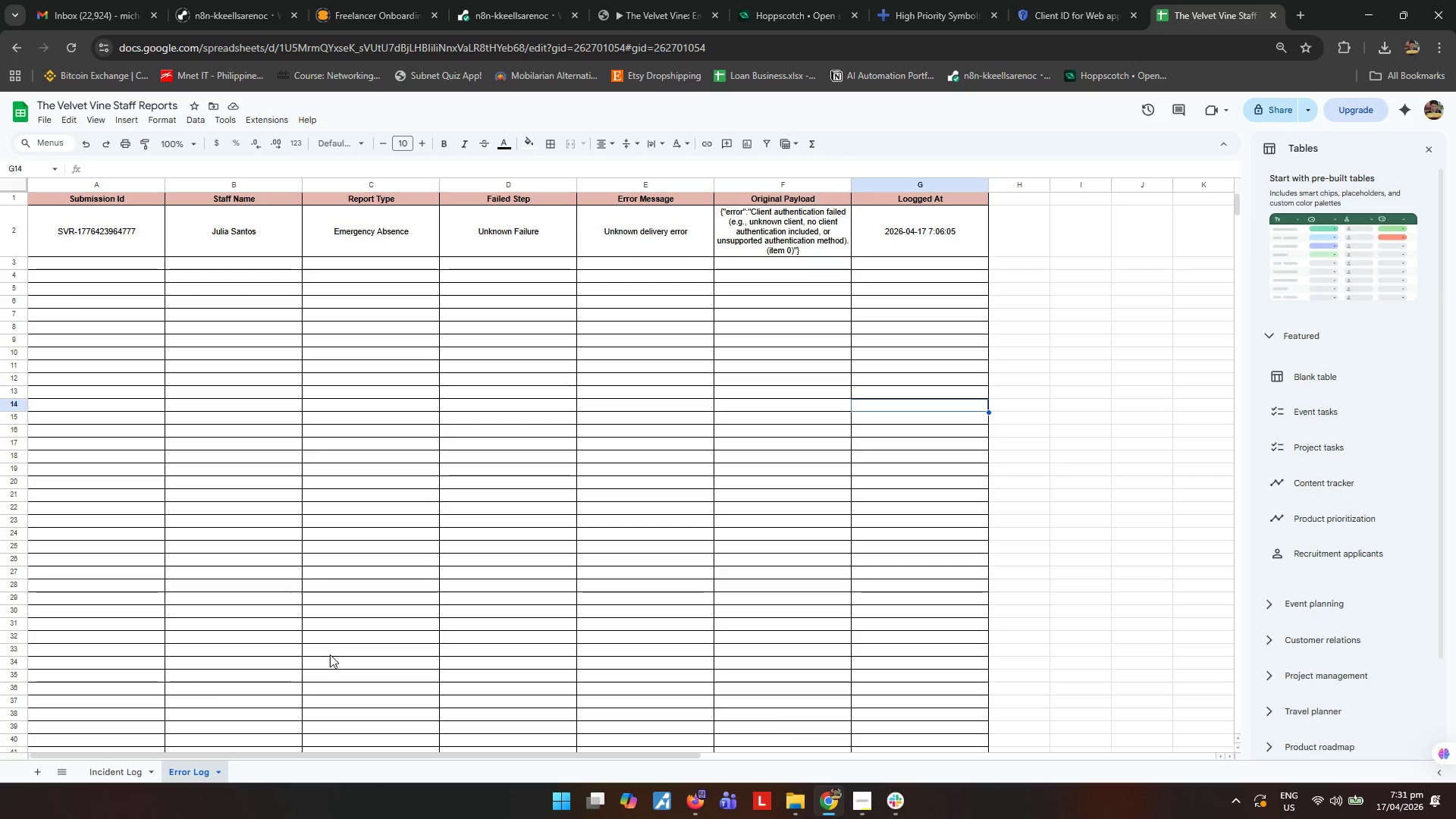 
wait(6.55)
 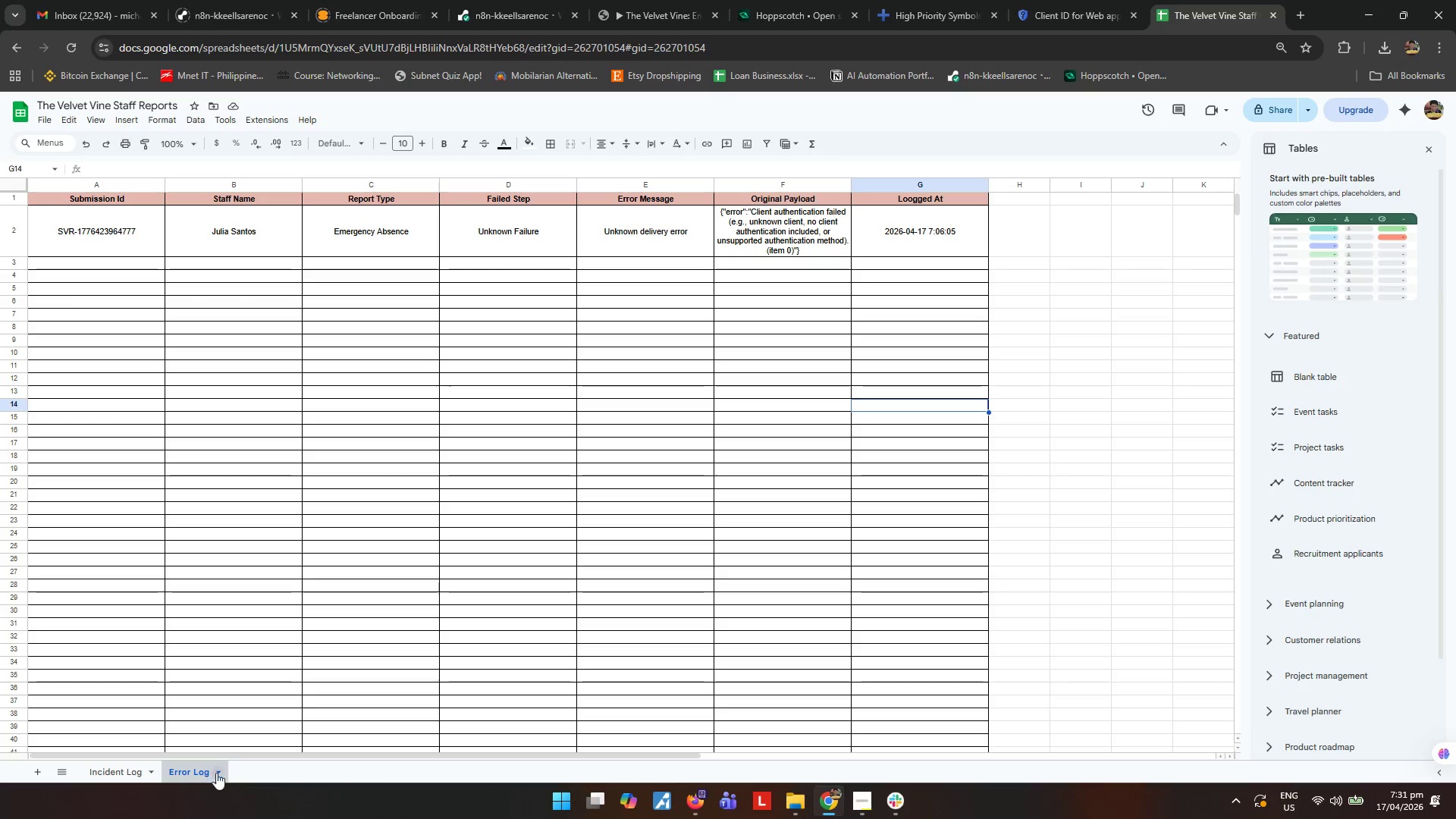 
left_click([184, 768])
 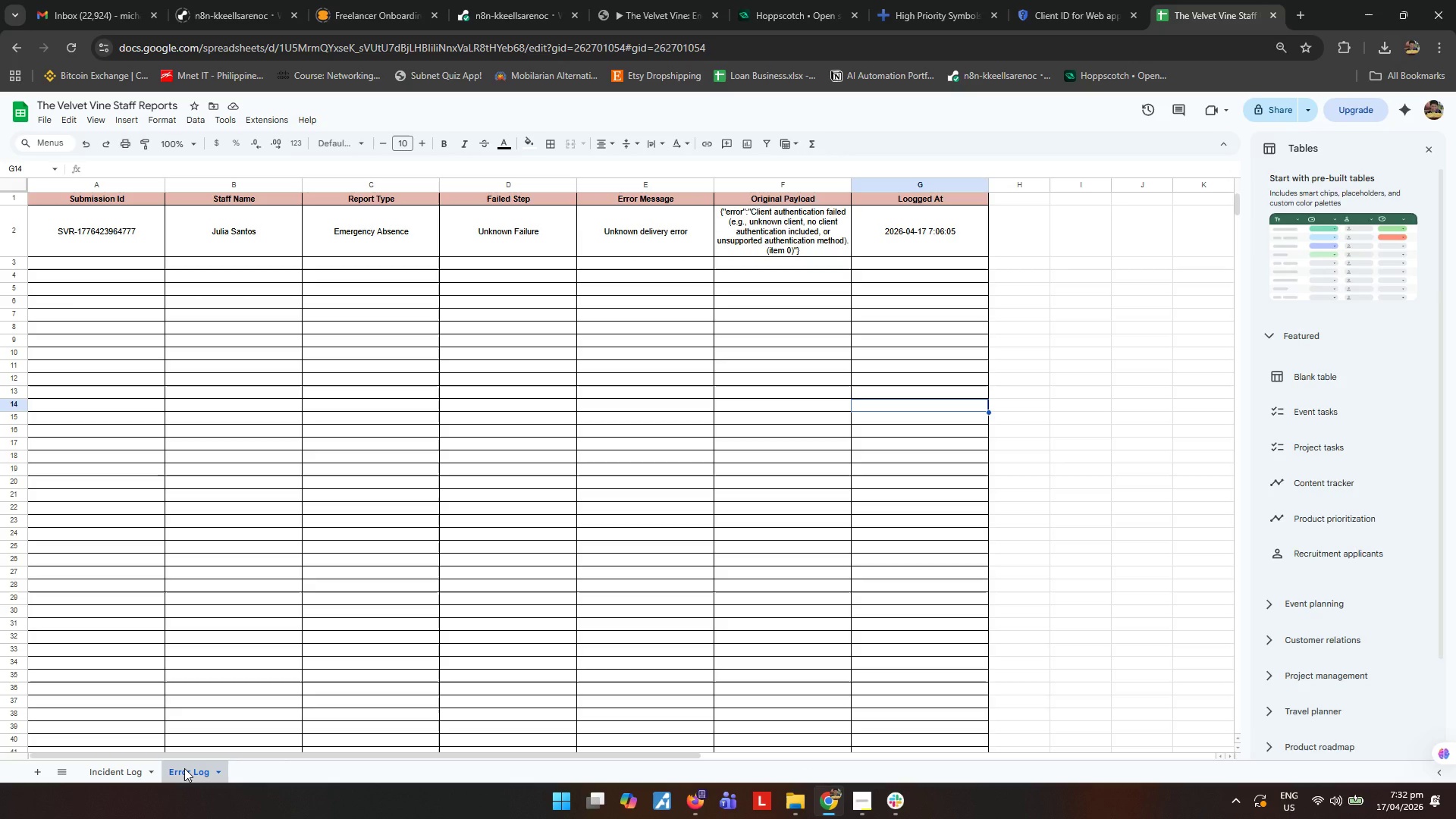 
left_click([184, 768])
 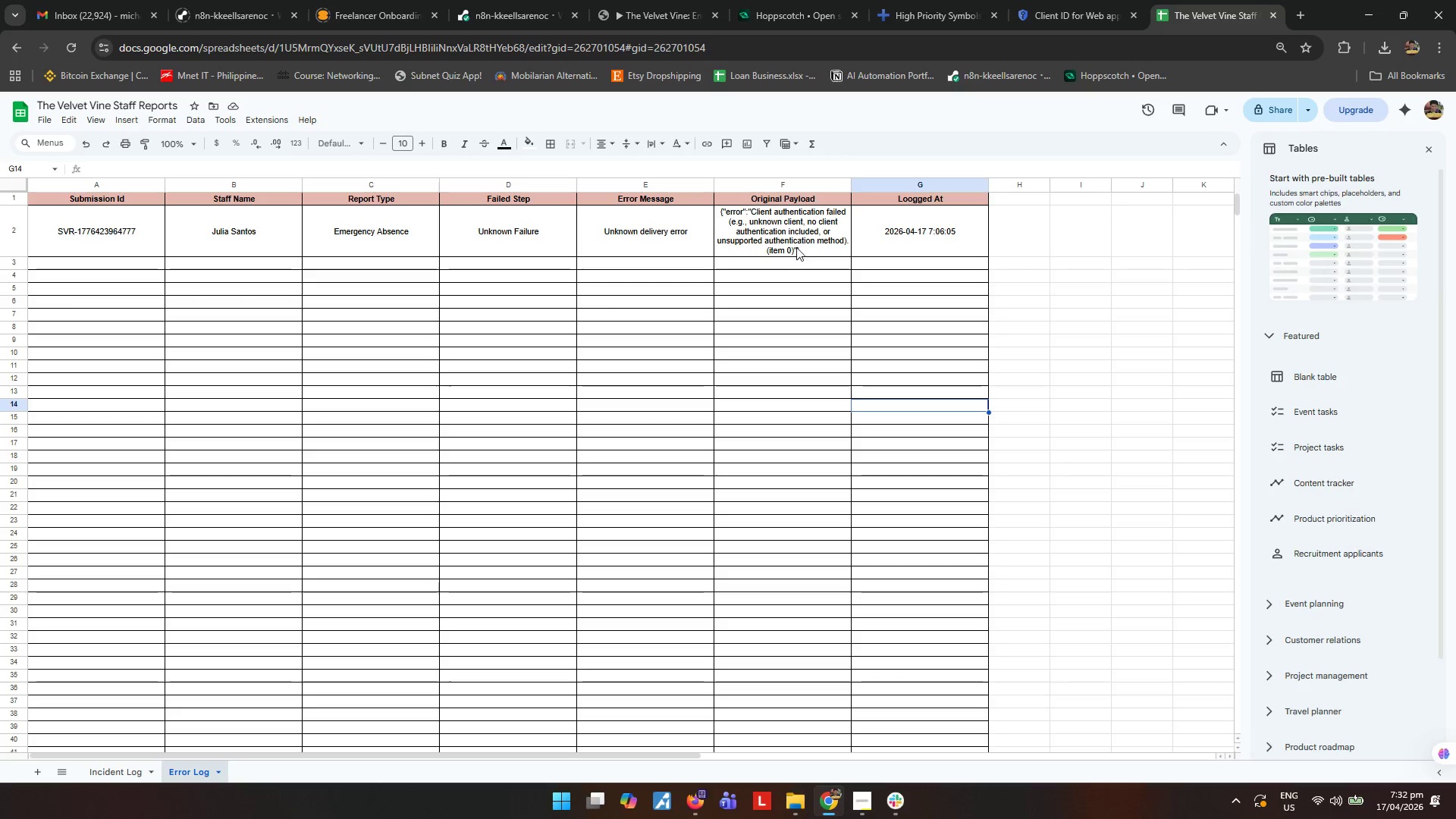 
left_click_drag(start_coordinate=[926, 225], to_coordinate=[68, 233])
 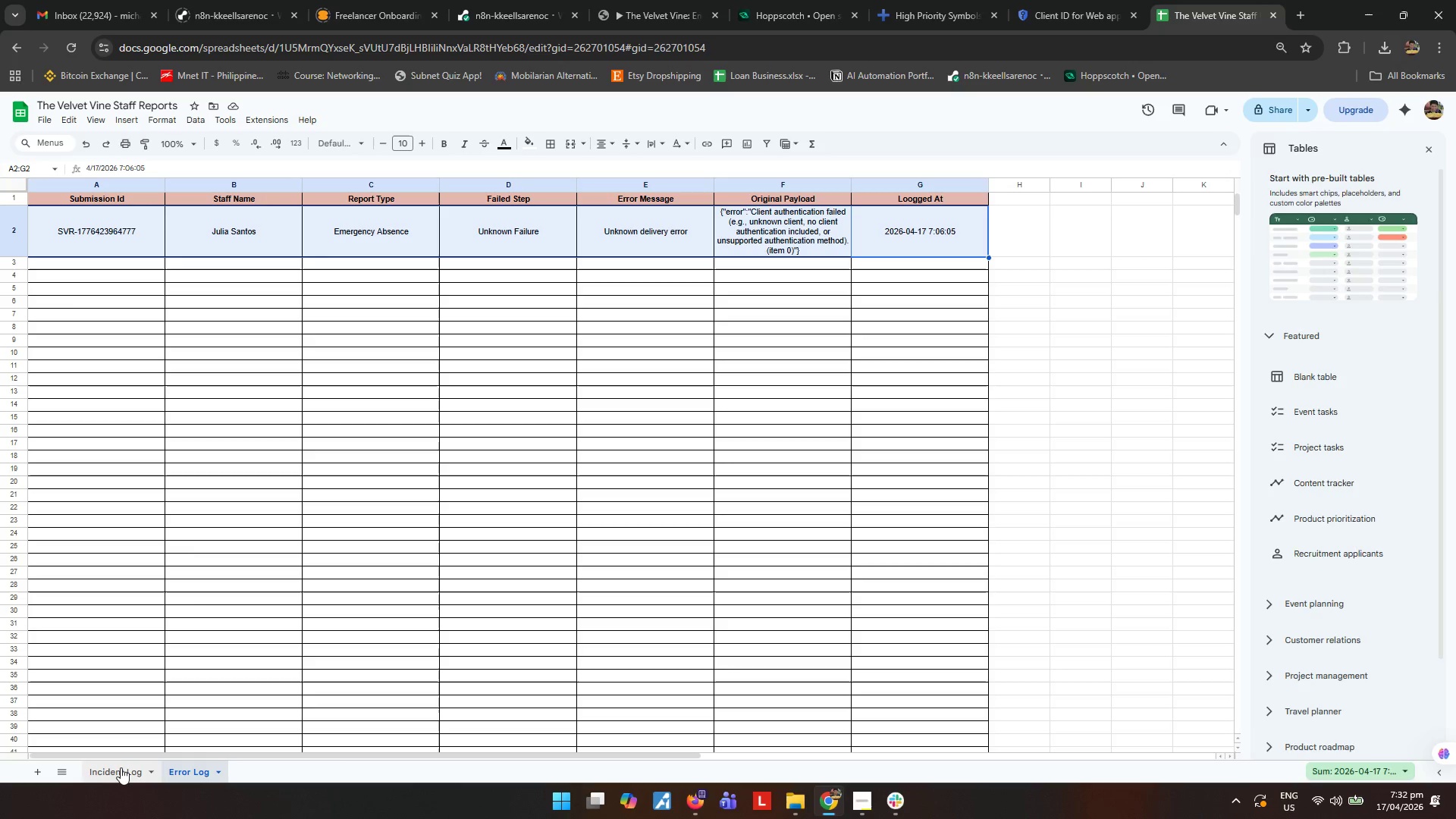 
left_click([121, 770])
 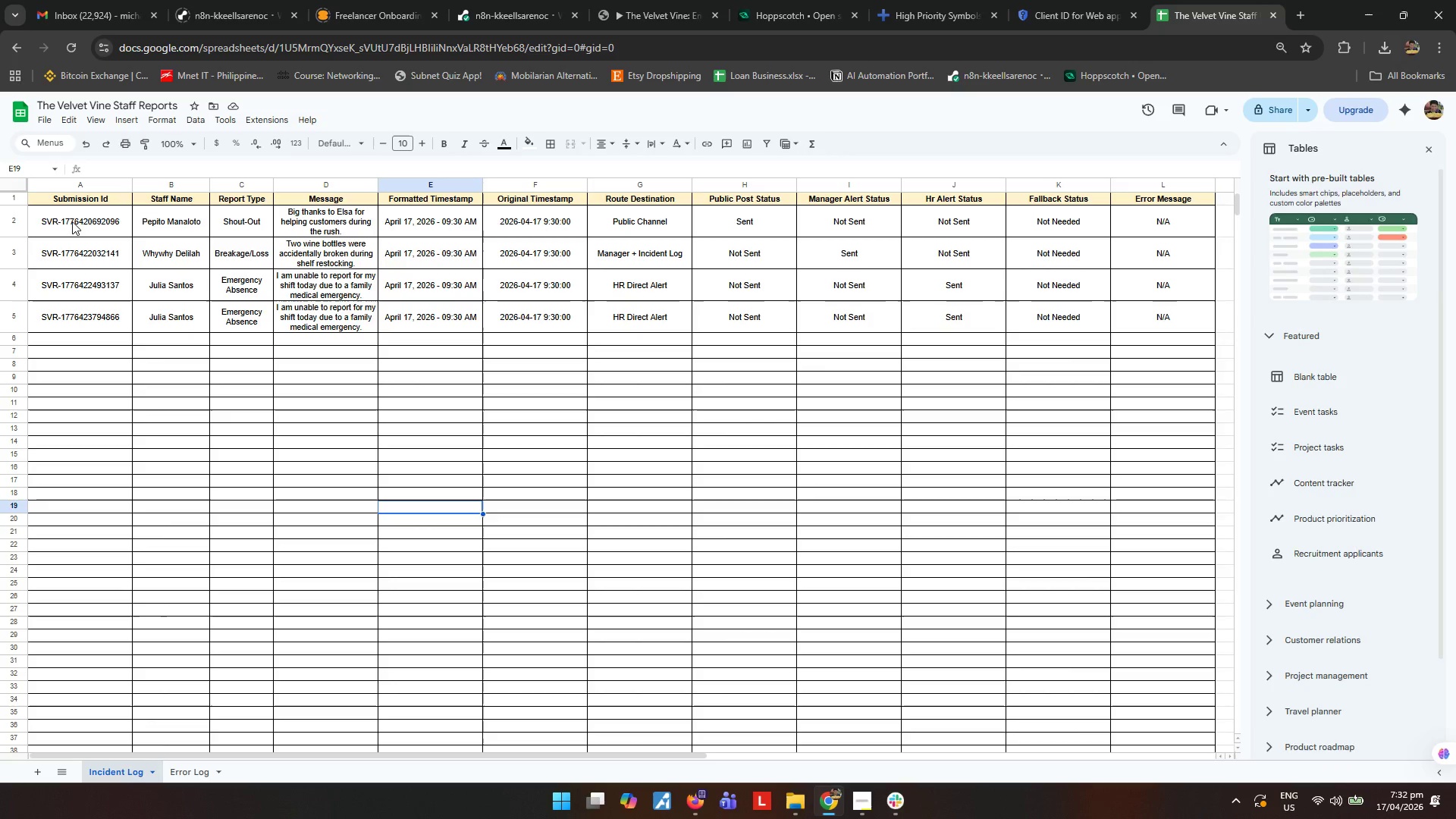 
left_click_drag(start_coordinate=[56, 224], to_coordinate=[1188, 317])
 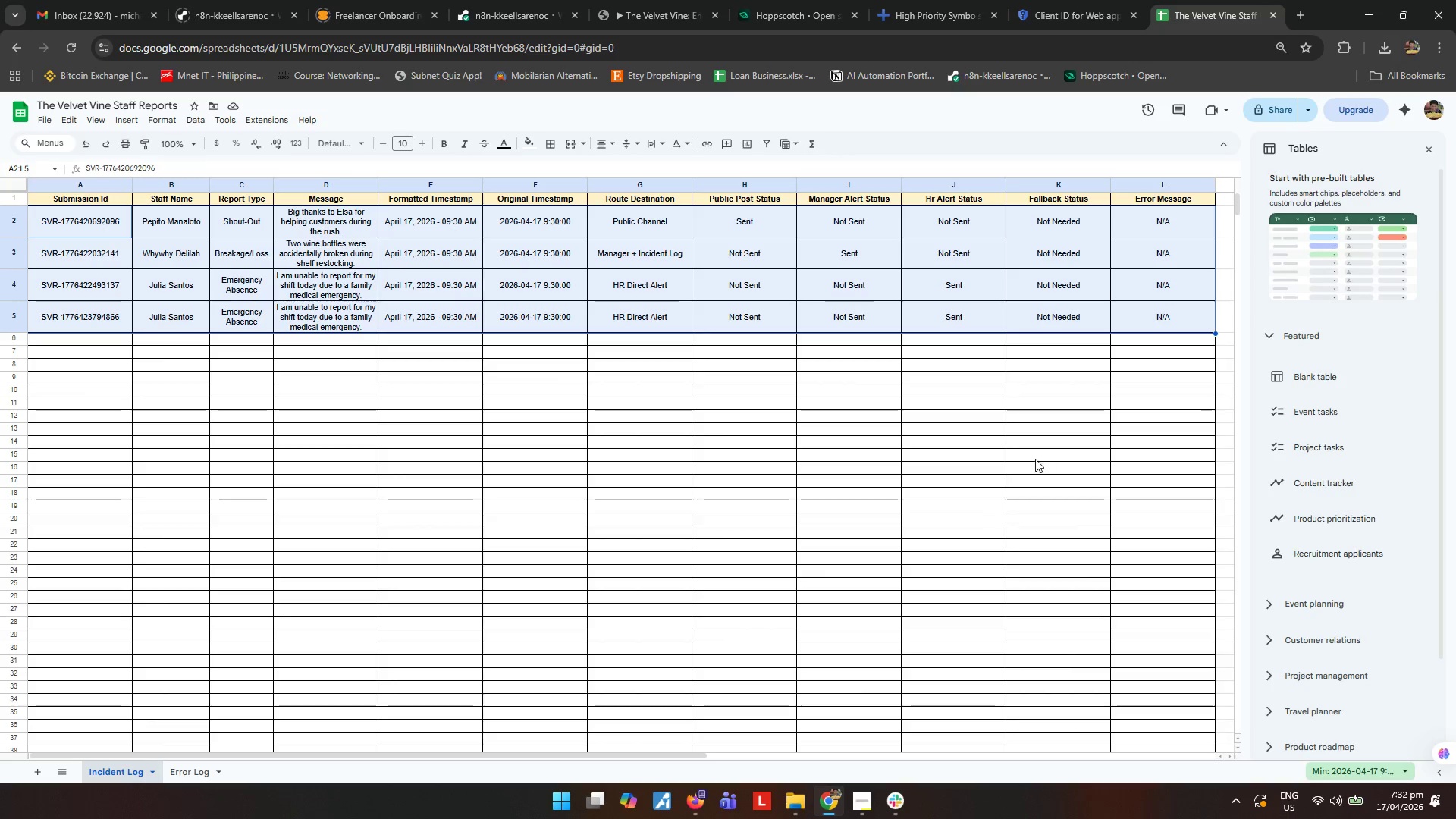 
left_click([912, 593])
 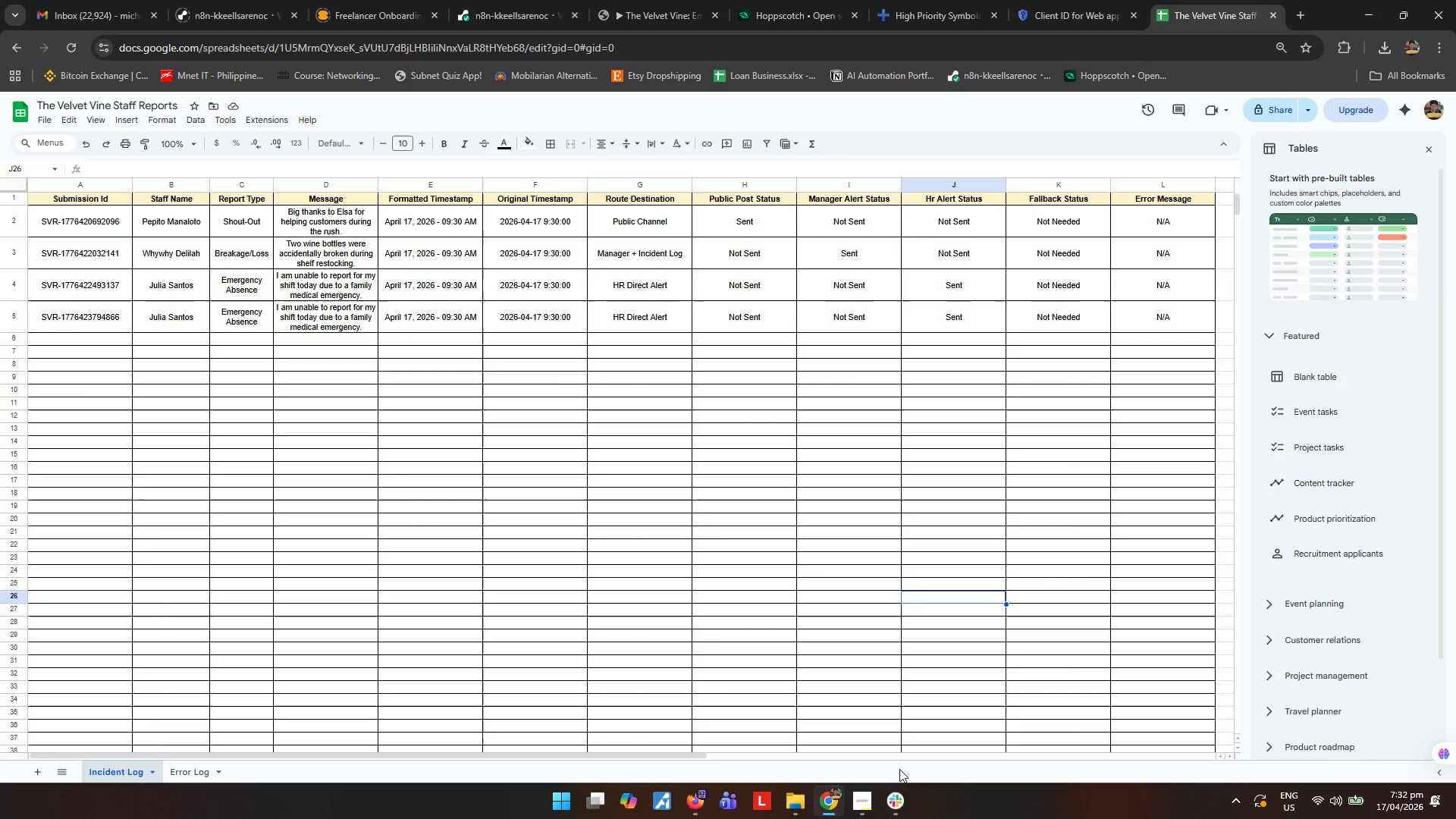 
left_click([899, 805])
 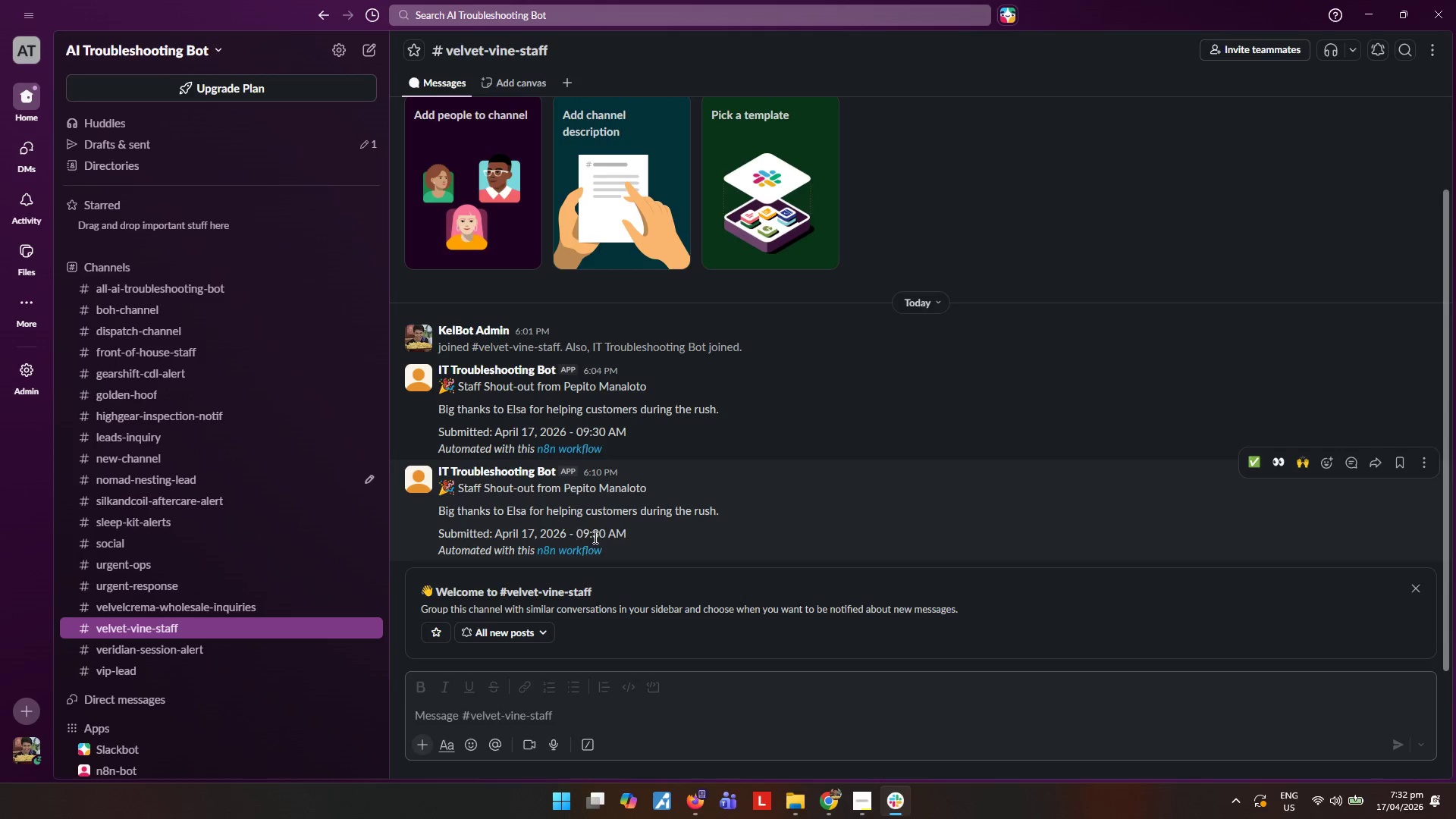 
scroll: coordinate [617, 537], scroll_direction: down, amount: 2.0
 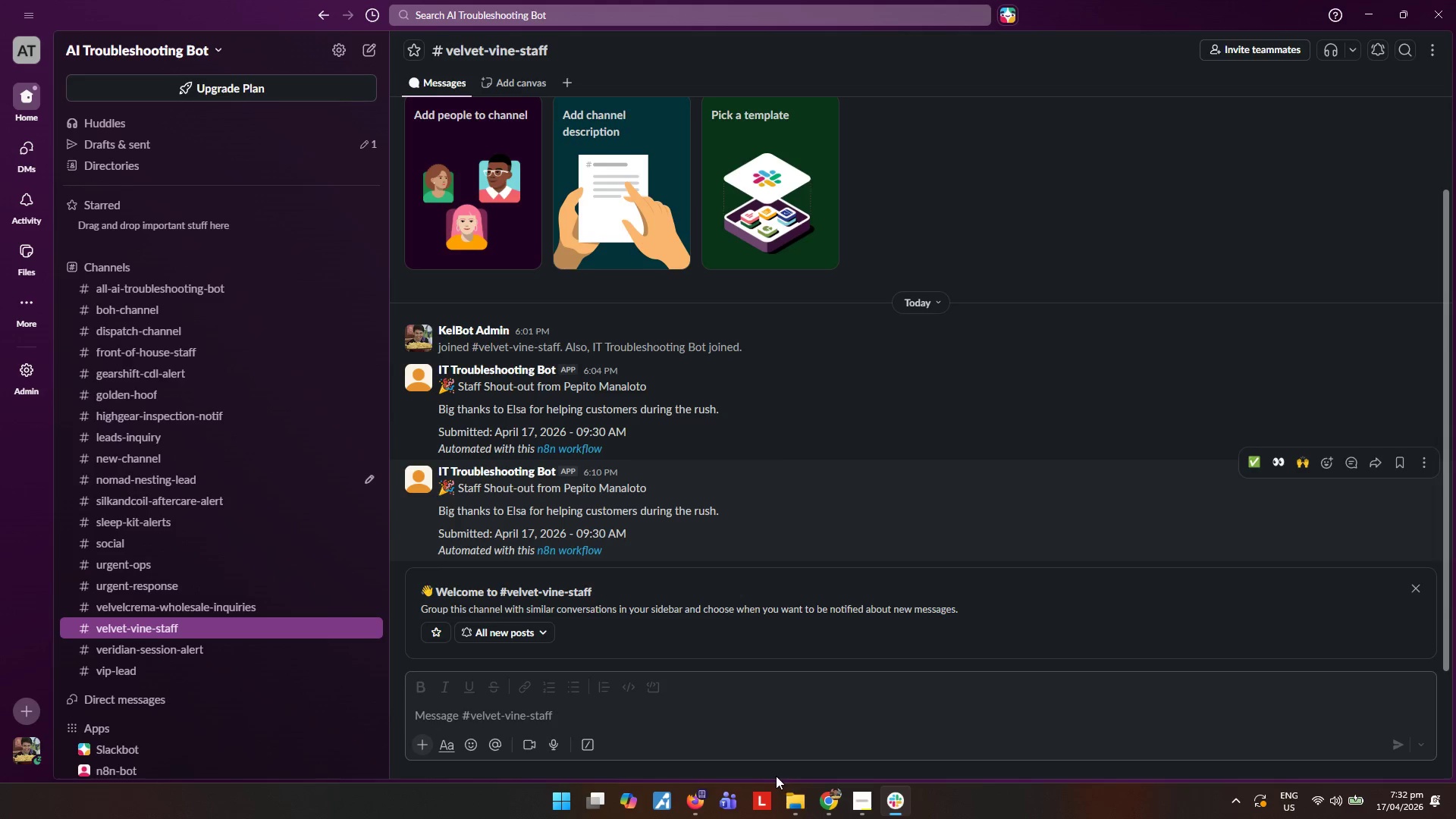 
left_click([825, 799])
 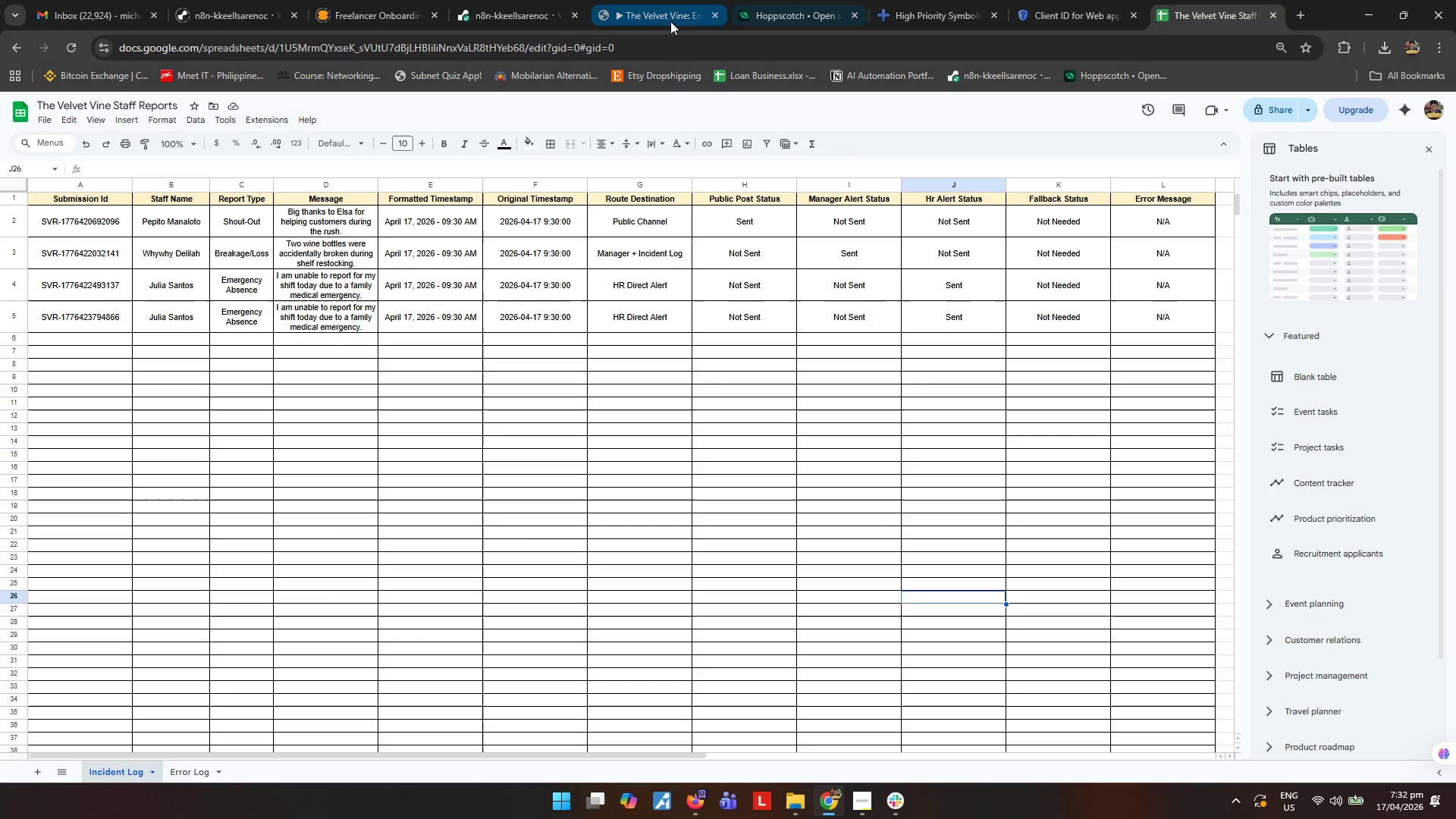 
left_click([645, 11])
 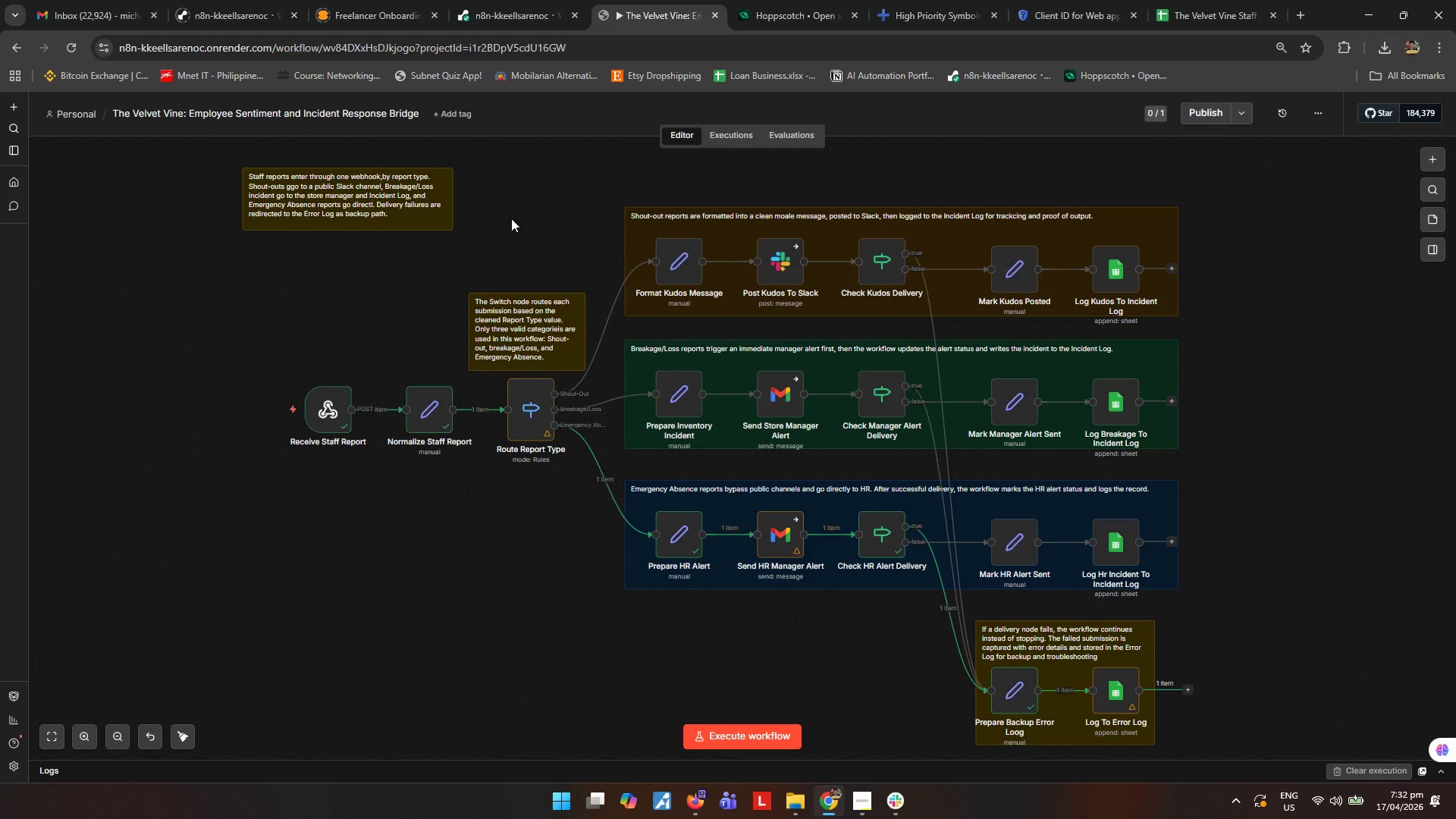 
left_click([521, 212])
 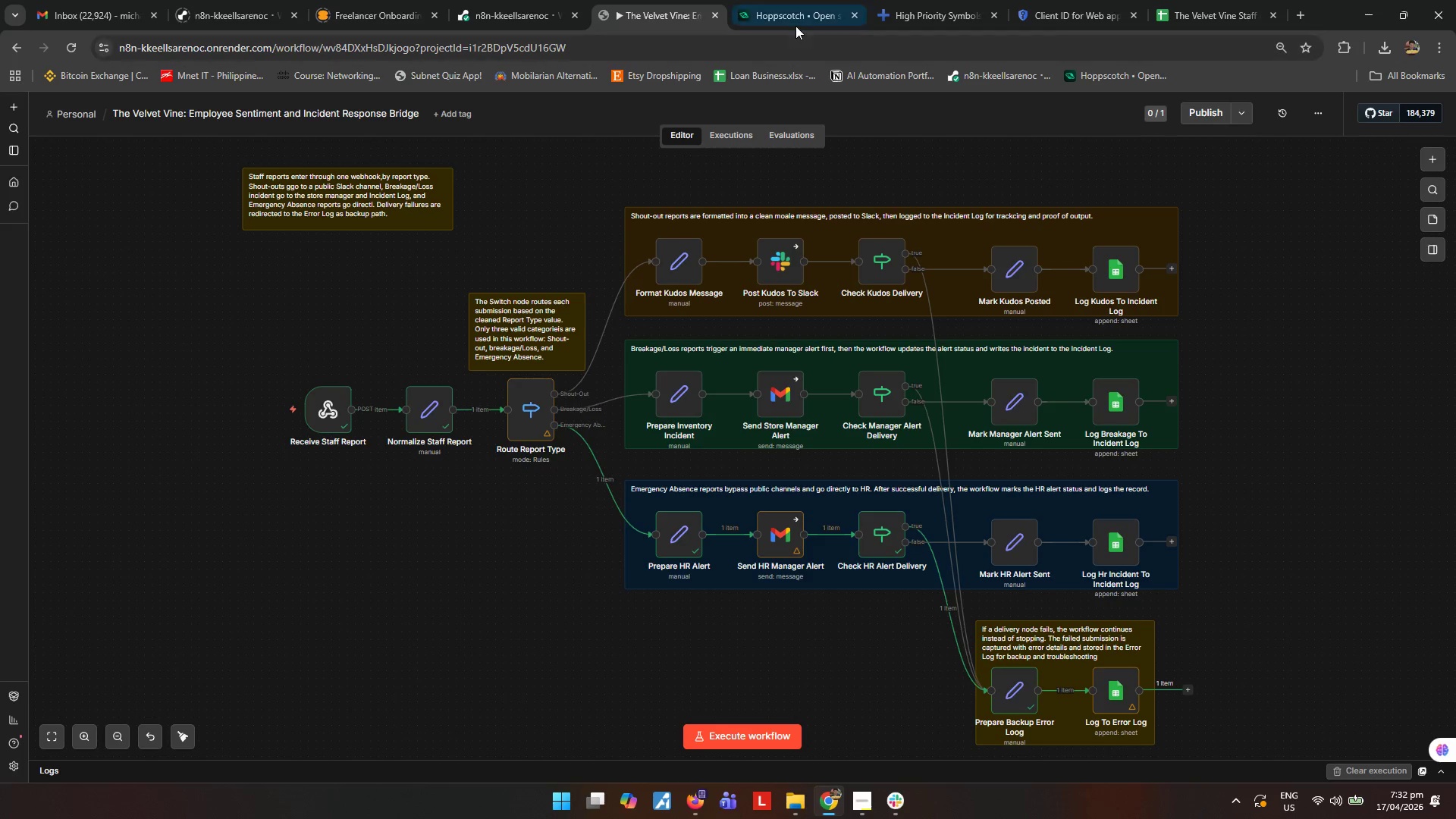 
left_click([795, 25])
 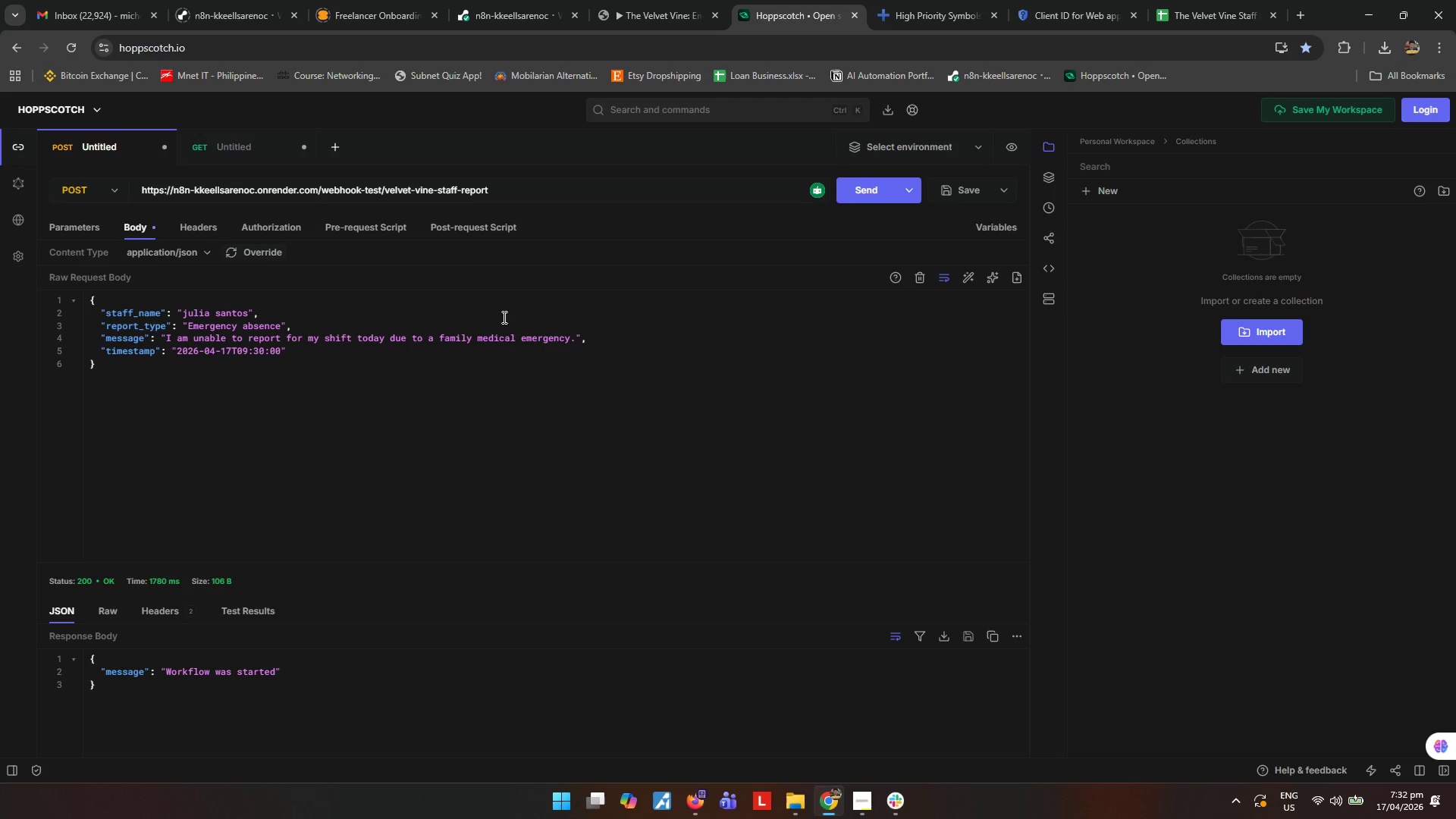 
wait(6.56)
 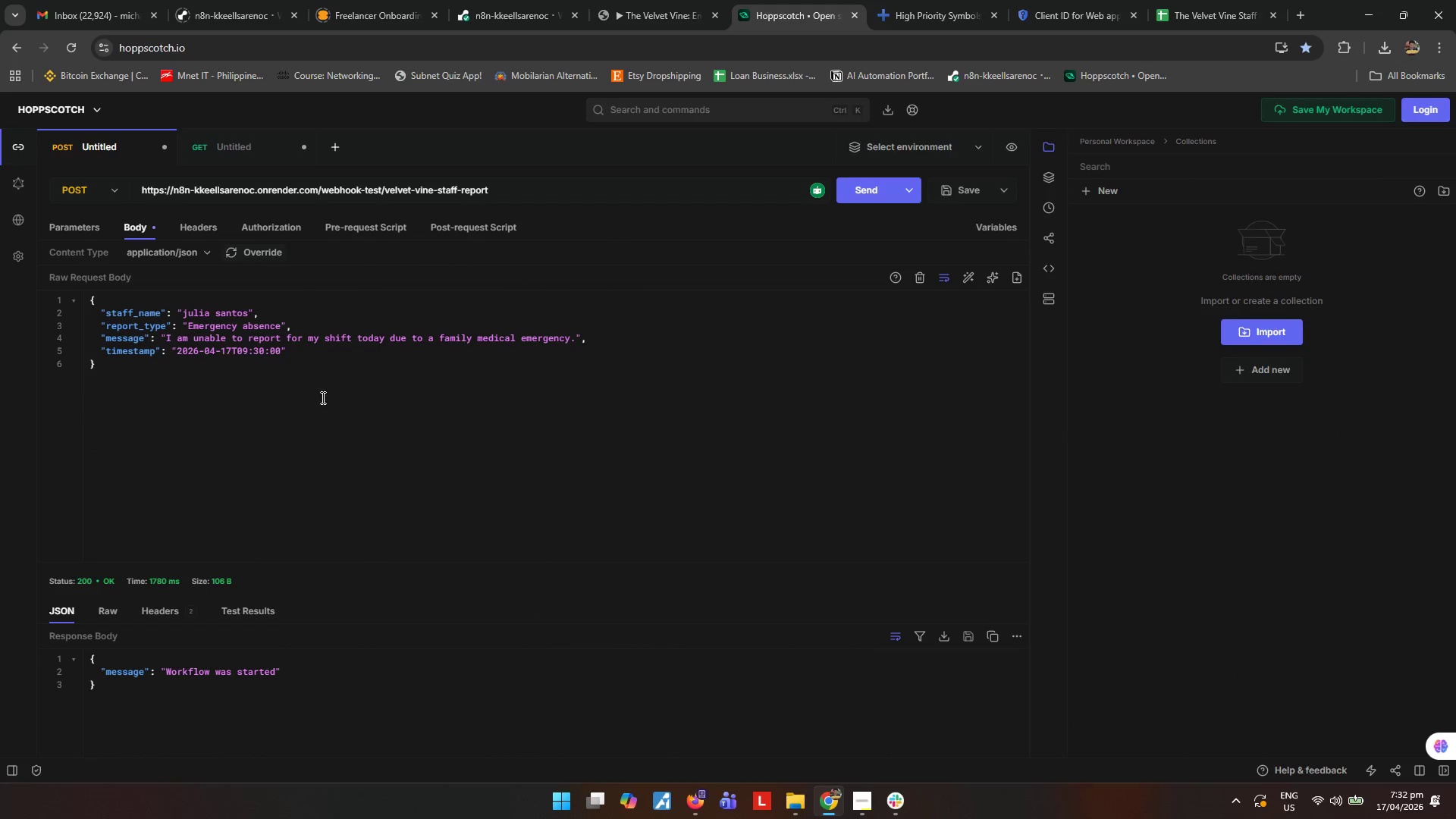 
left_click([613, 17])
 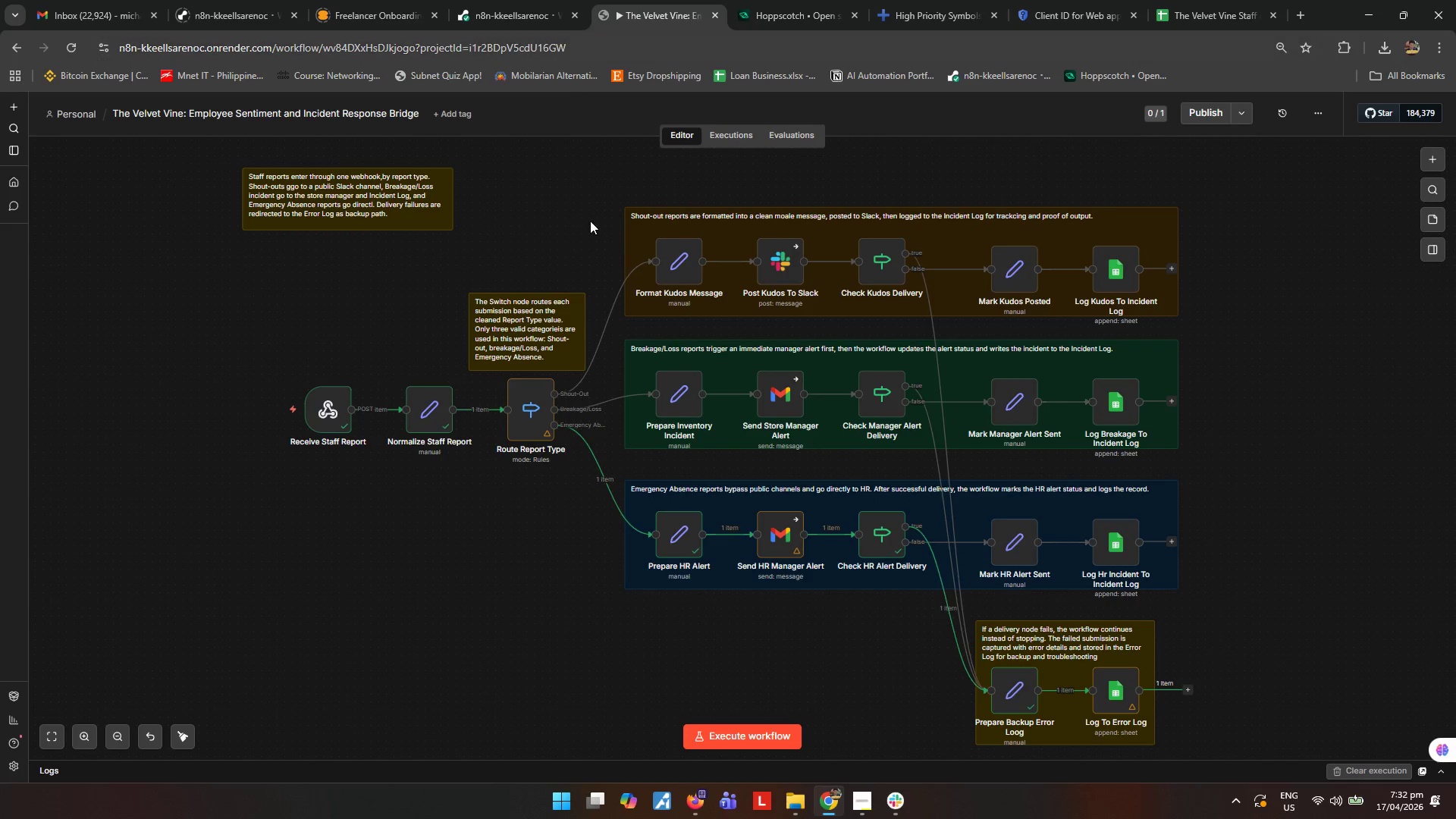 
left_click([724, 738])
 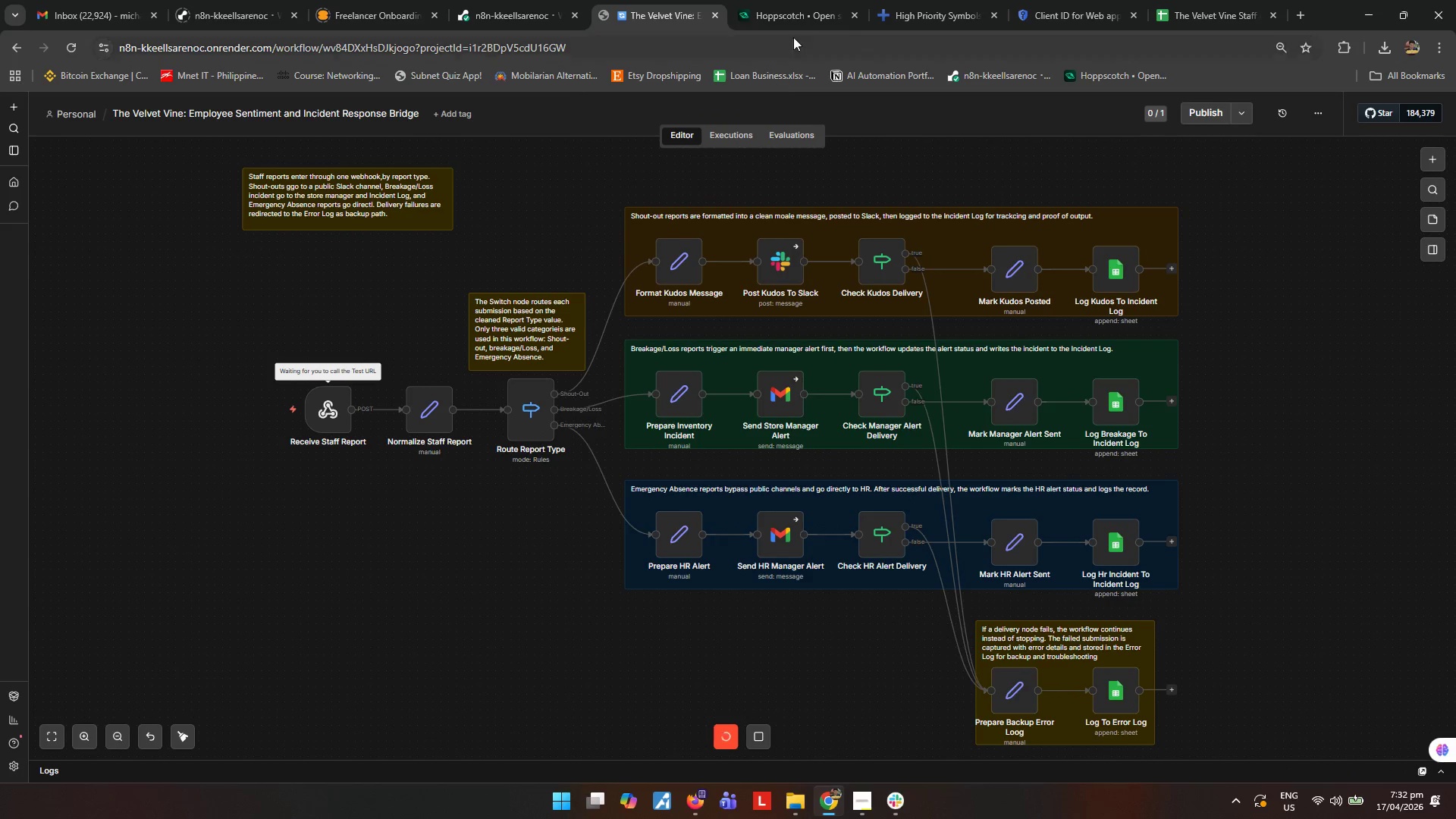 
left_click([804, 23])
 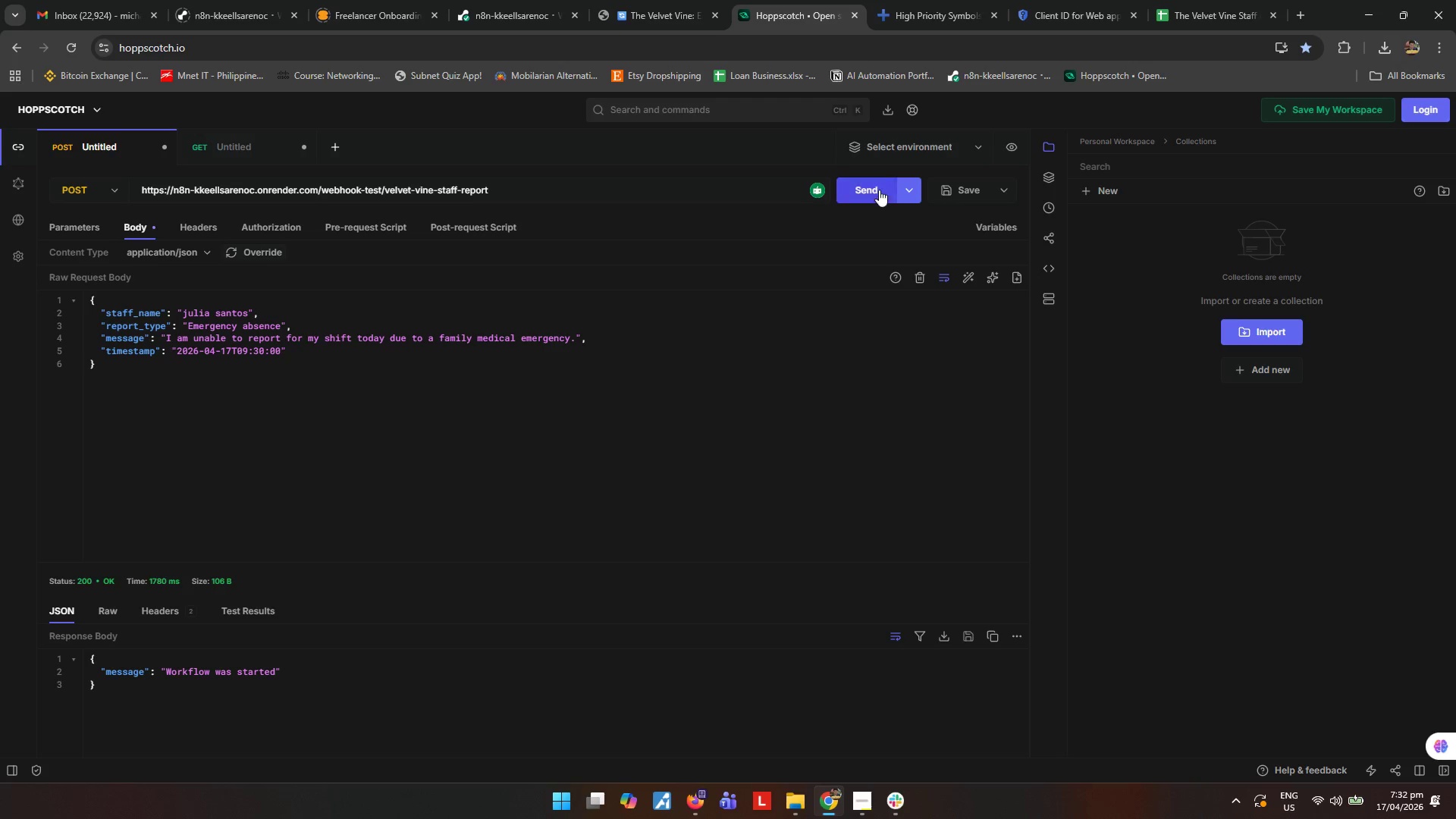 
left_click([879, 190])
 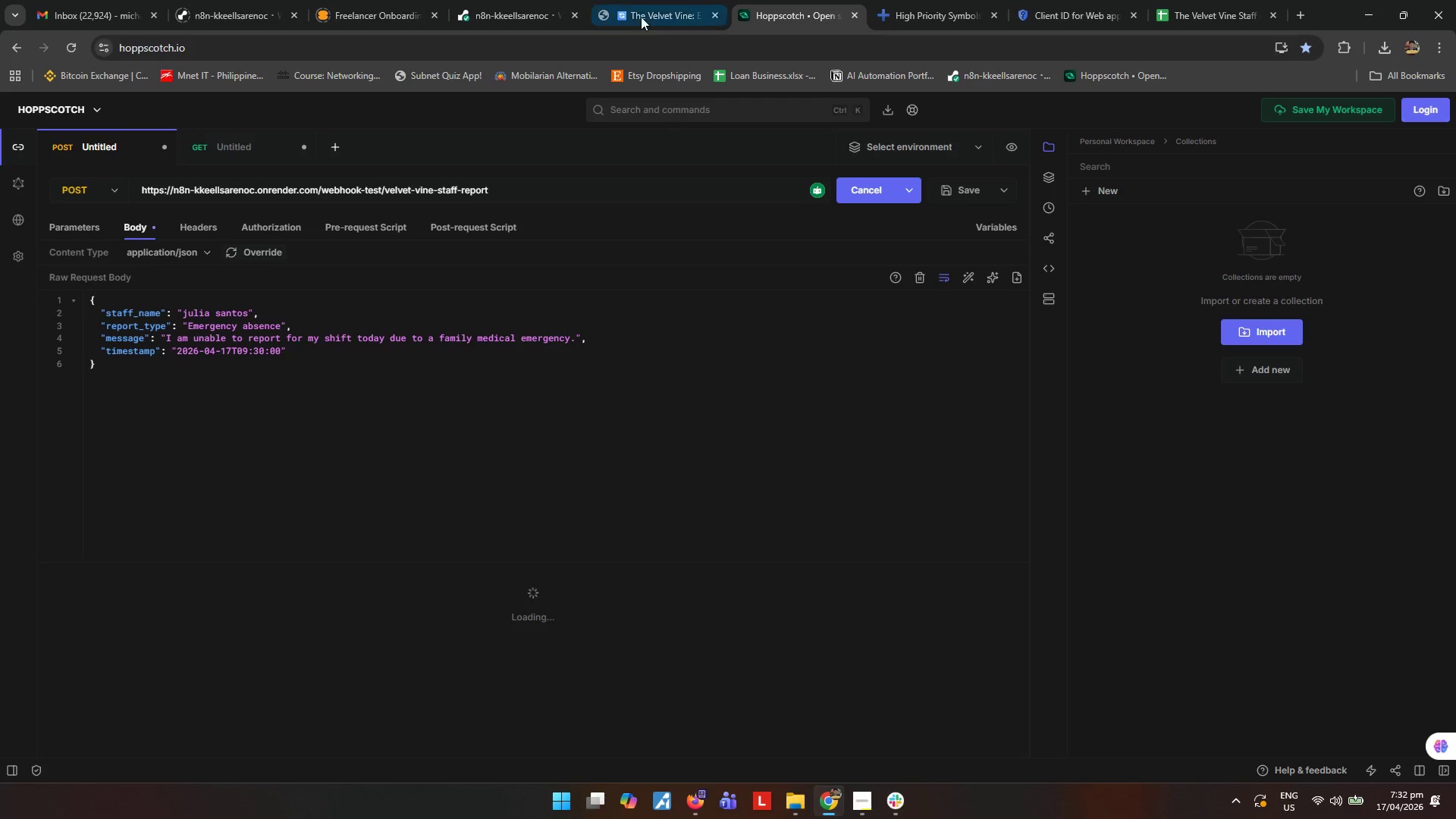 
left_click([642, 15])
 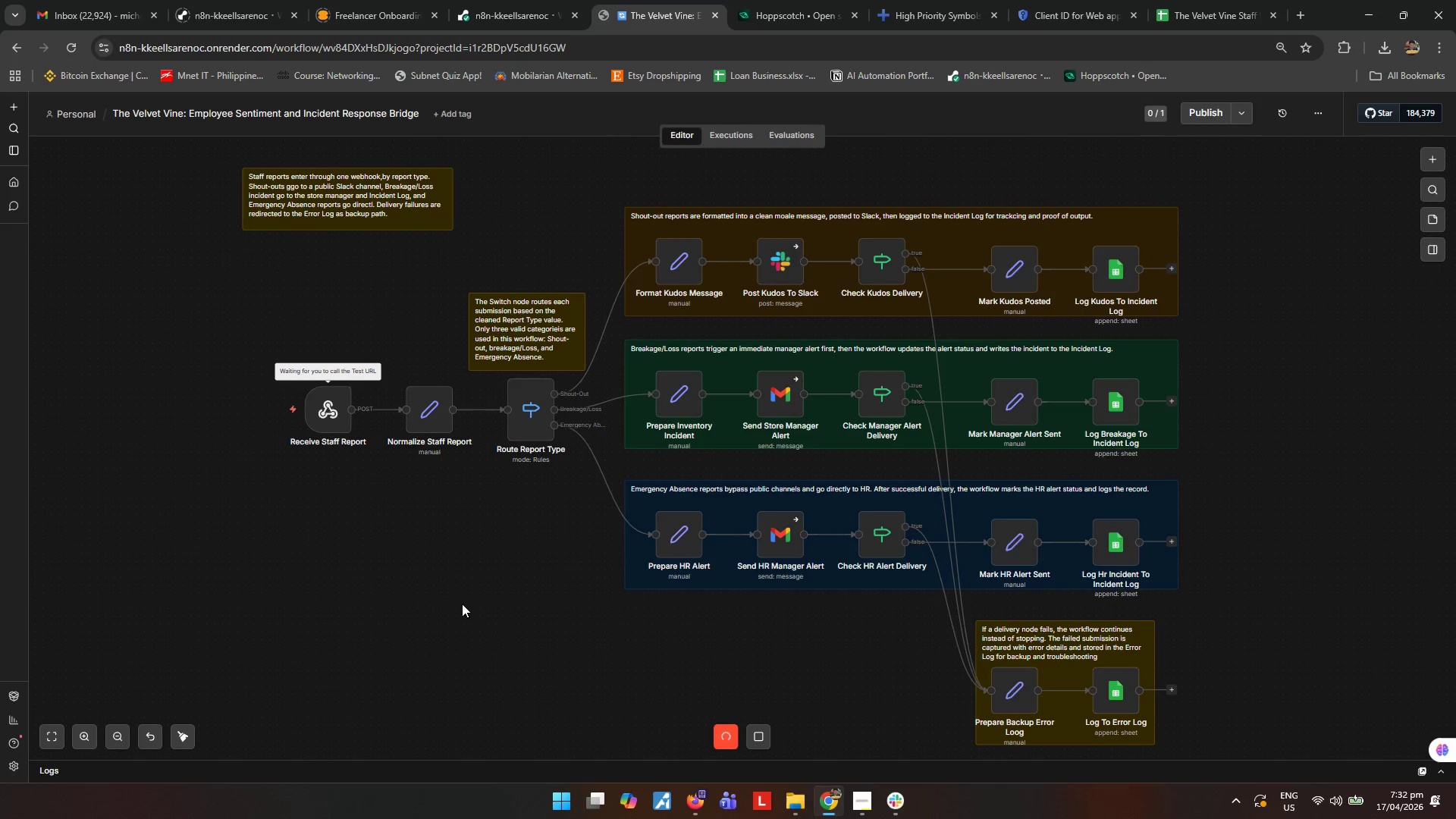 
mouse_move([378, 469])
 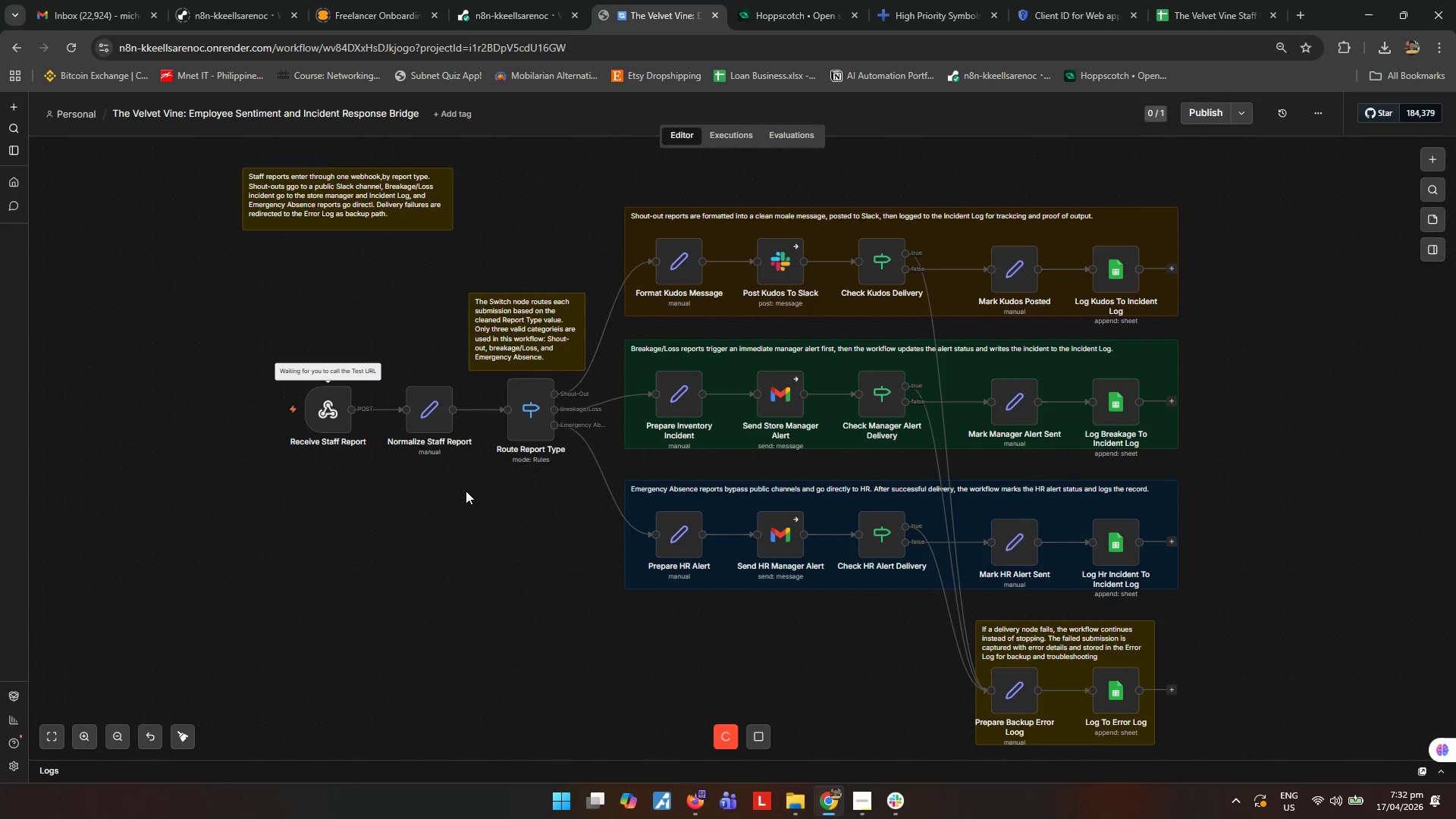 
wait(5.47)
 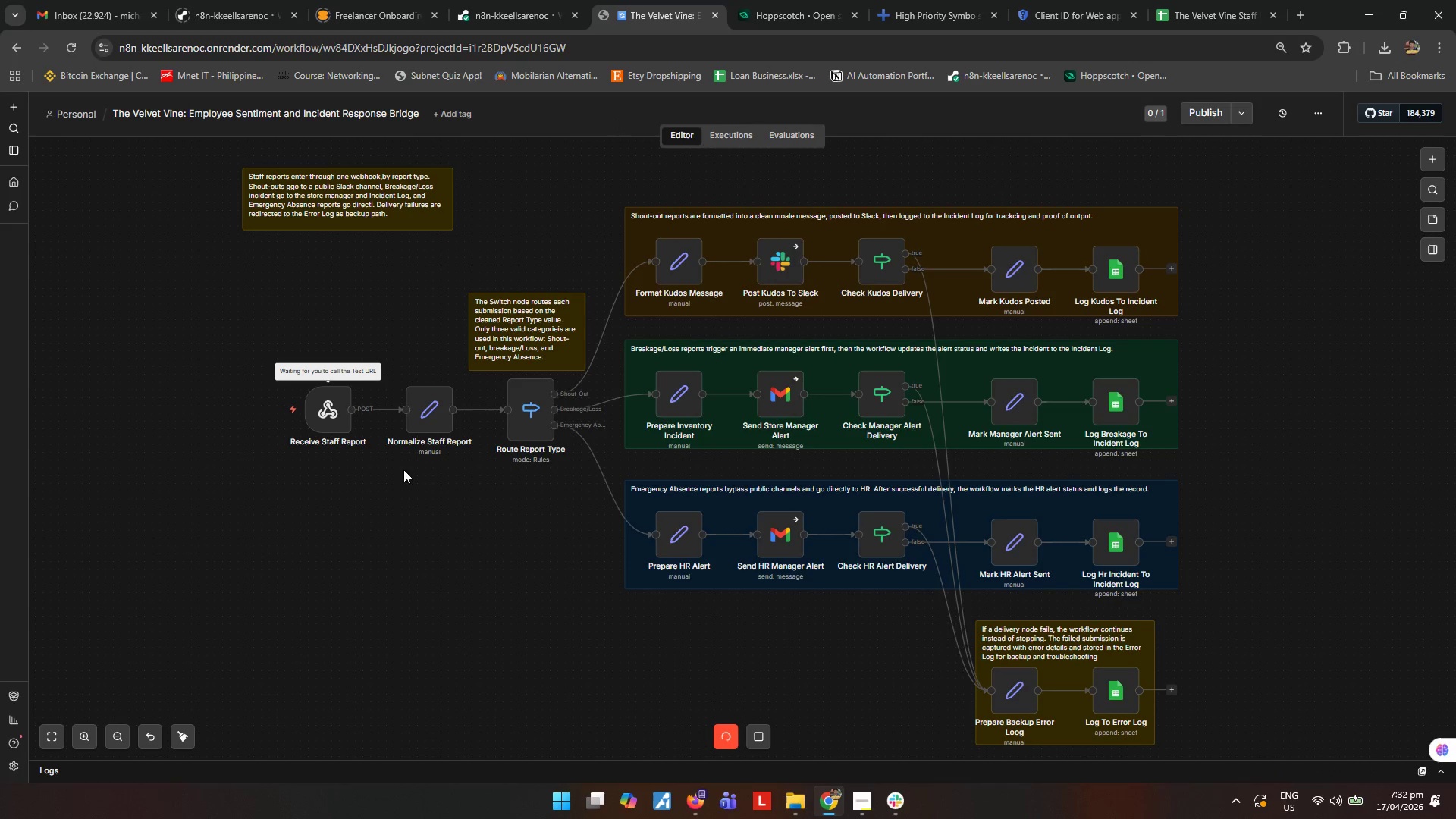 
left_click([792, 8])
 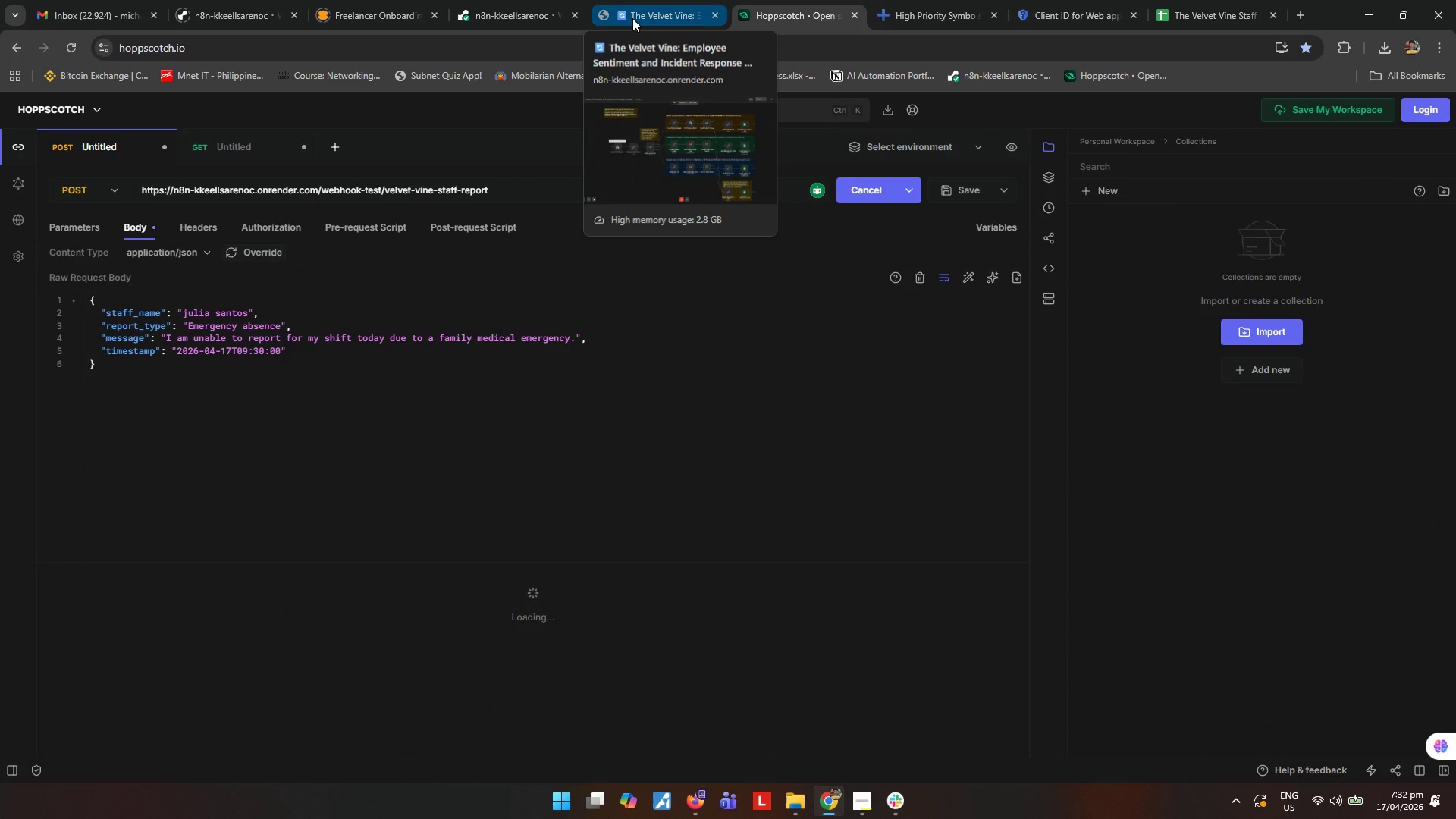 
left_click([632, 18])
 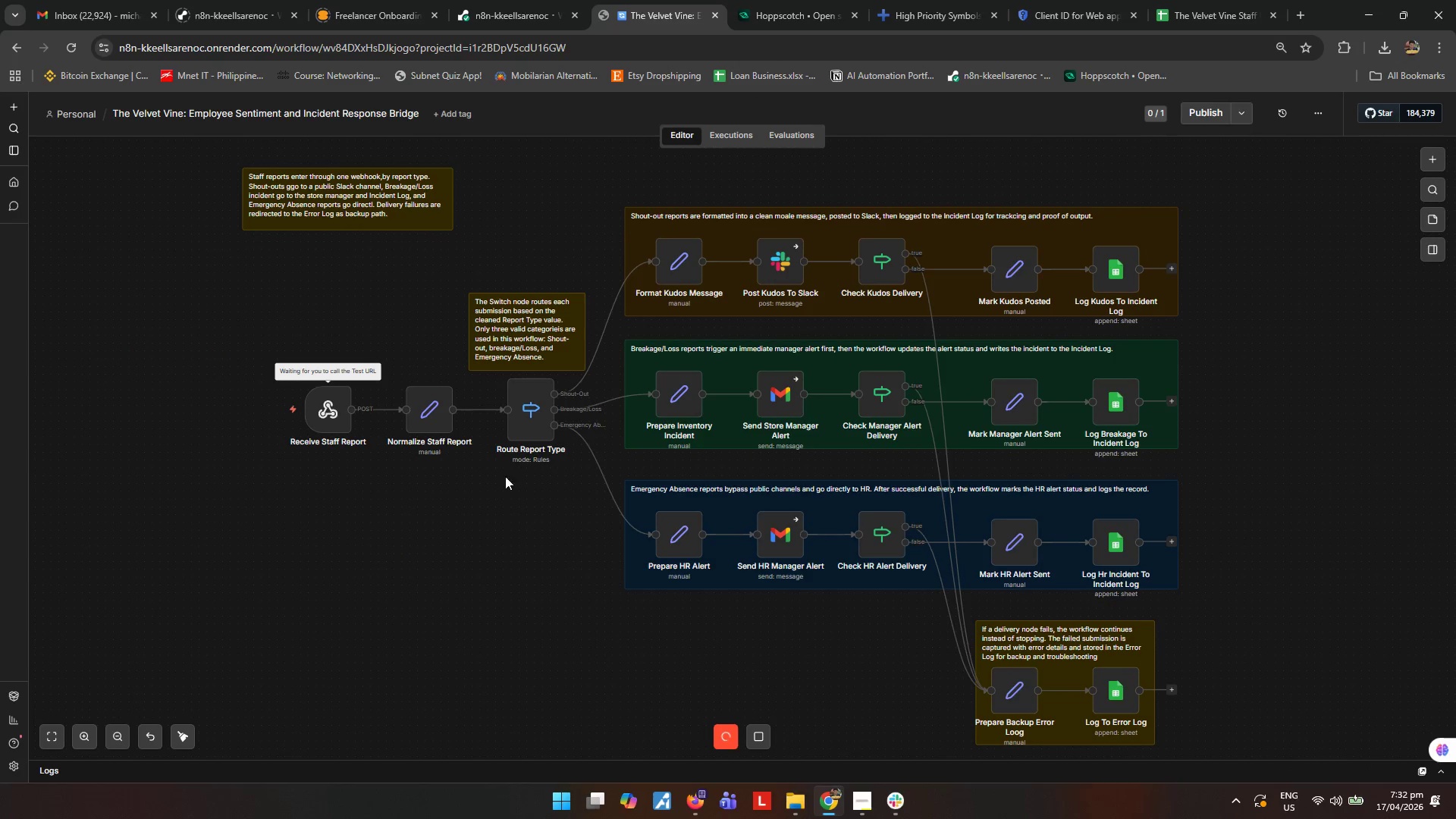 
wait(8.39)
 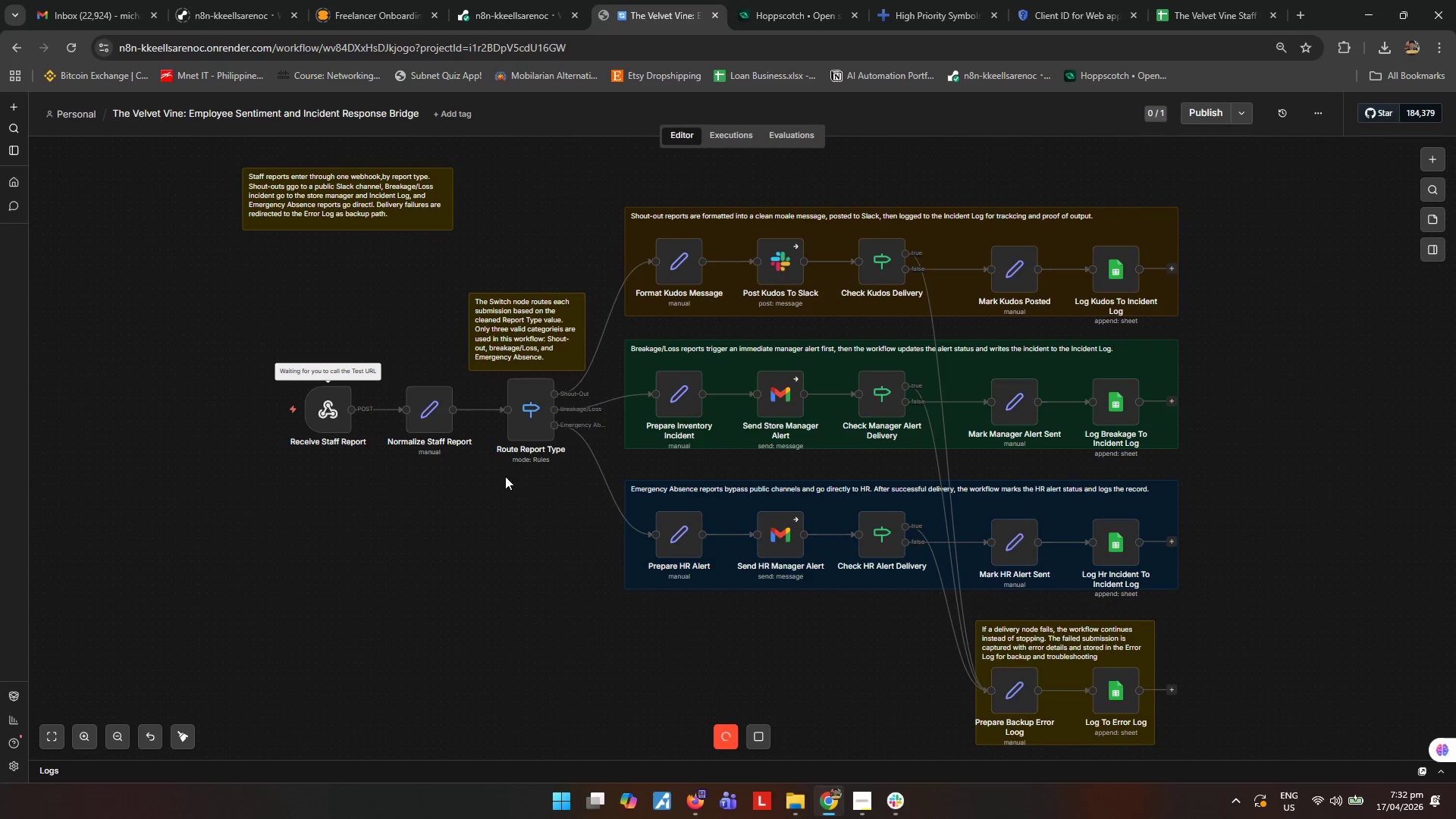 
left_click([789, 20])
 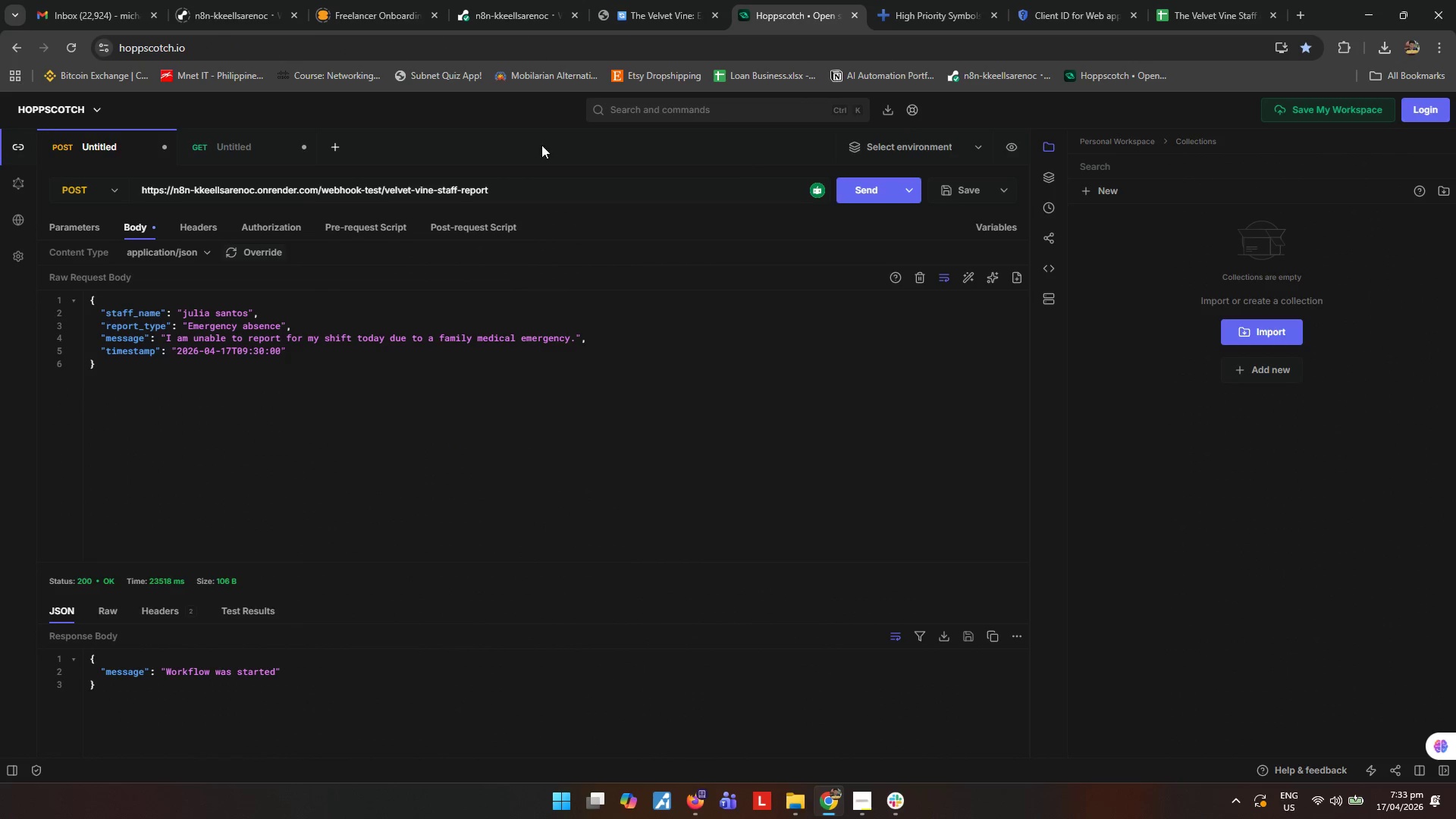 
left_click([669, 13])
 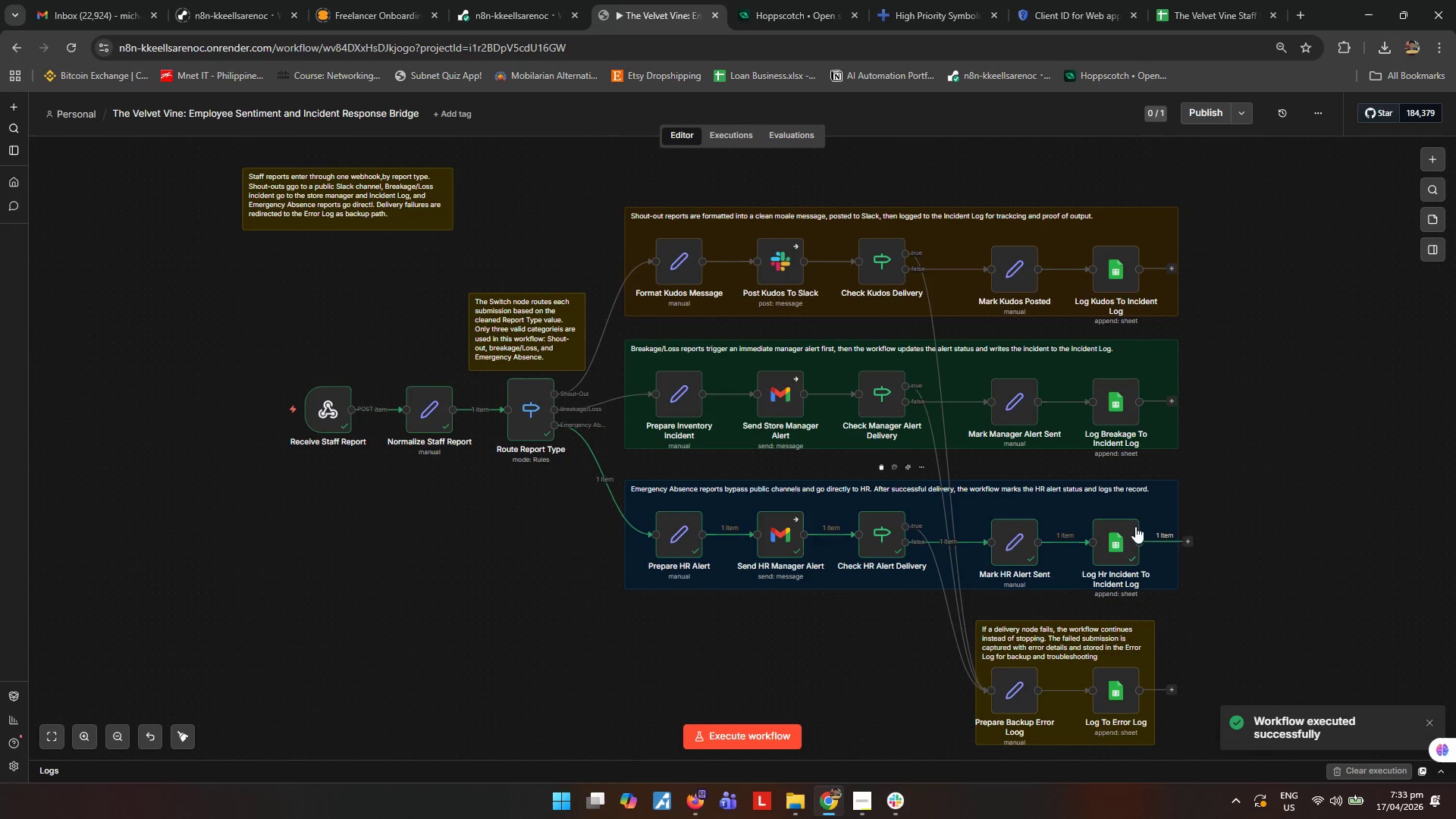 
wait(5.19)
 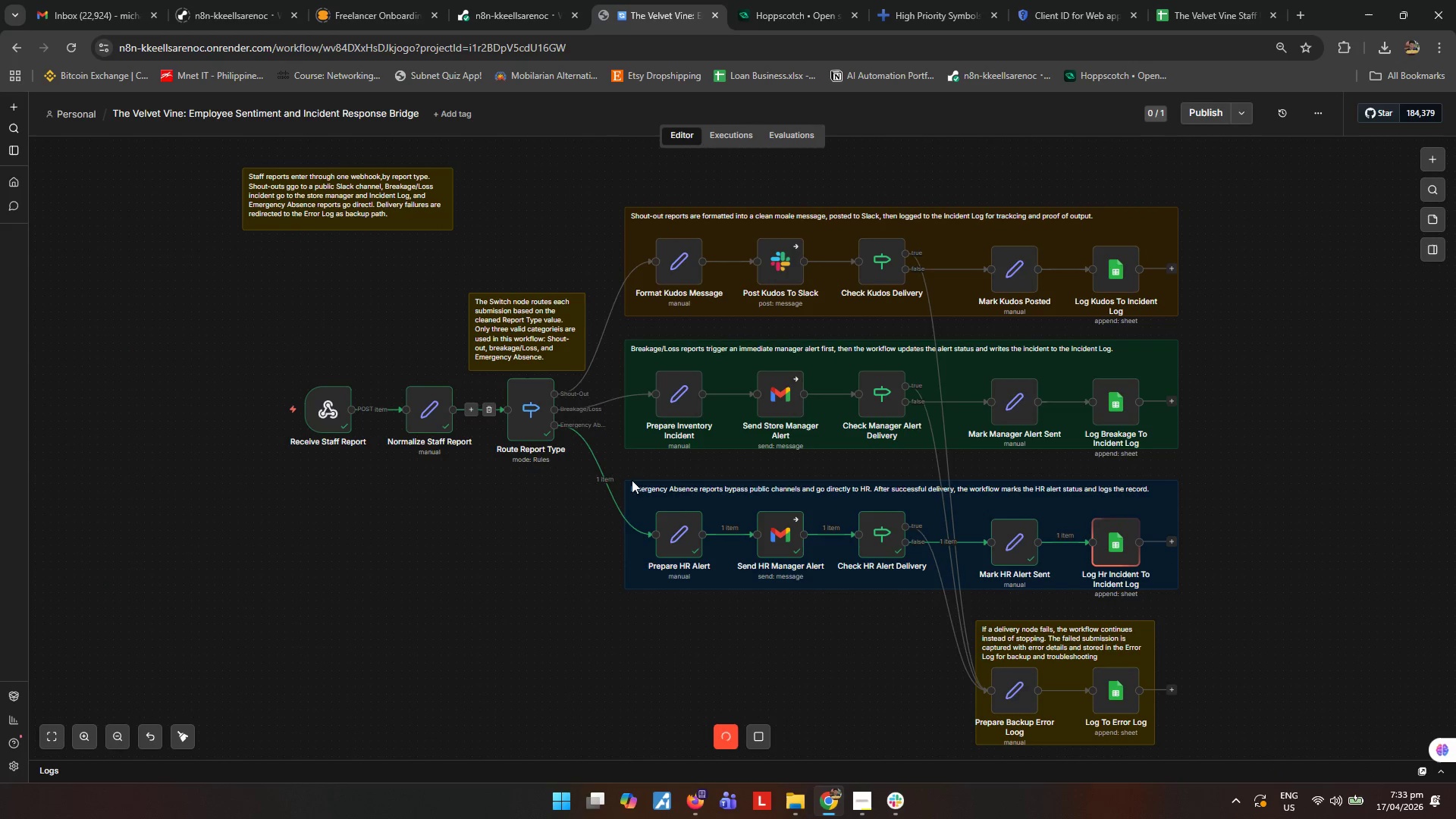 
left_click([1204, 14])
 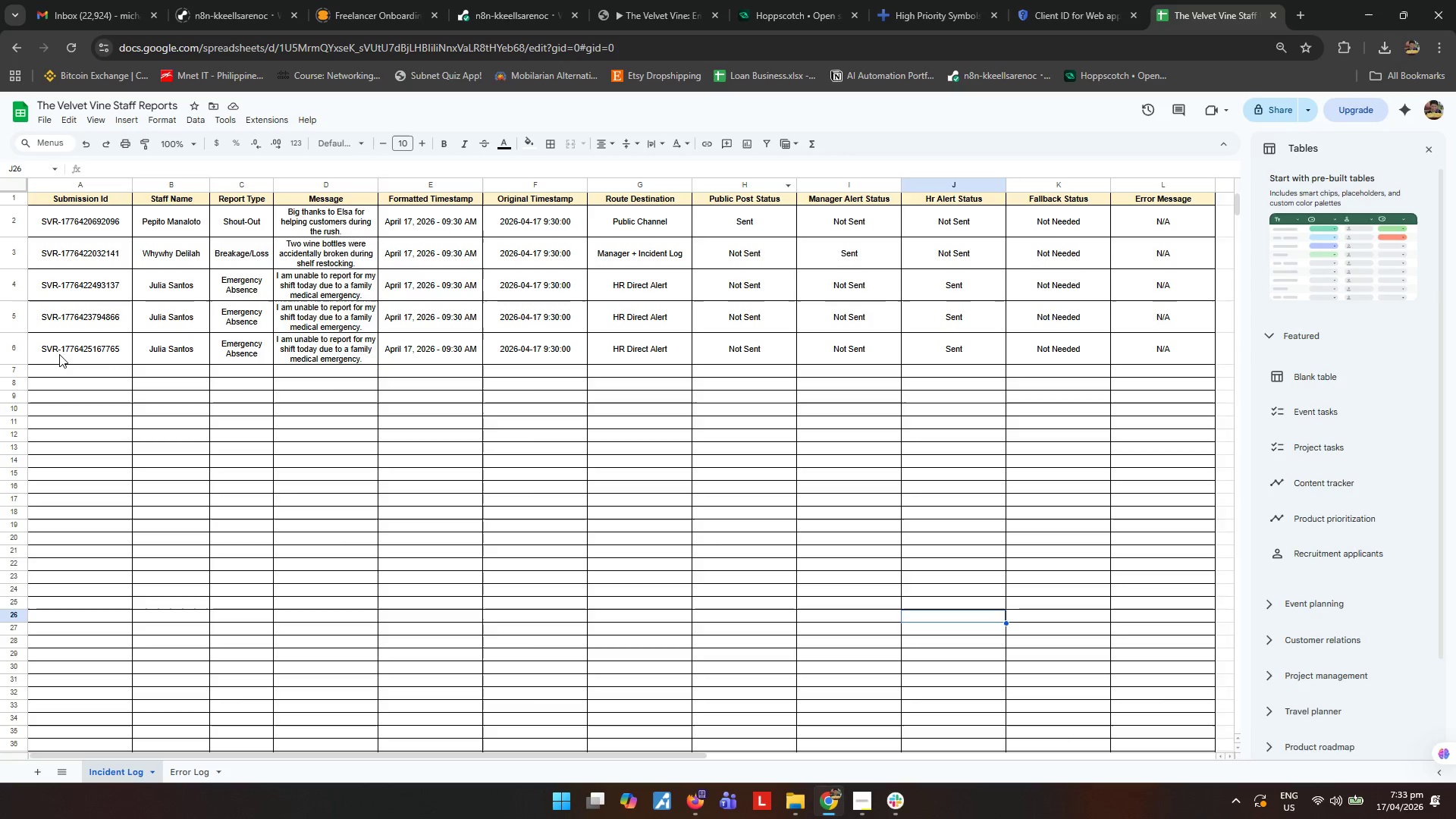 
left_click_drag(start_coordinate=[62, 352], to_coordinate=[1163, 347])
 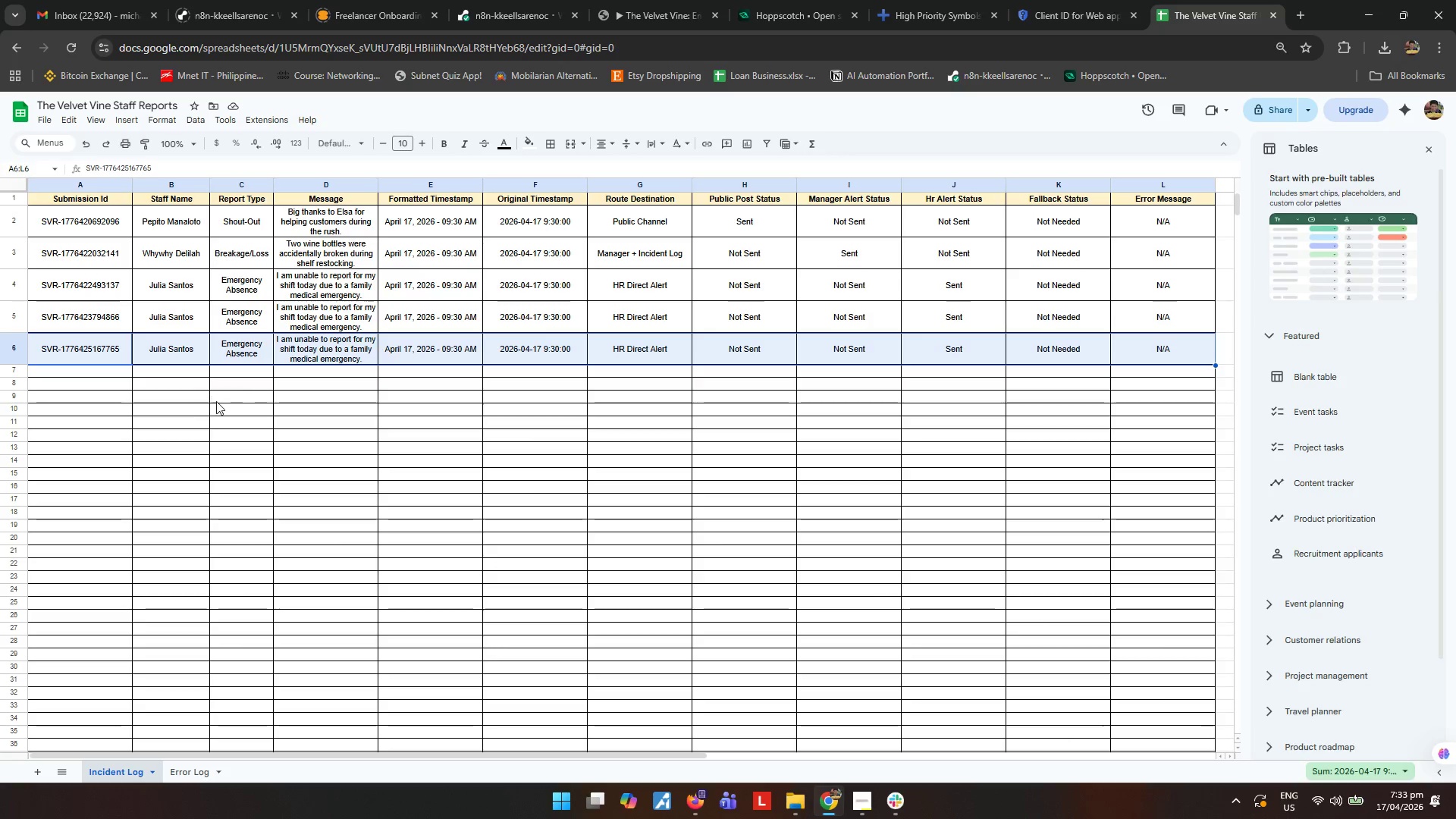 
left_click([541, 450])
 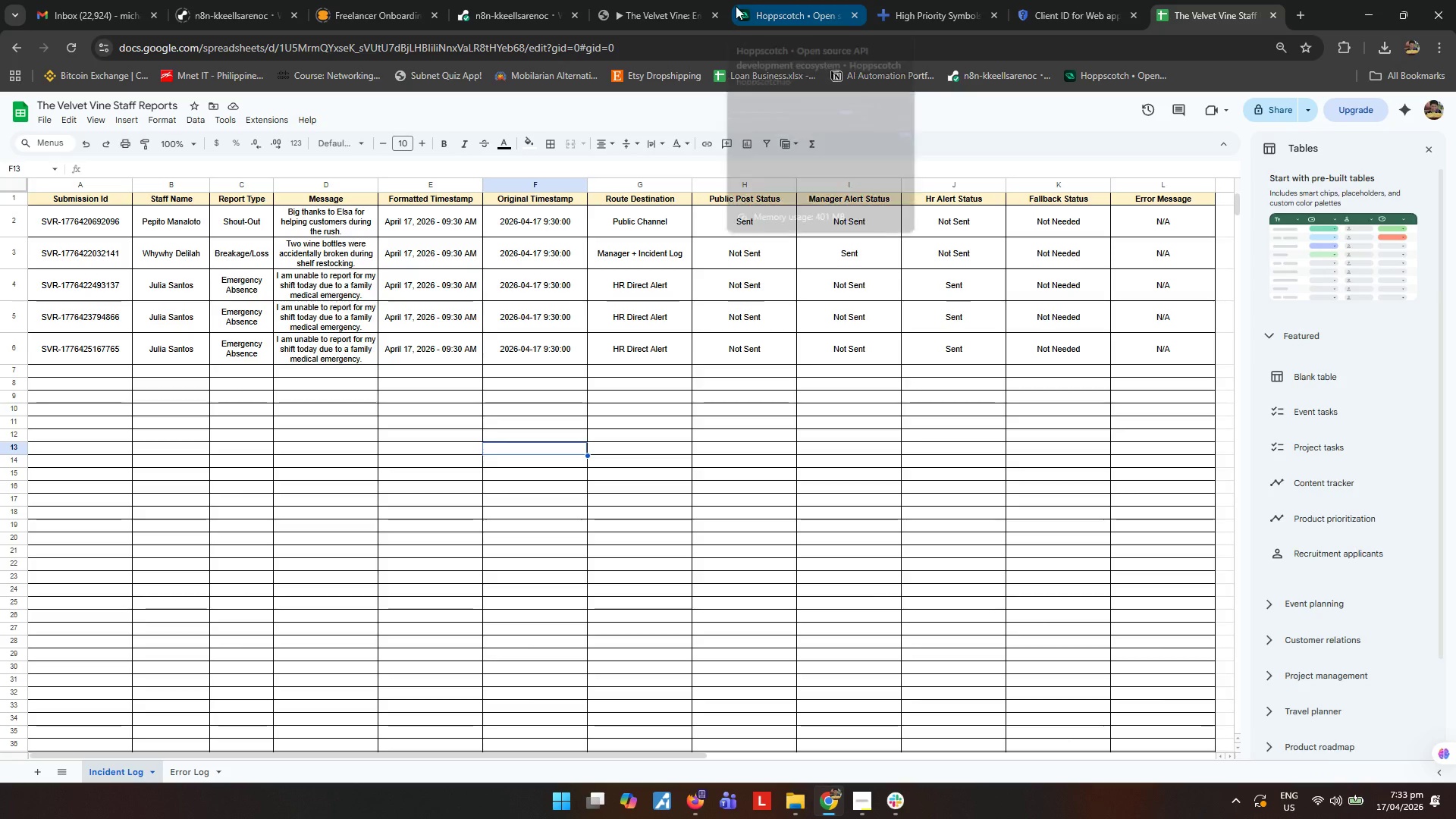 
left_click([673, 10])
 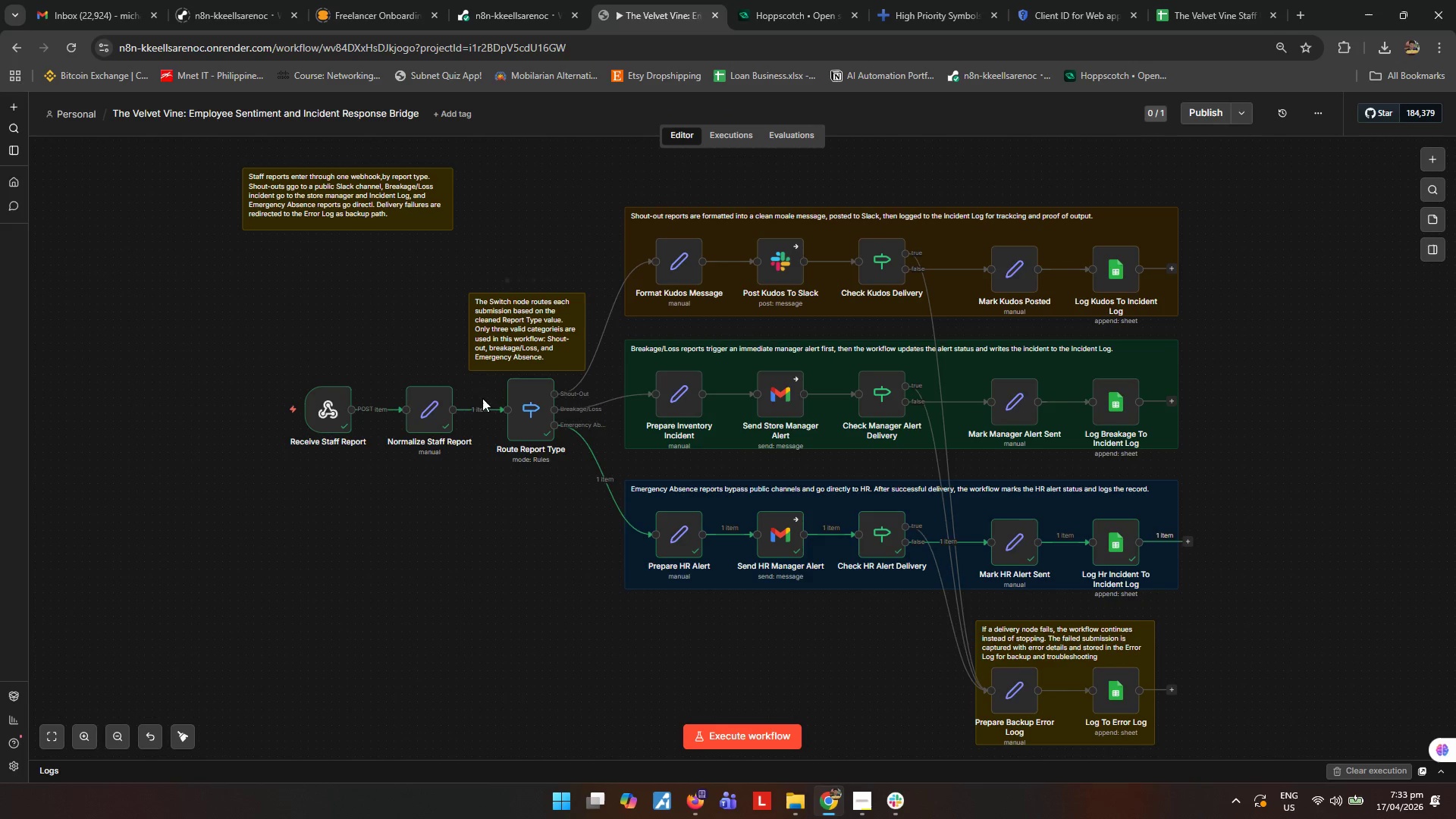 
left_click([463, 563])
 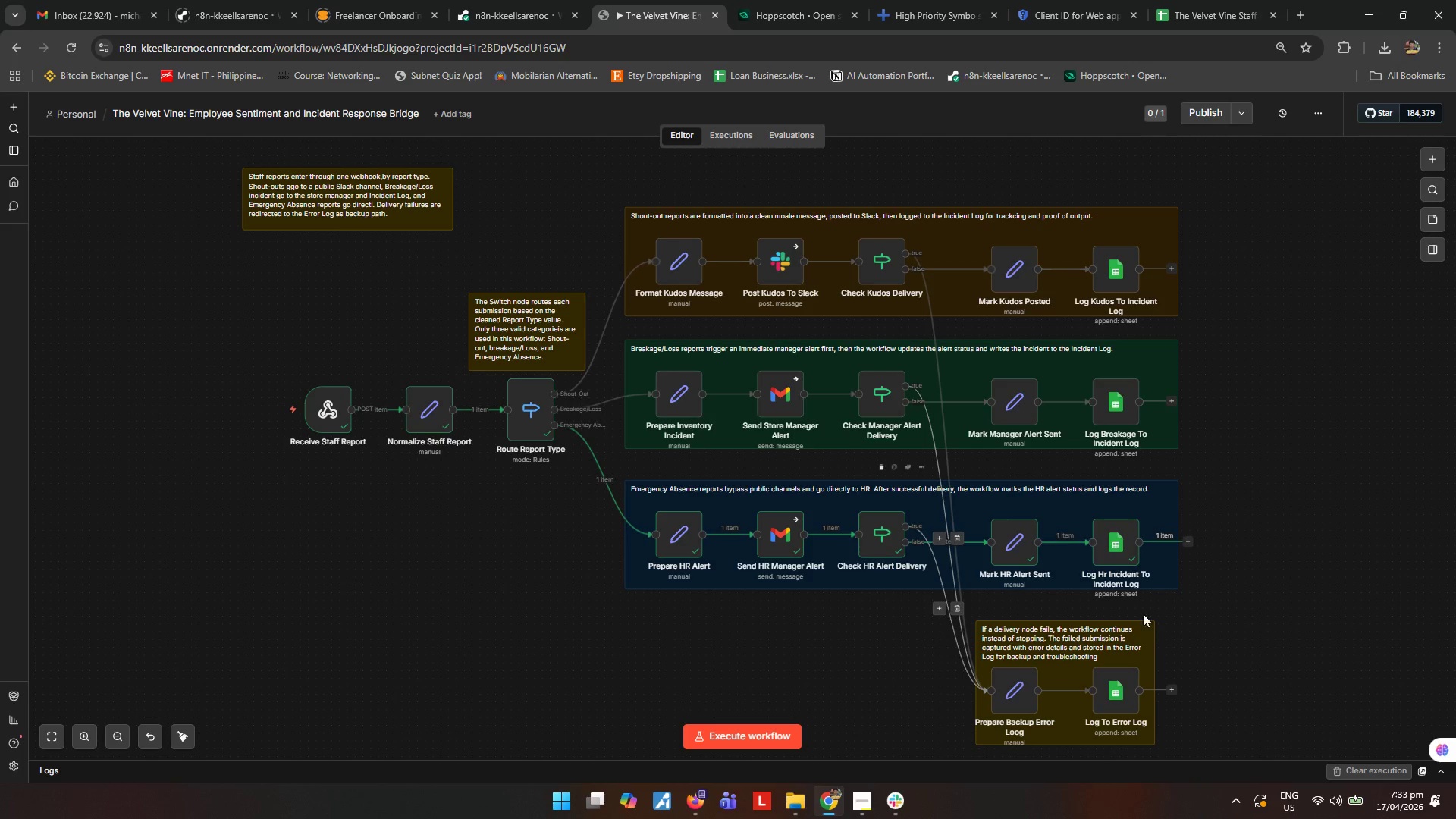 
left_click_drag(start_coordinate=[1236, 610], to_coordinate=[891, 755])
 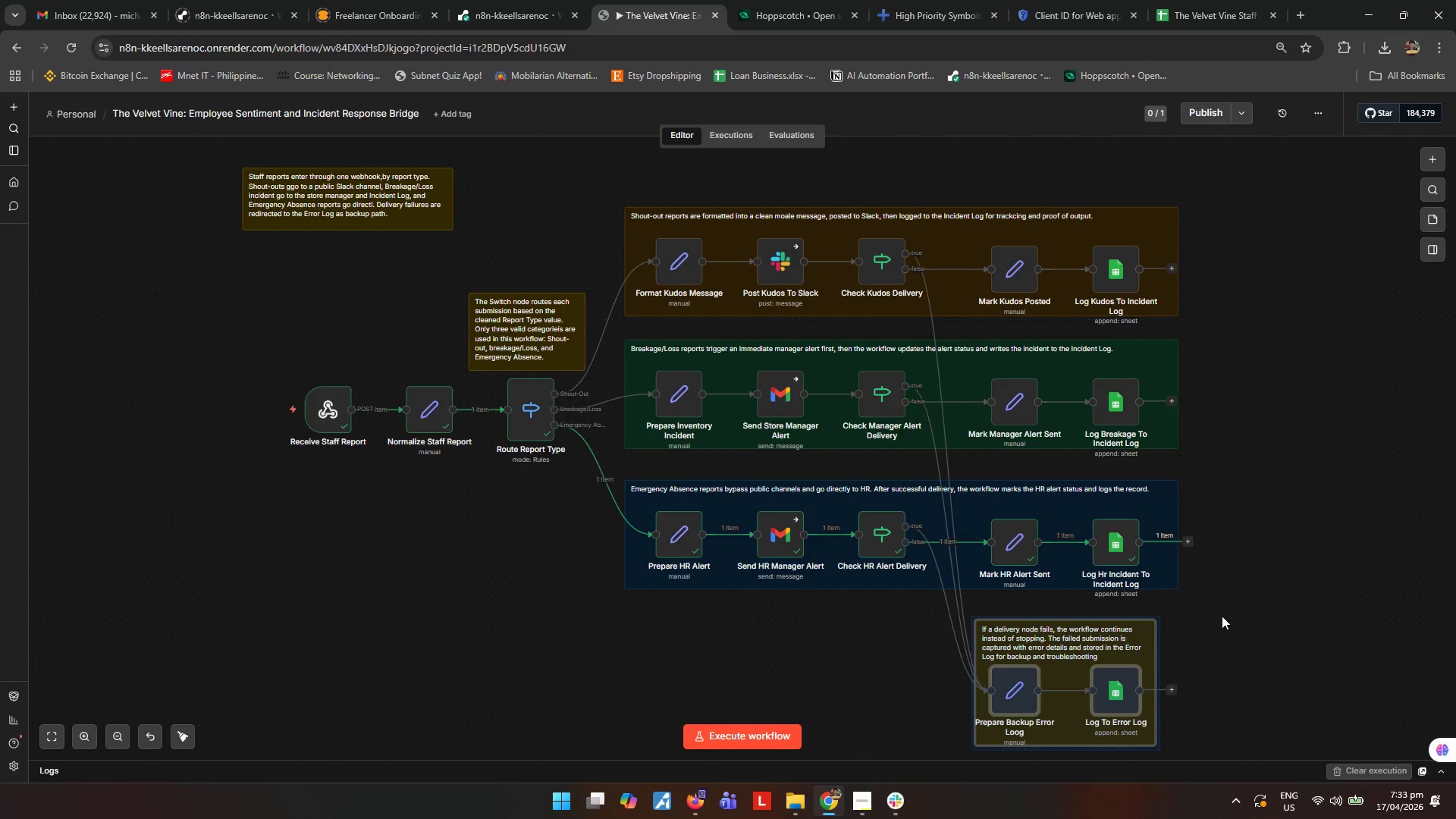 
left_click([1247, 597])
 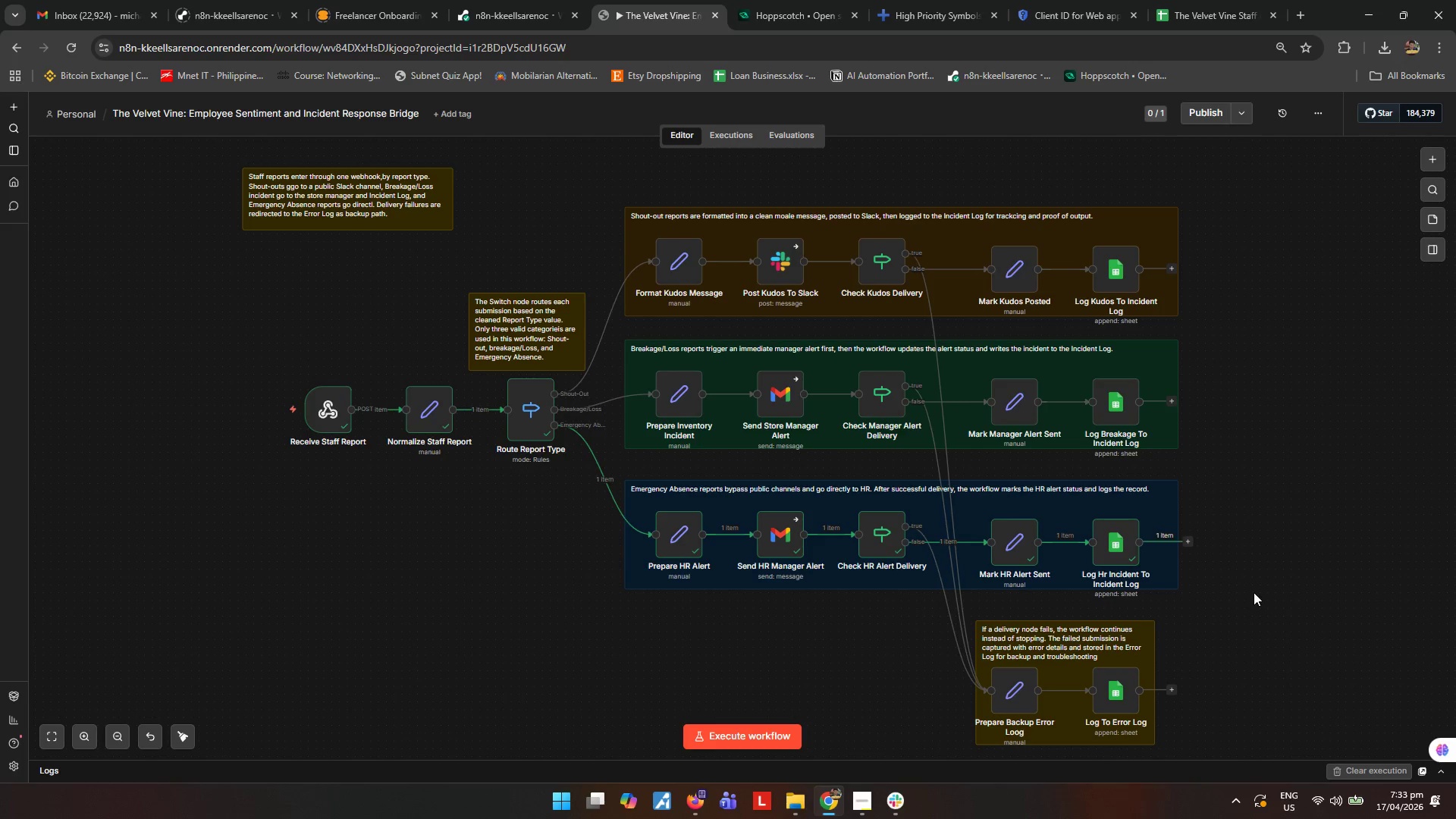 
left_click_drag(start_coordinate=[1254, 592], to_coordinate=[908, 770])
 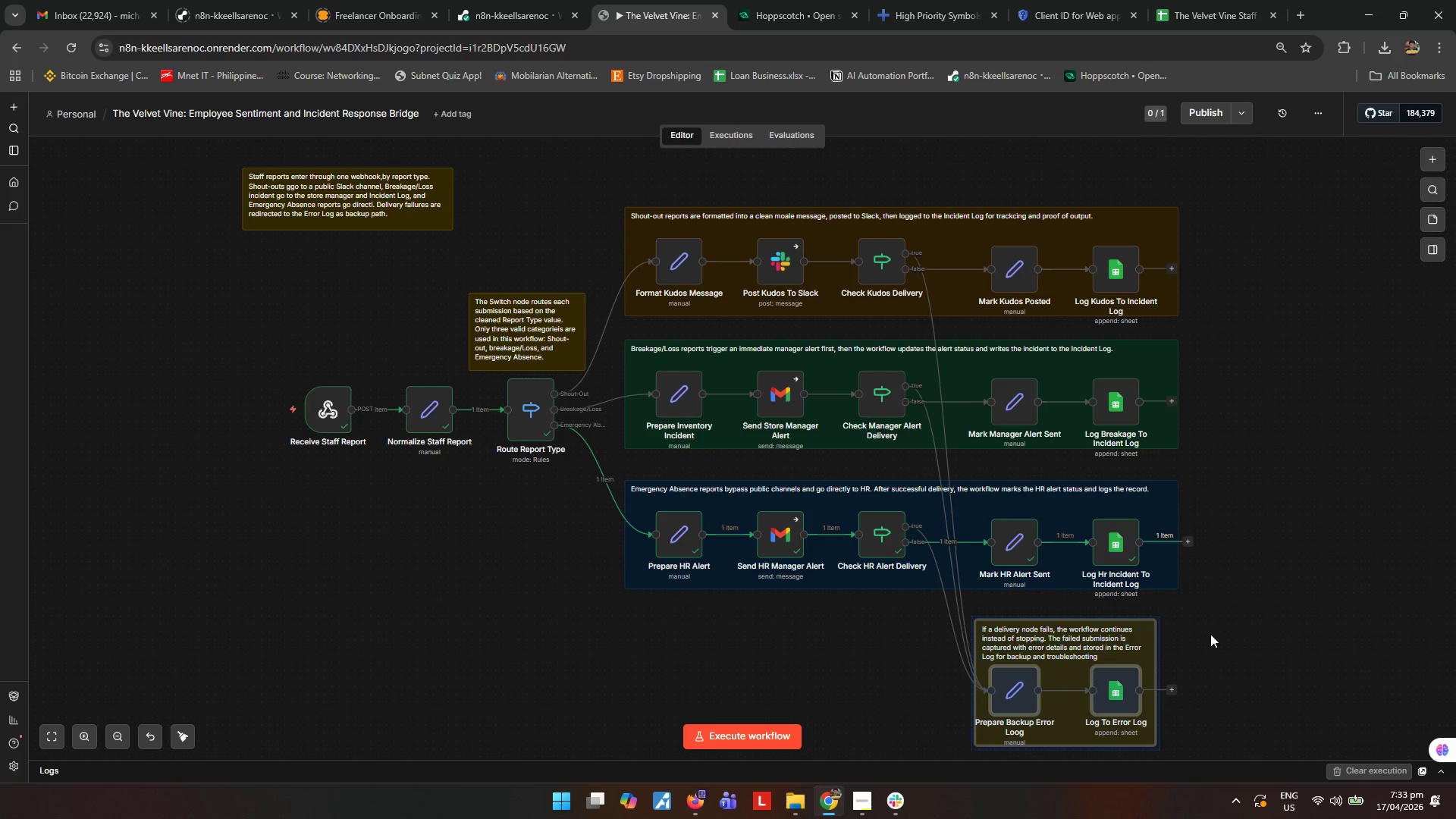 
left_click([1247, 610])
 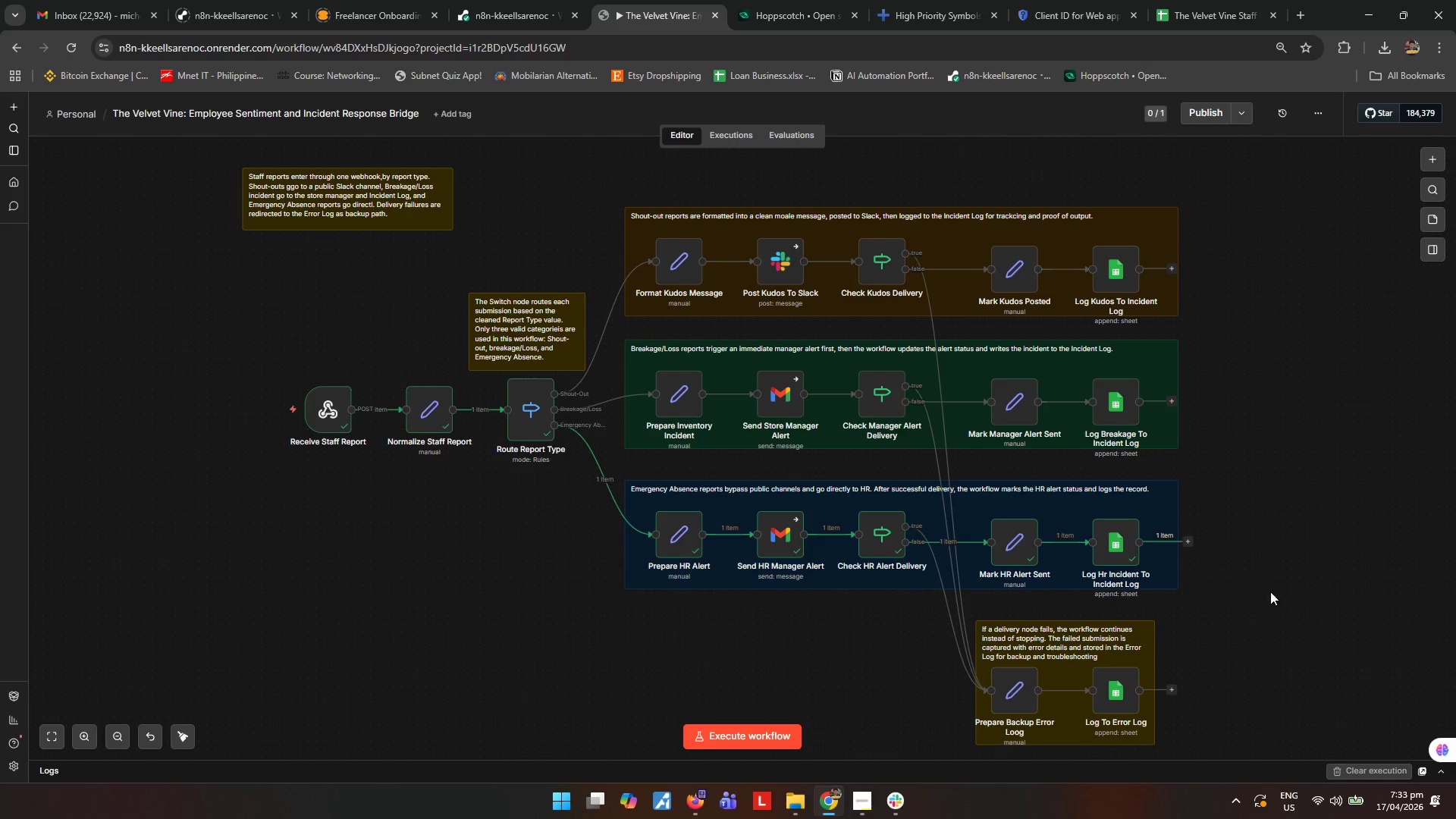 
left_click_drag(start_coordinate=[1270, 591], to_coordinate=[870, 761])
 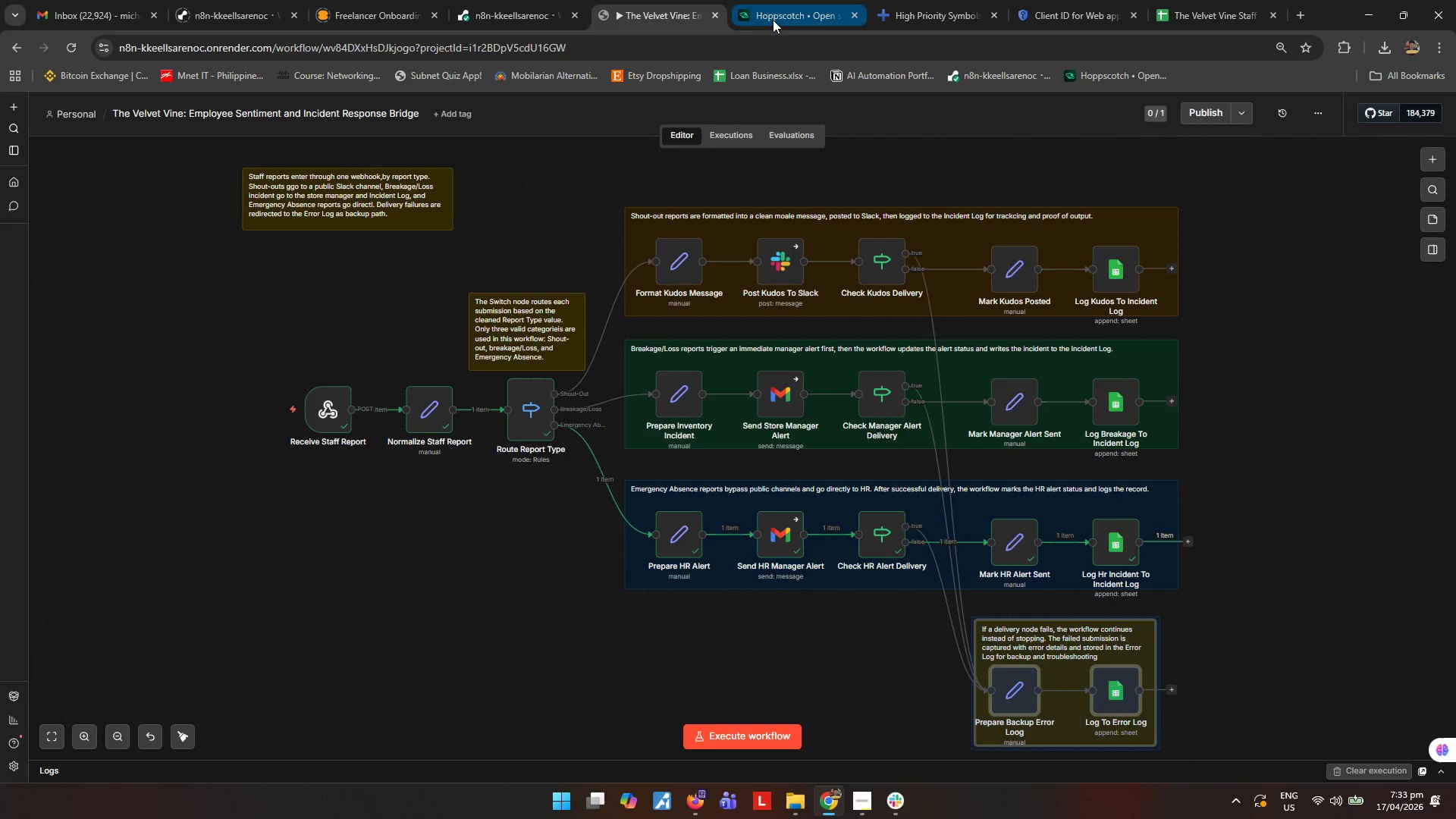 
left_click([773, 20])
 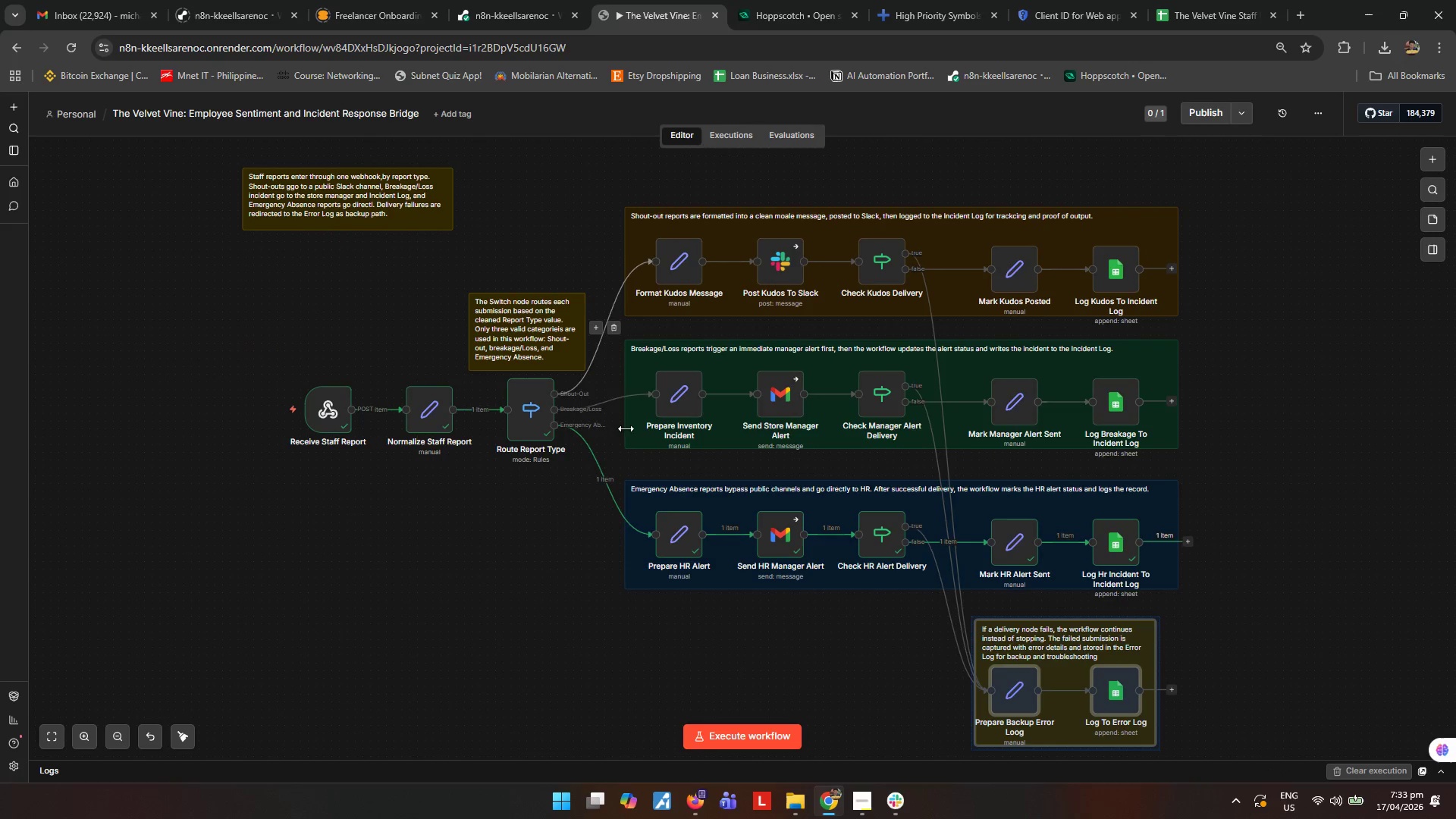 
double_click([780, 540])
 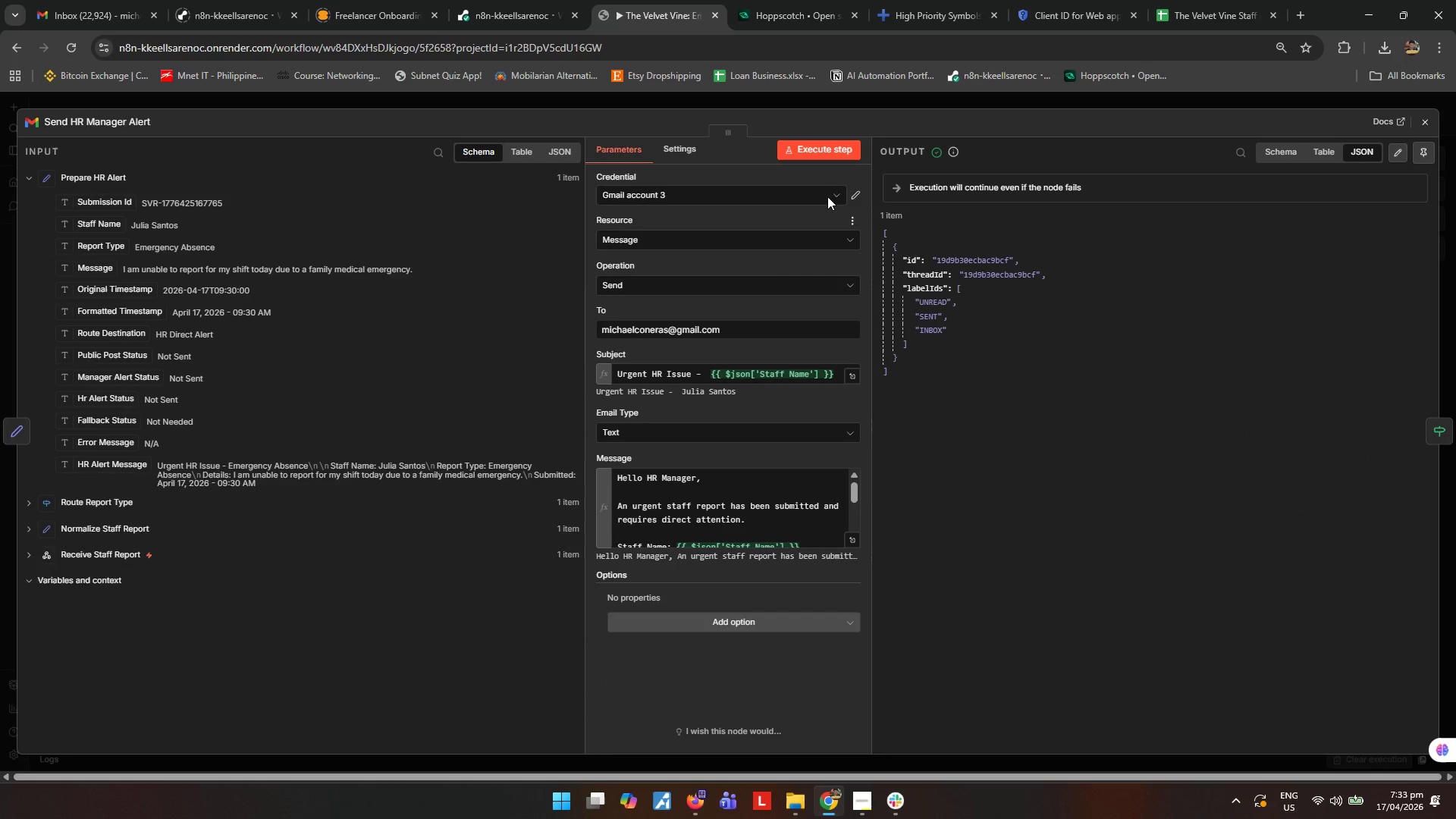 
left_click([745, 224])
 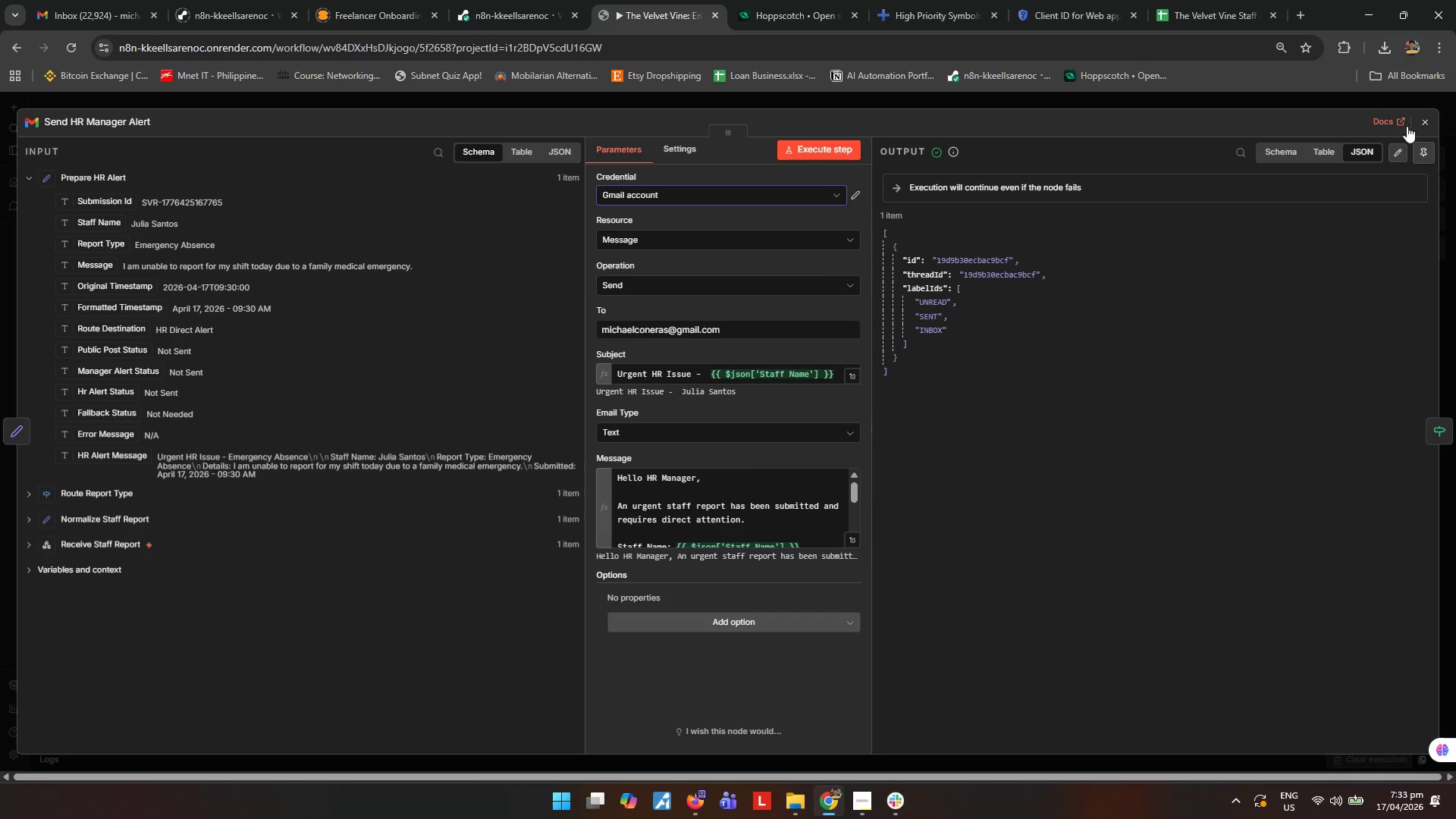 
left_click([1422, 127])
 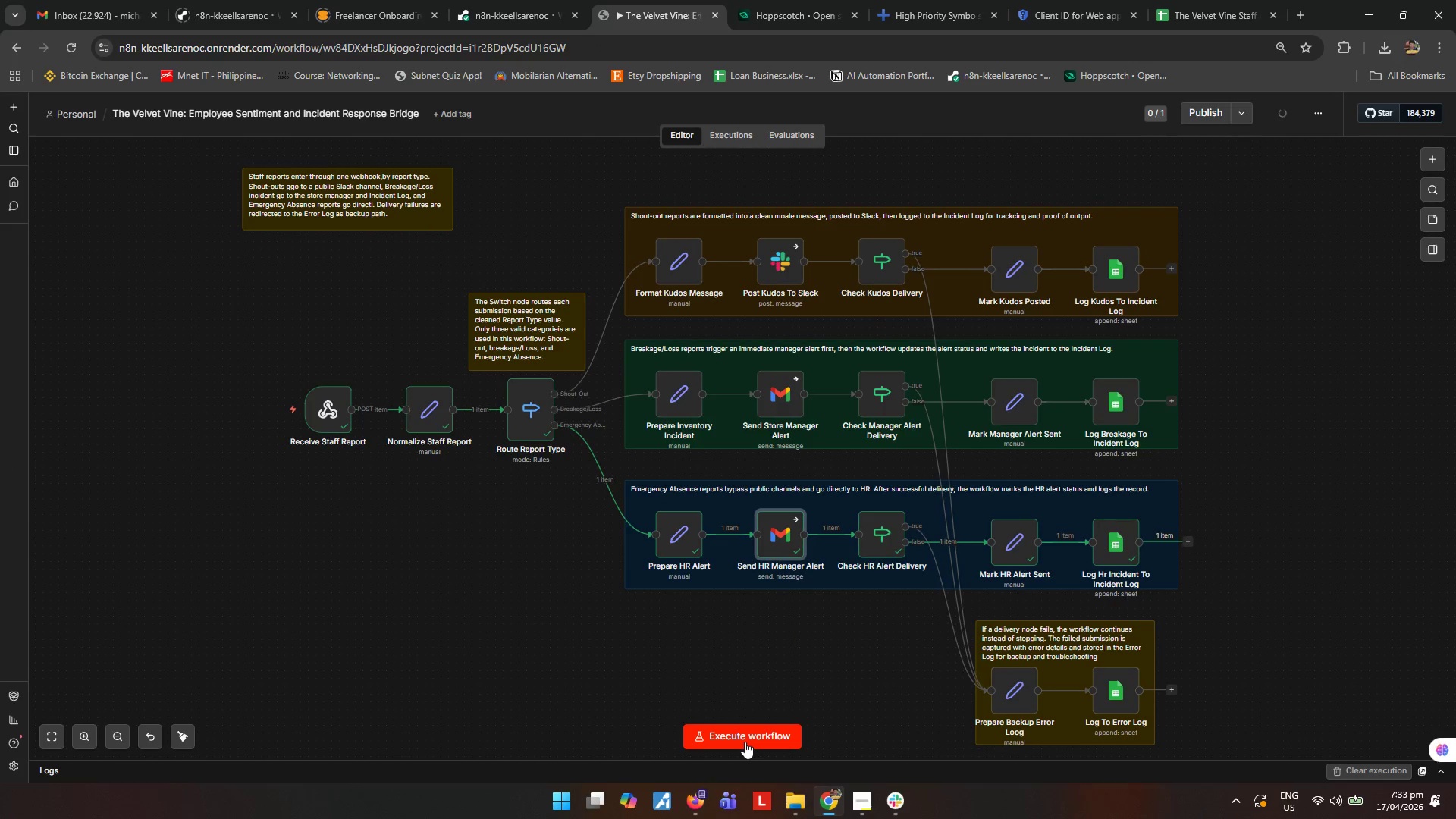 
left_click([745, 742])
 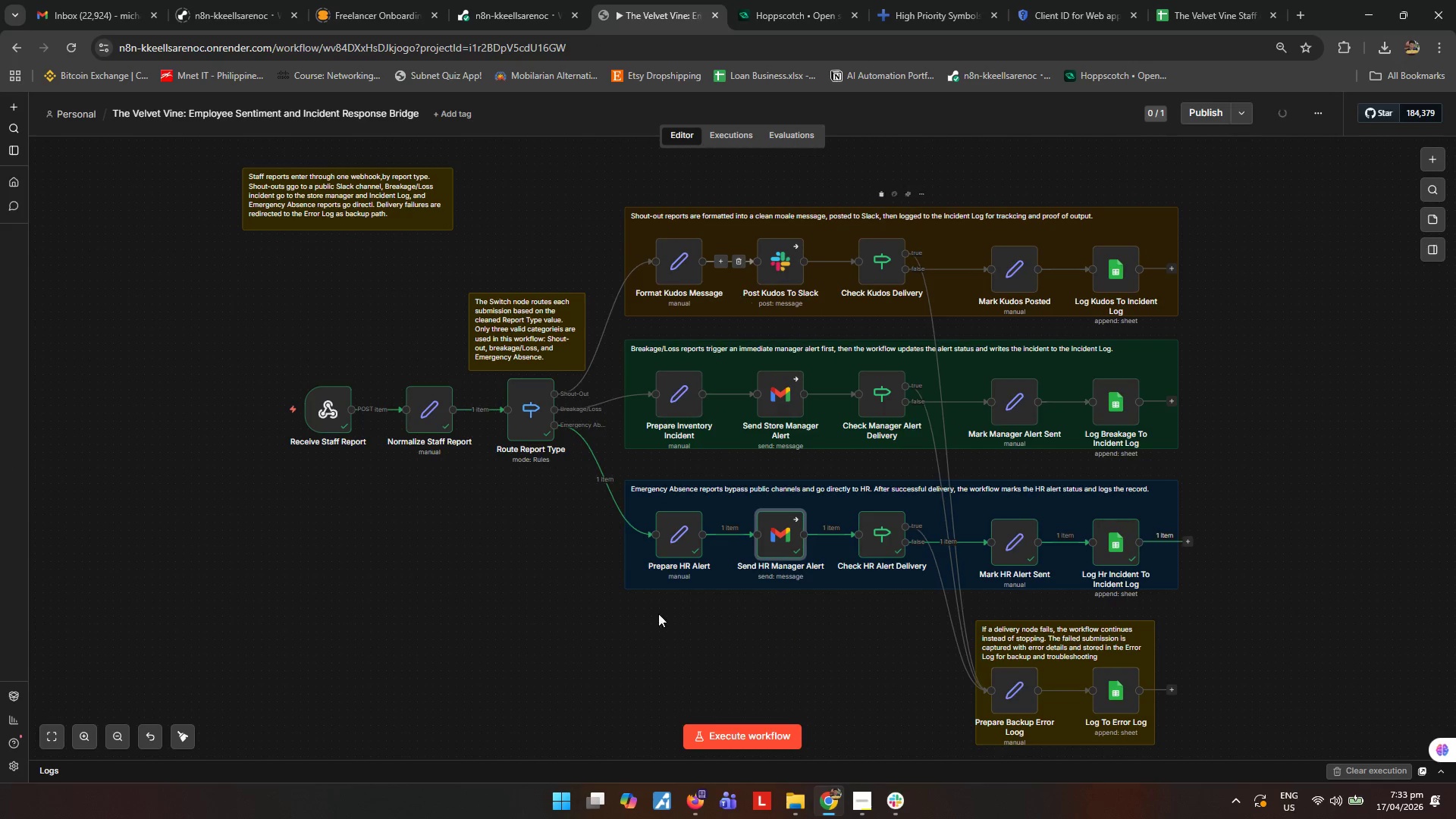 
mouse_move([708, 664])
 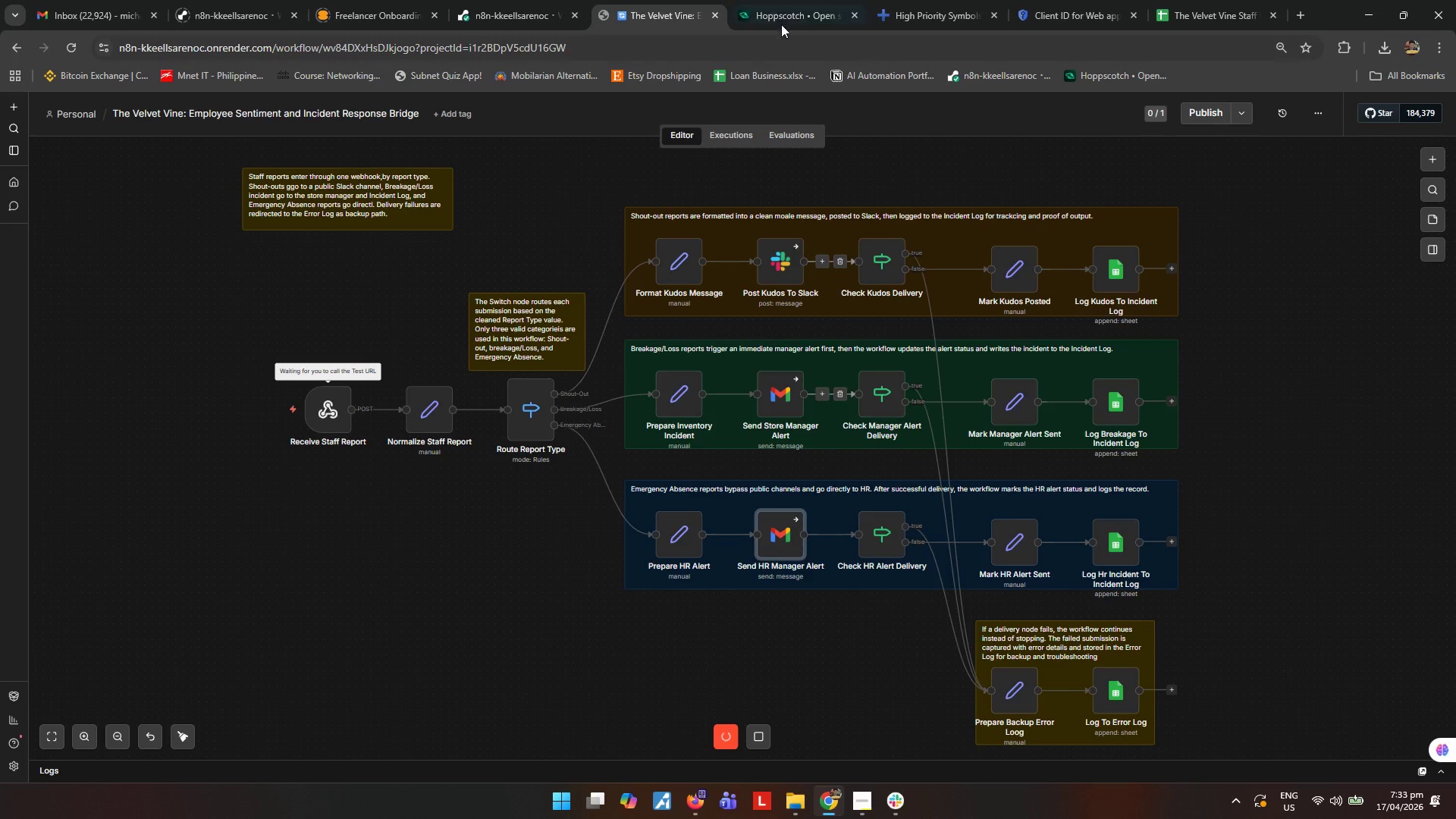 
left_click([781, 12])
 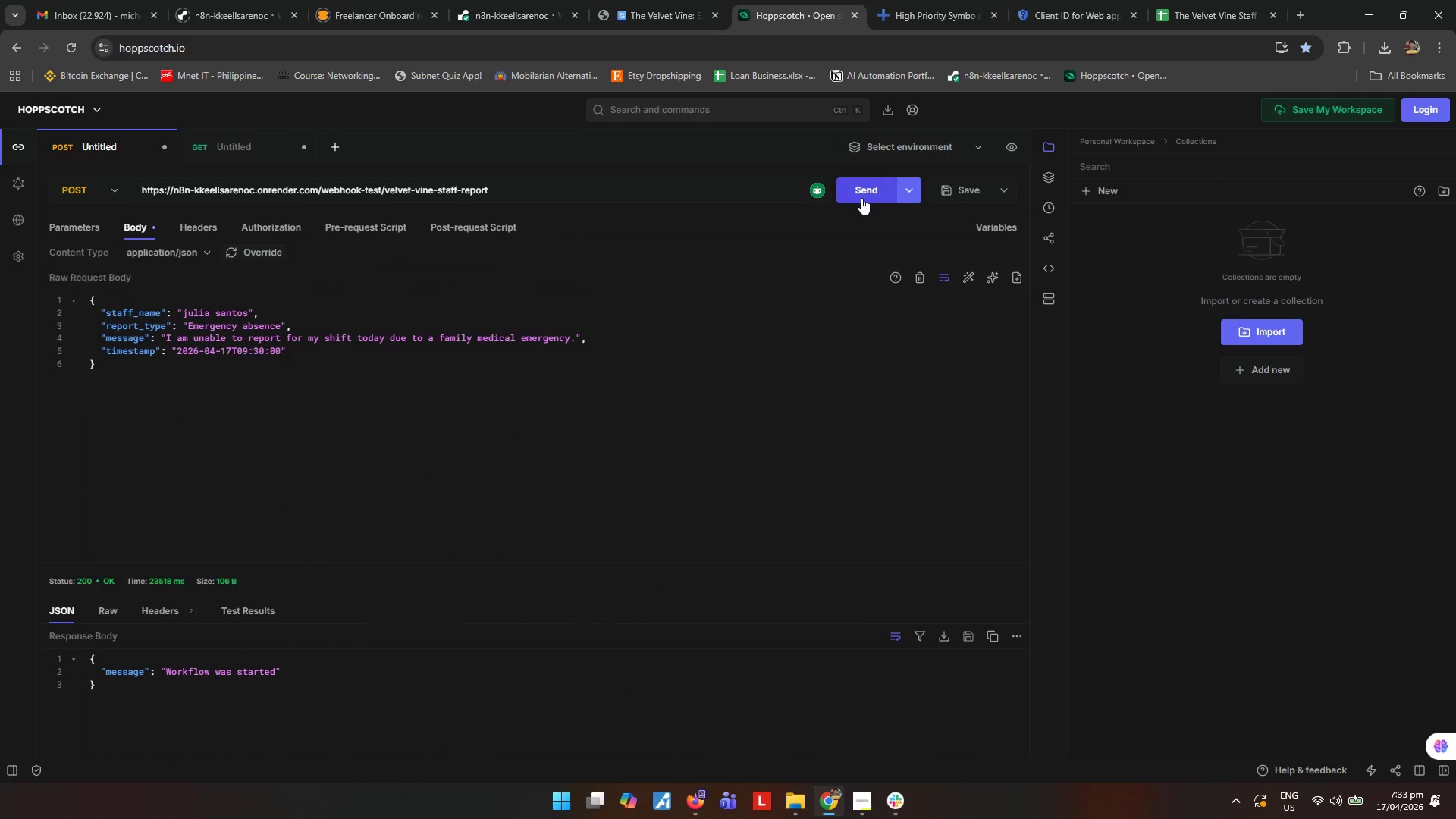 
left_click([861, 198])
 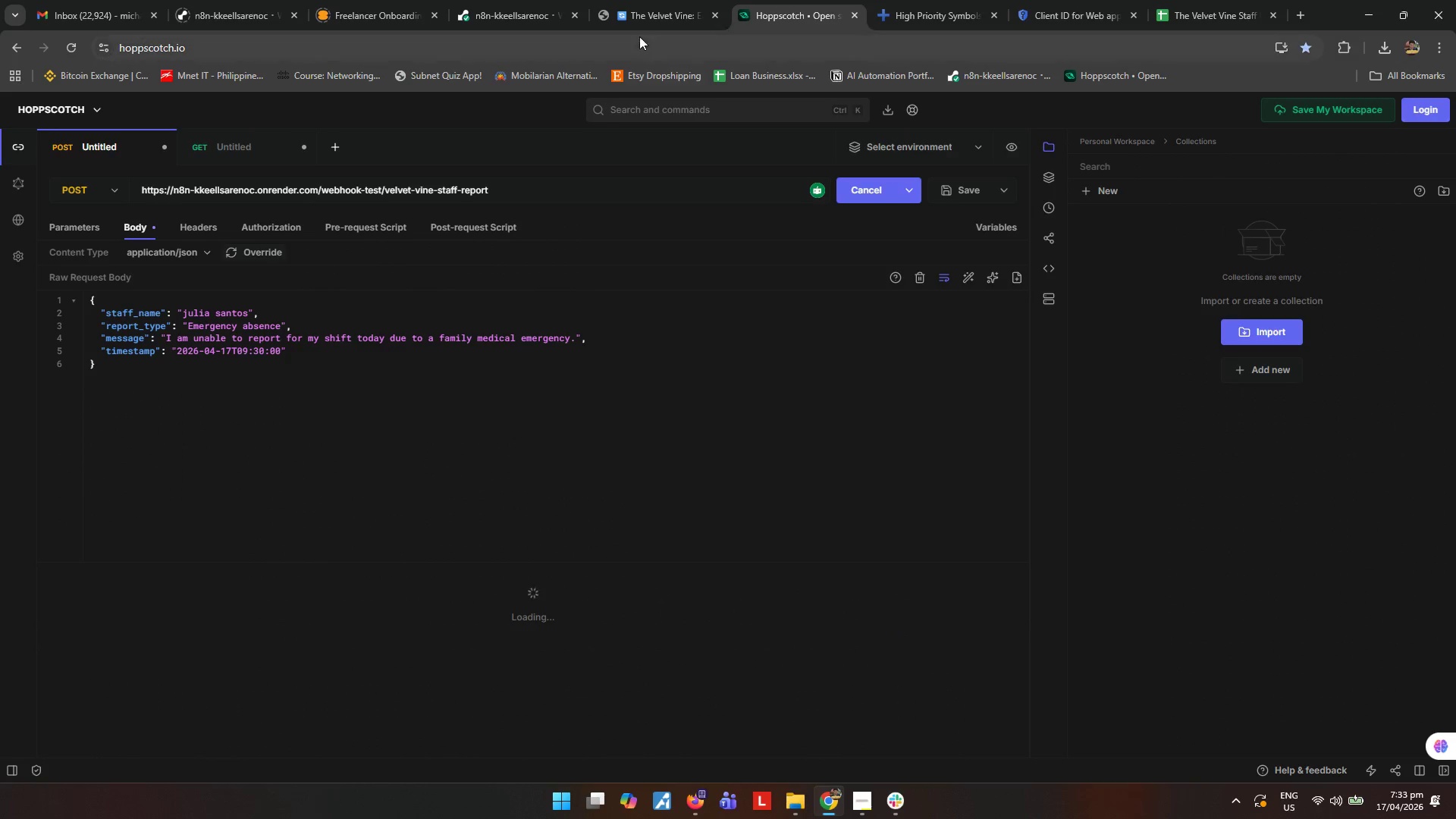 
left_click([644, 20])
 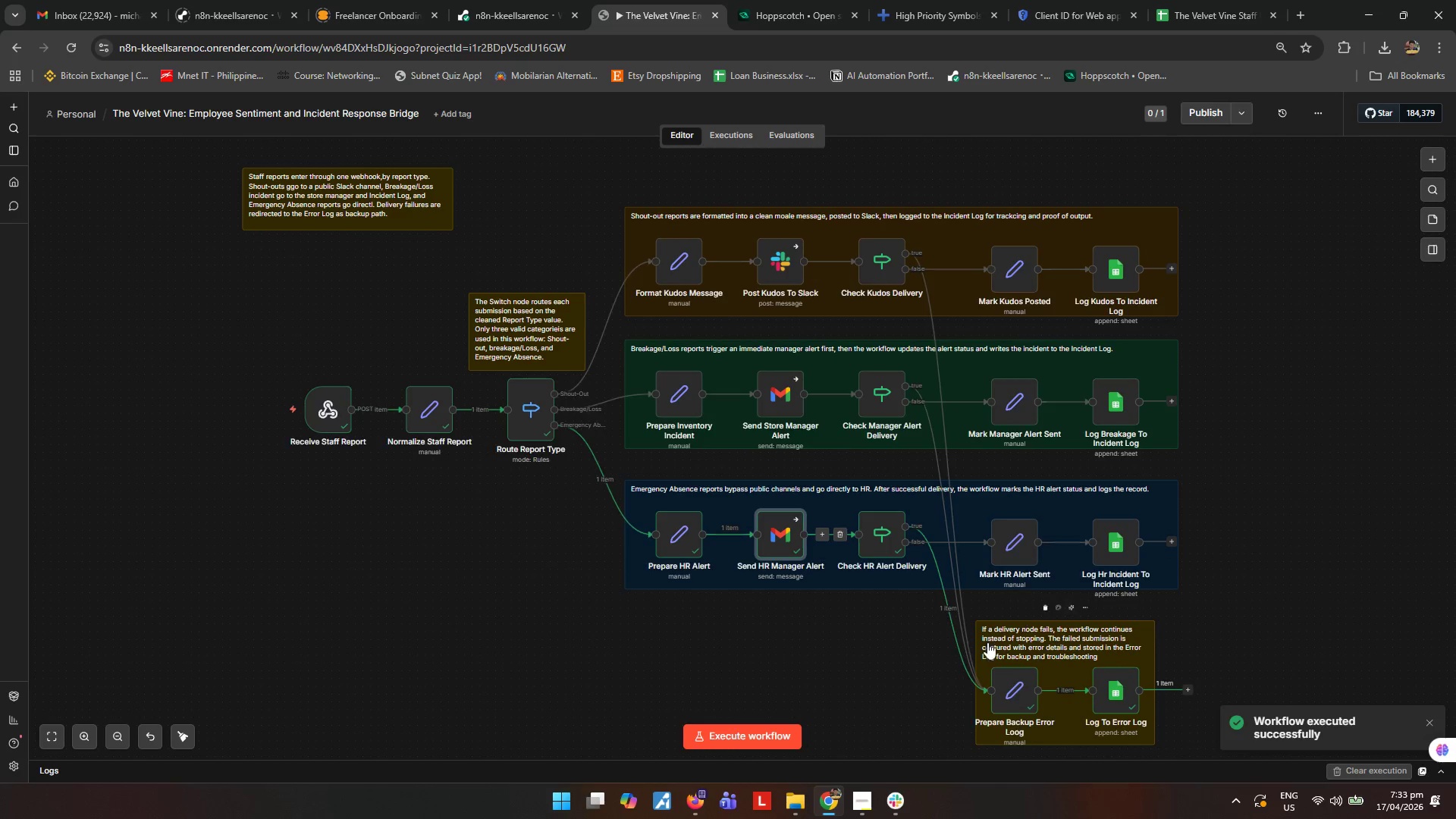 
wait(5.19)
 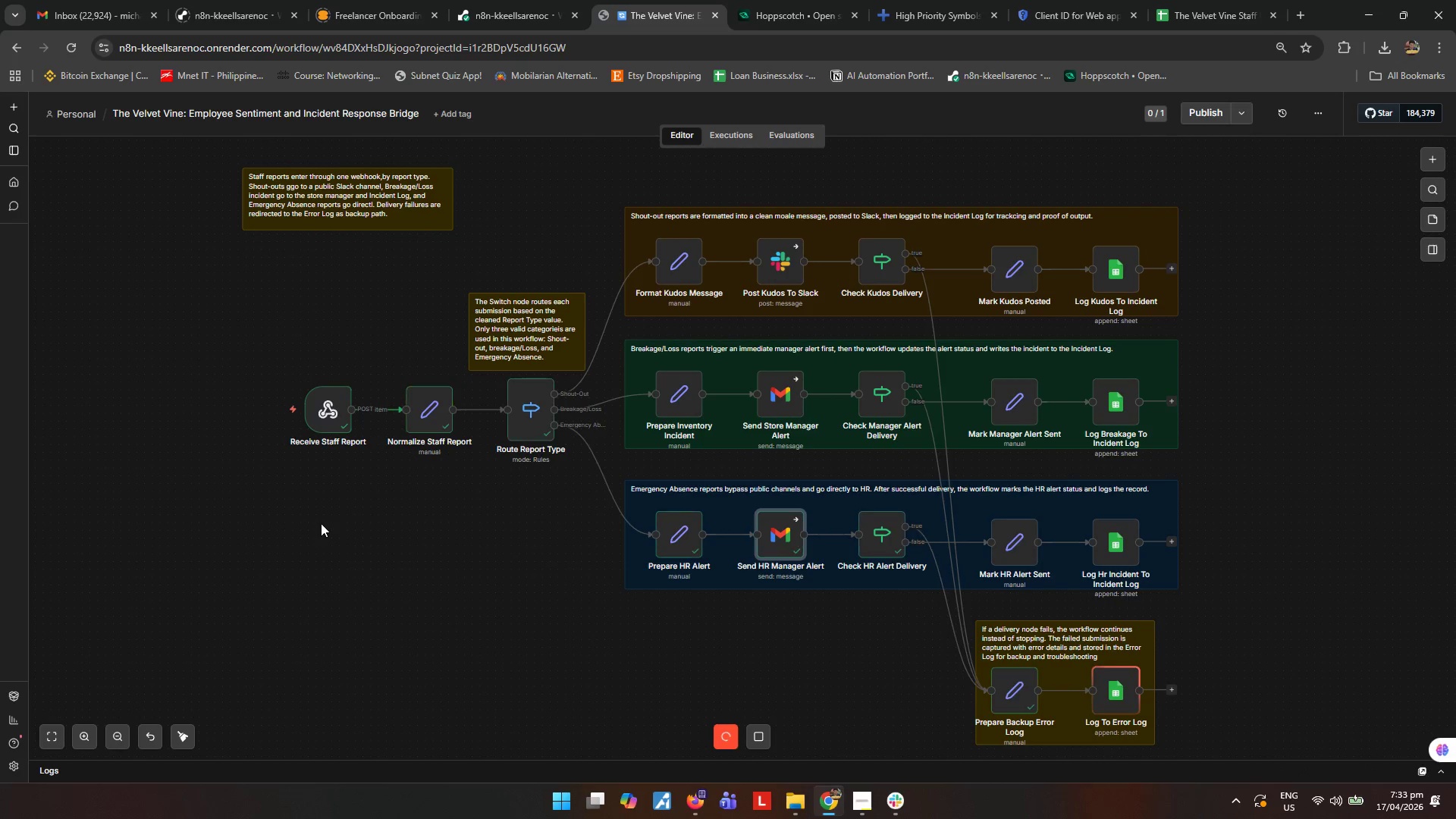 
left_click_drag(start_coordinate=[1238, 605], to_coordinate=[902, 764])
 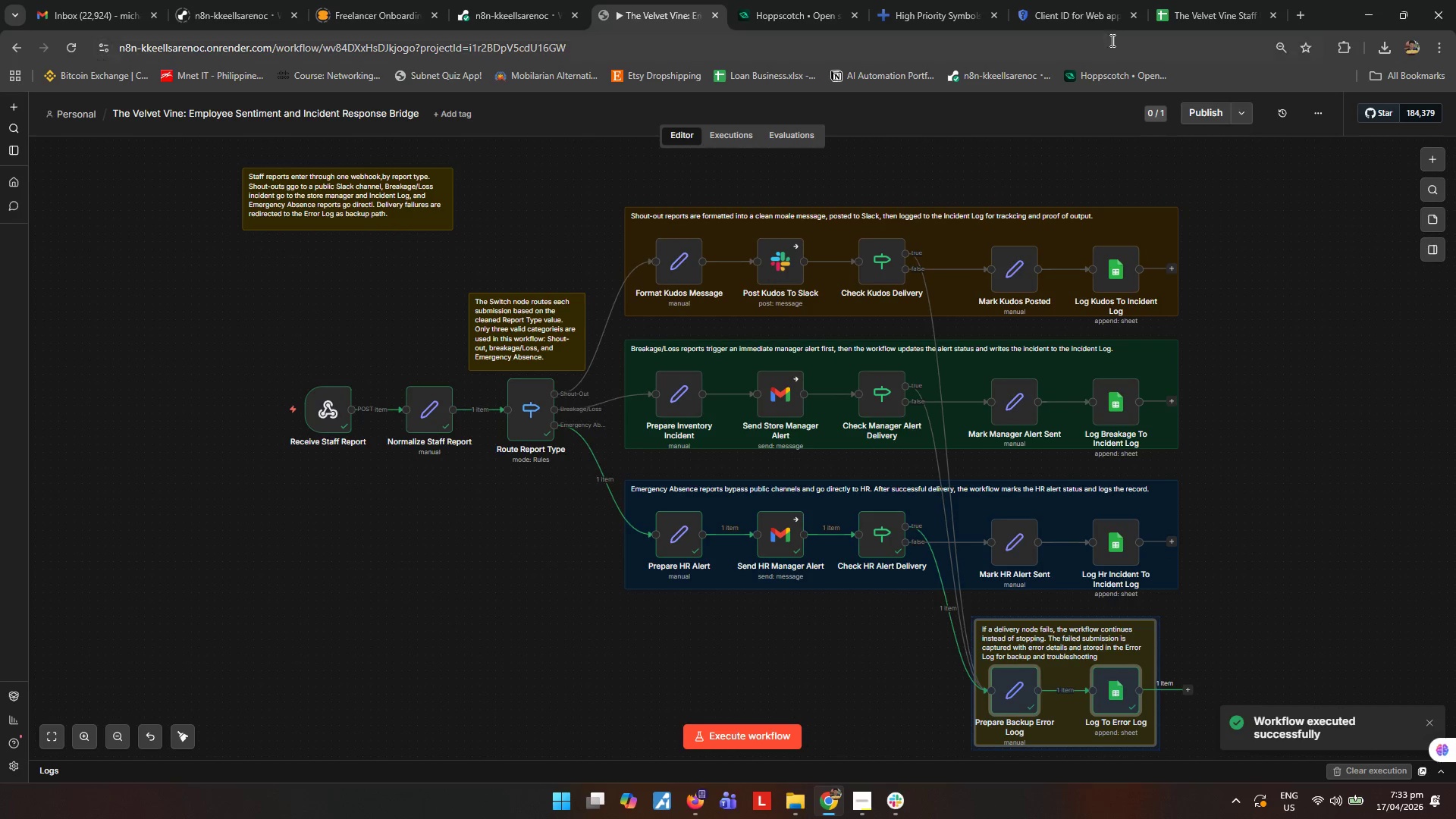 
left_click([1174, 17])
 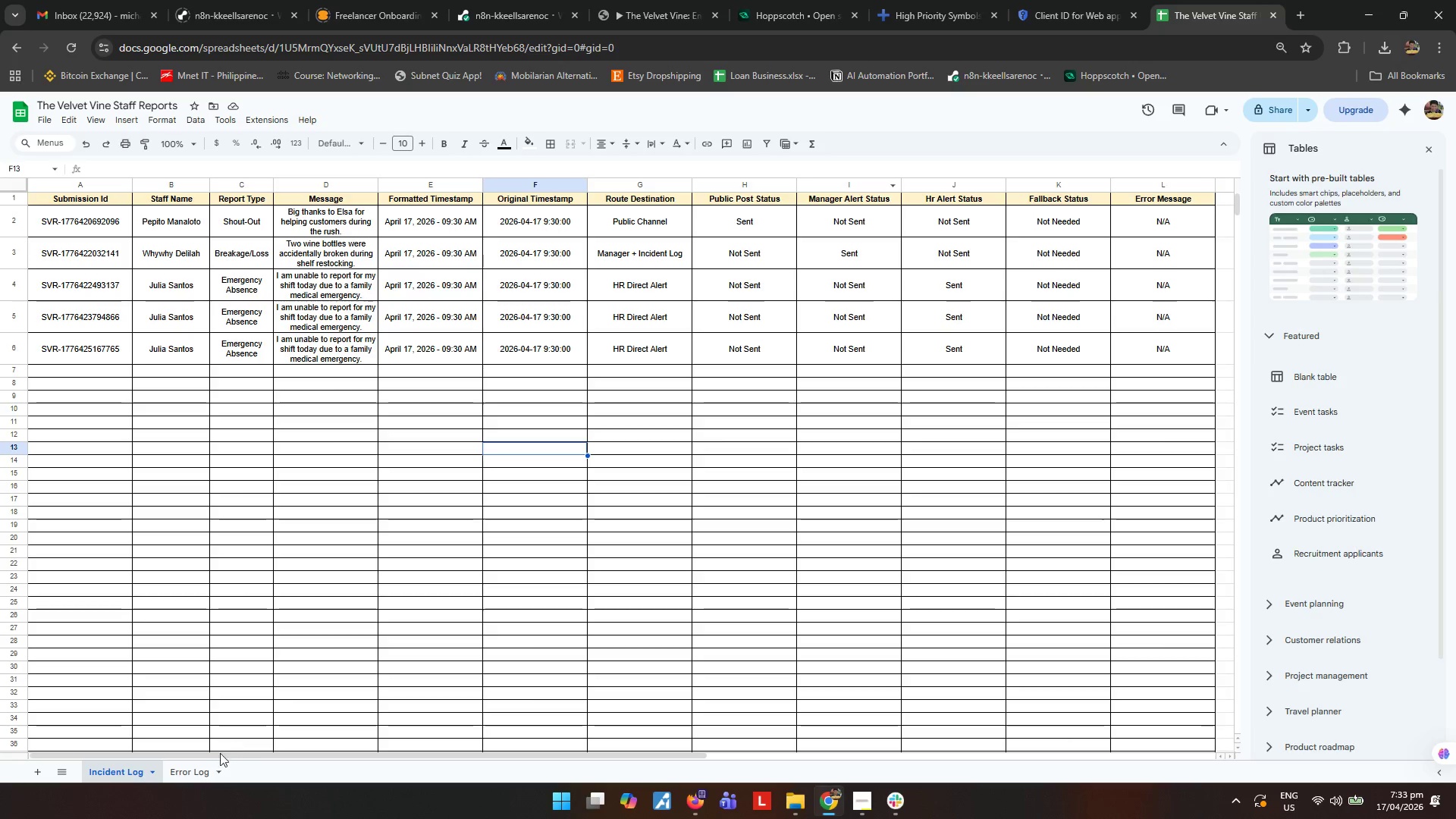 
left_click([195, 770])
 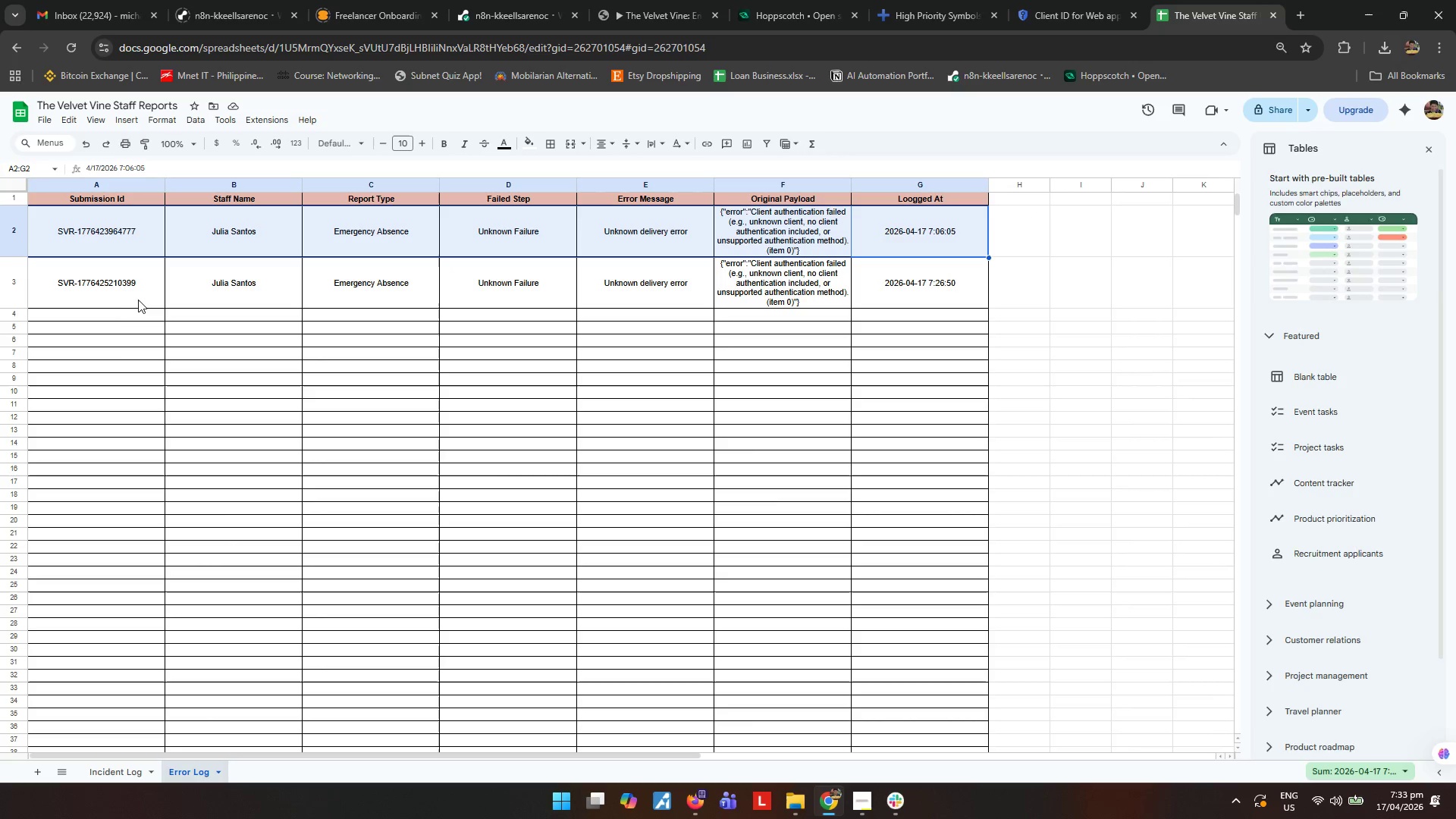 
left_click_drag(start_coordinate=[115, 344], to_coordinate=[117, 337])
 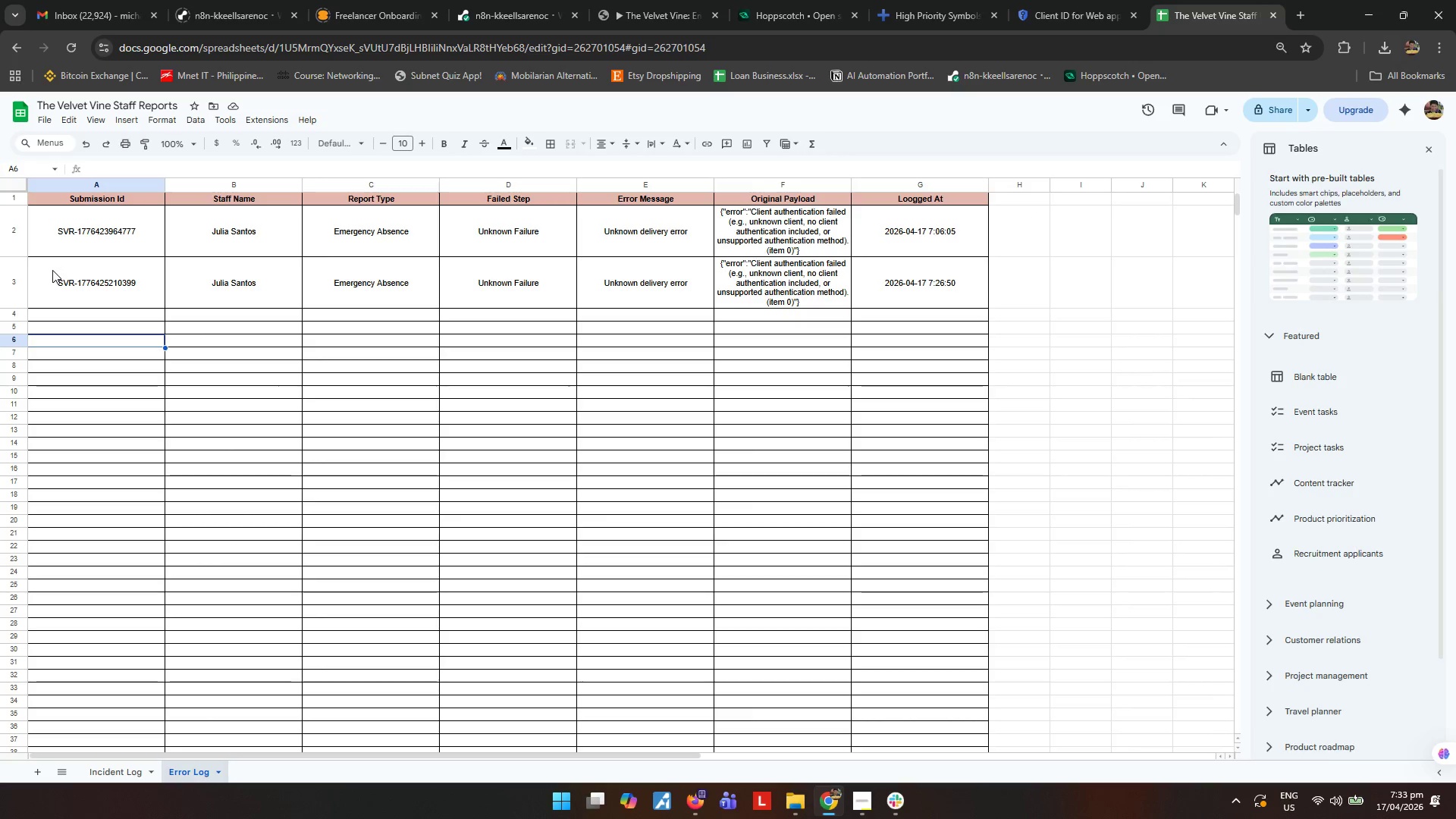 
left_click_drag(start_coordinate=[52, 278], to_coordinate=[924, 297])
 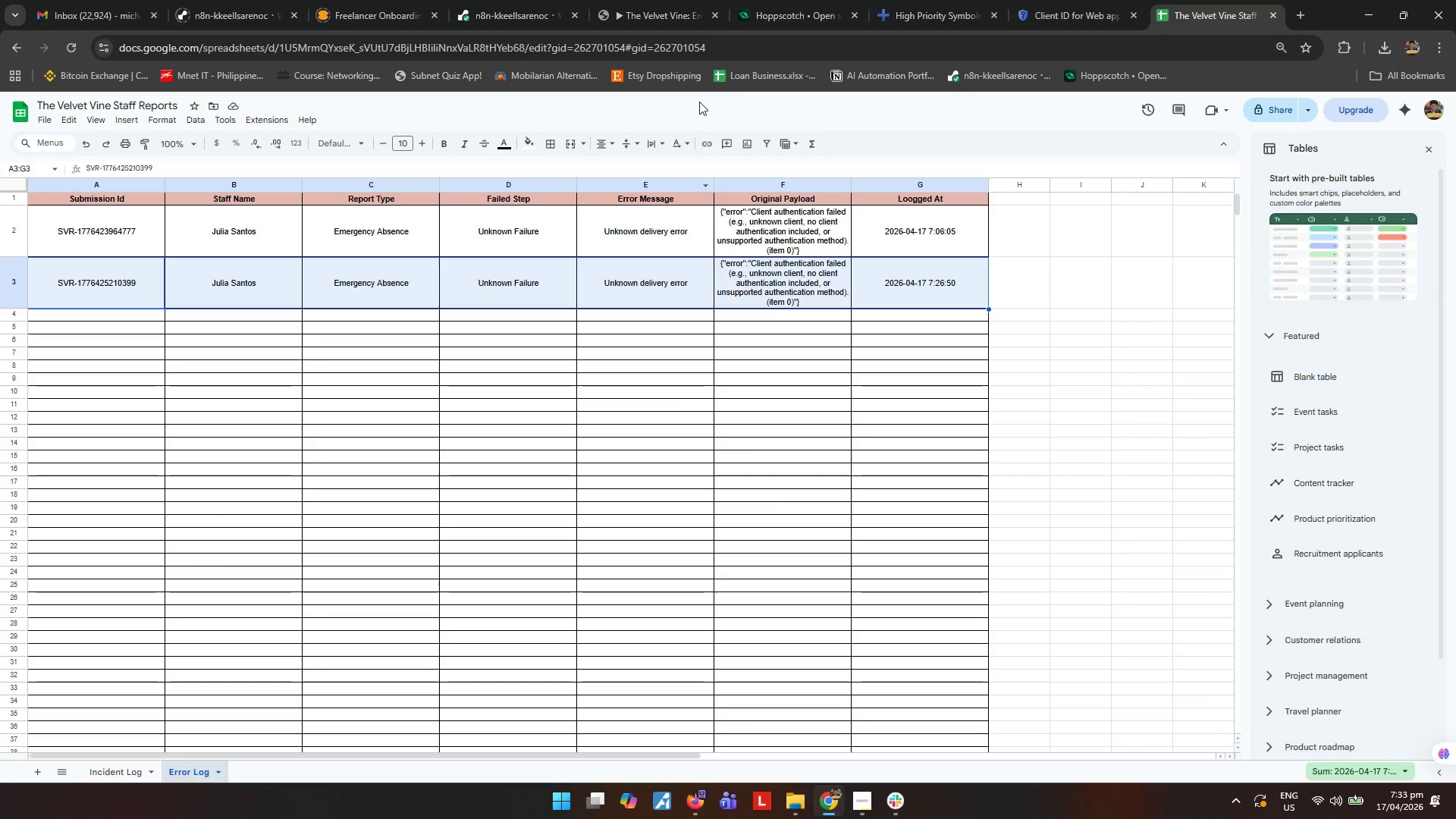 
left_click([645, 0])
 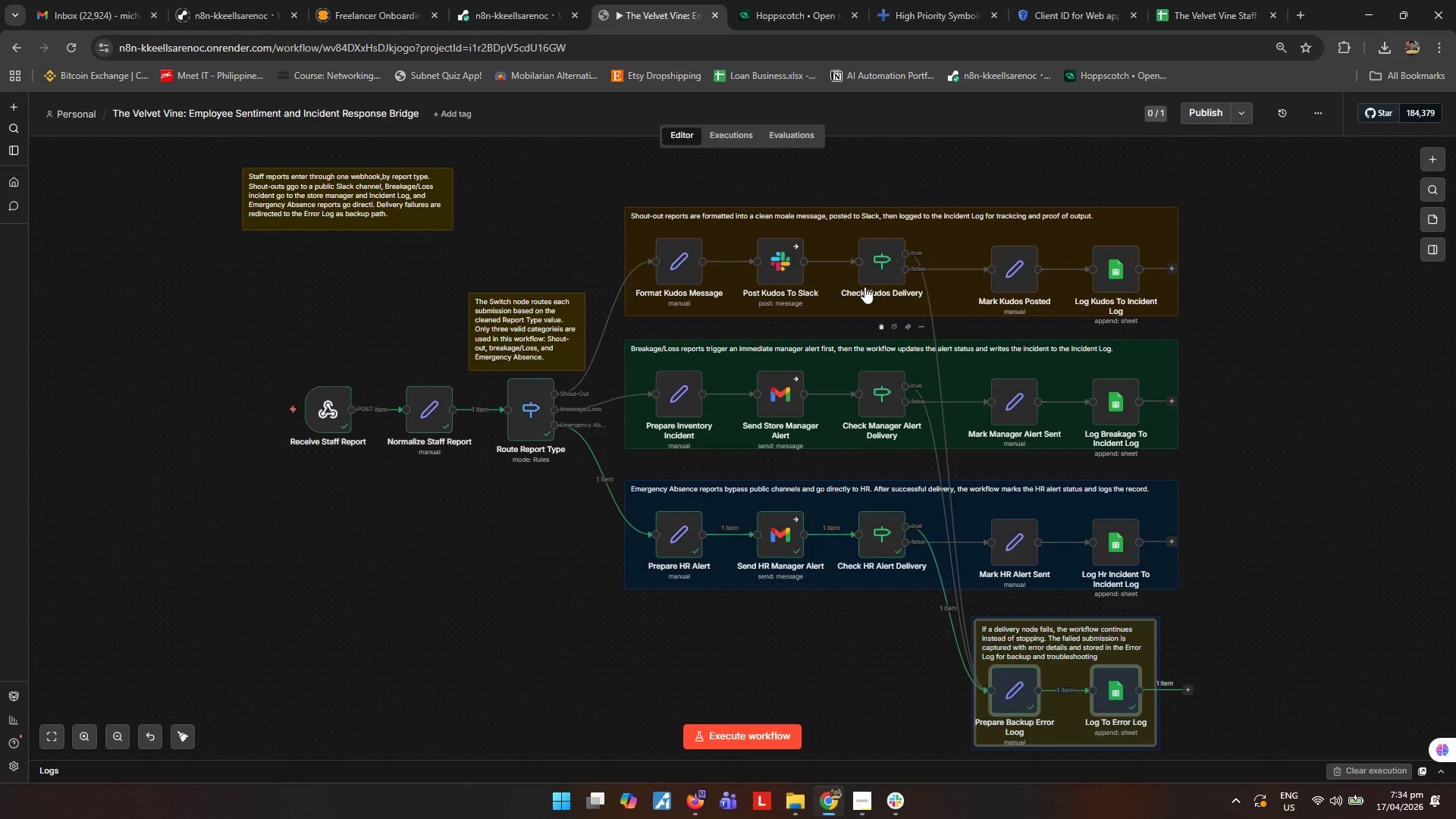 
left_click([791, 24])
 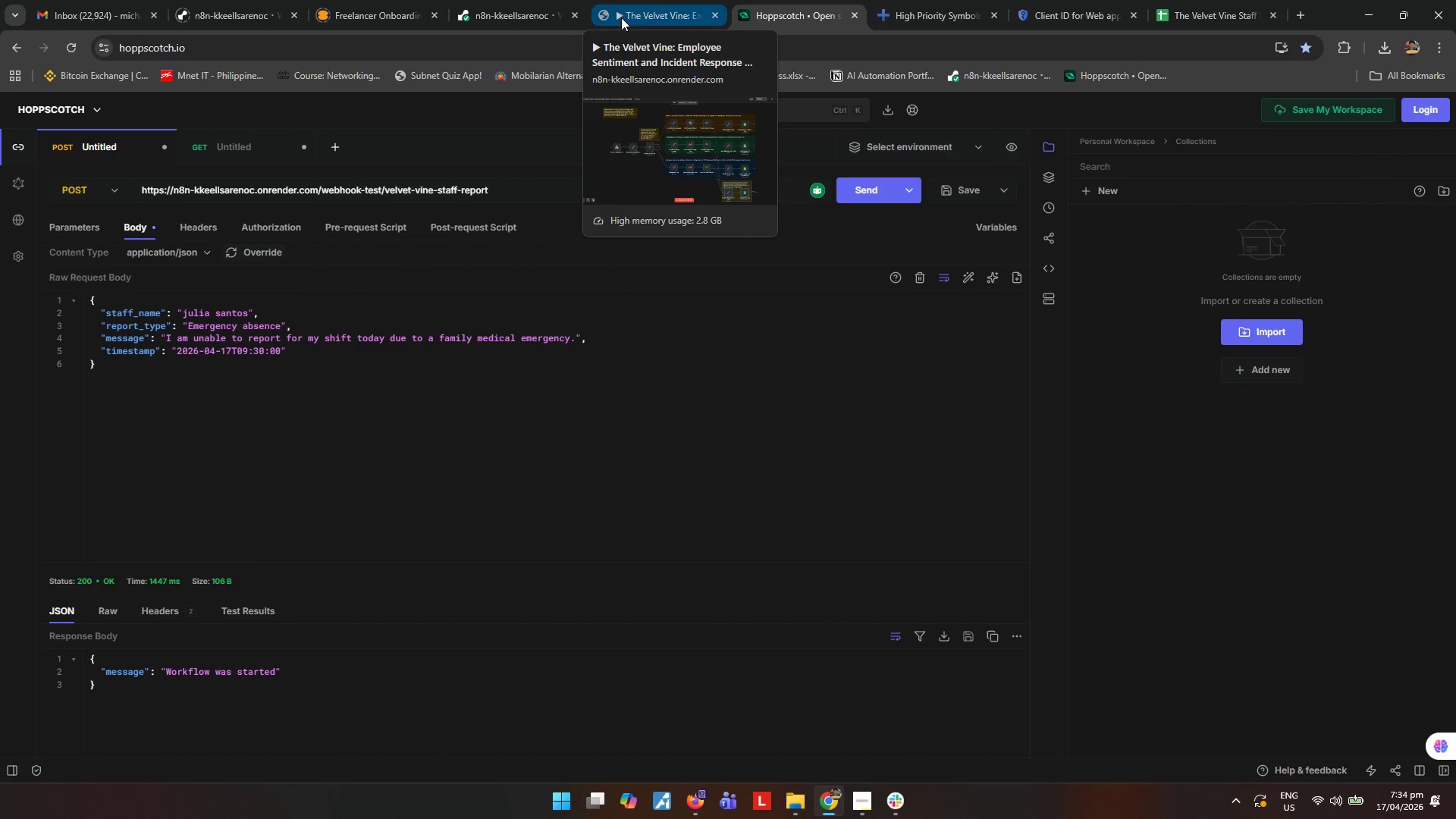 
left_click([621, 17])
 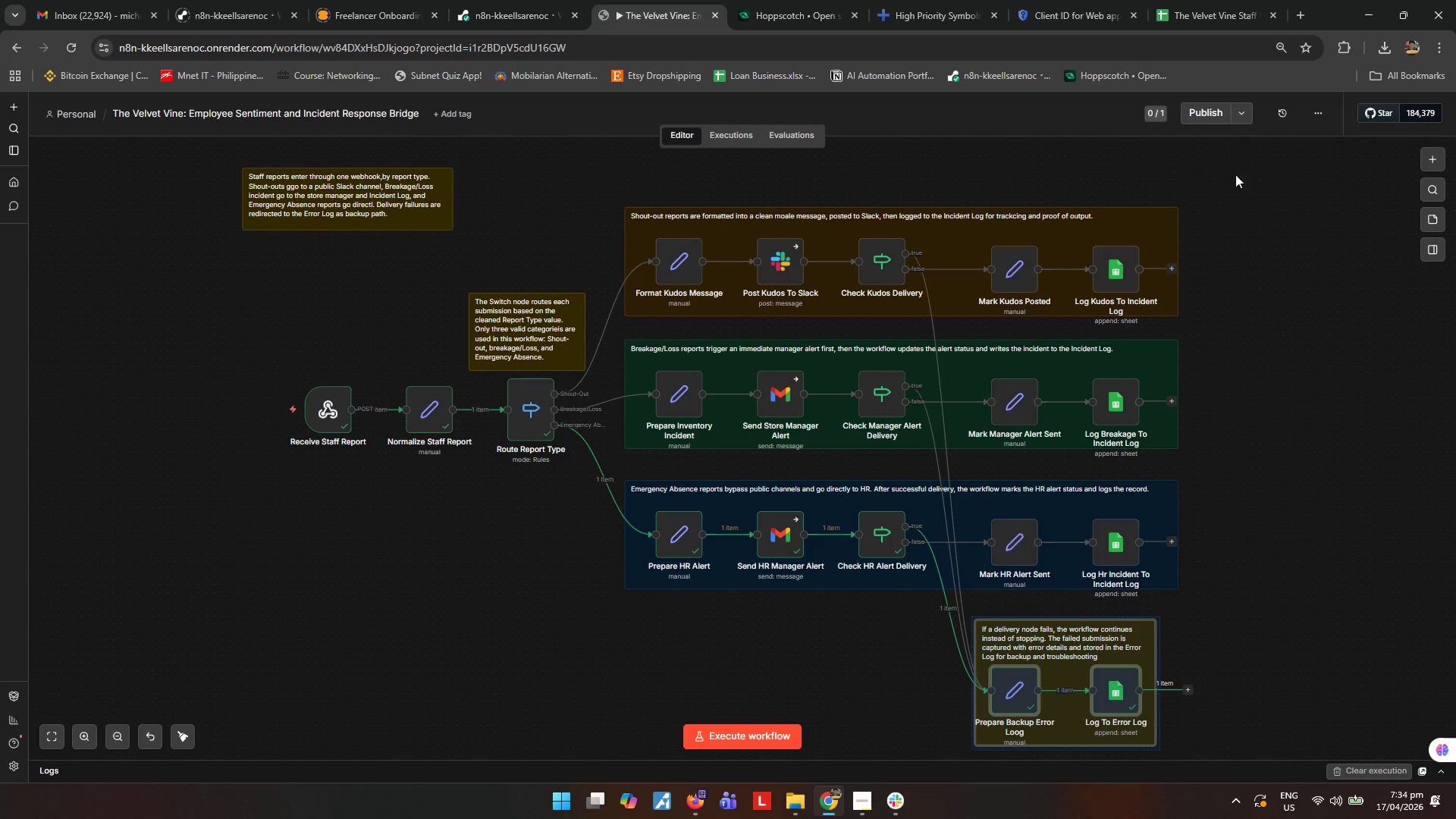 
left_click_drag(start_coordinate=[1285, 172], to_coordinate=[581, 337])
 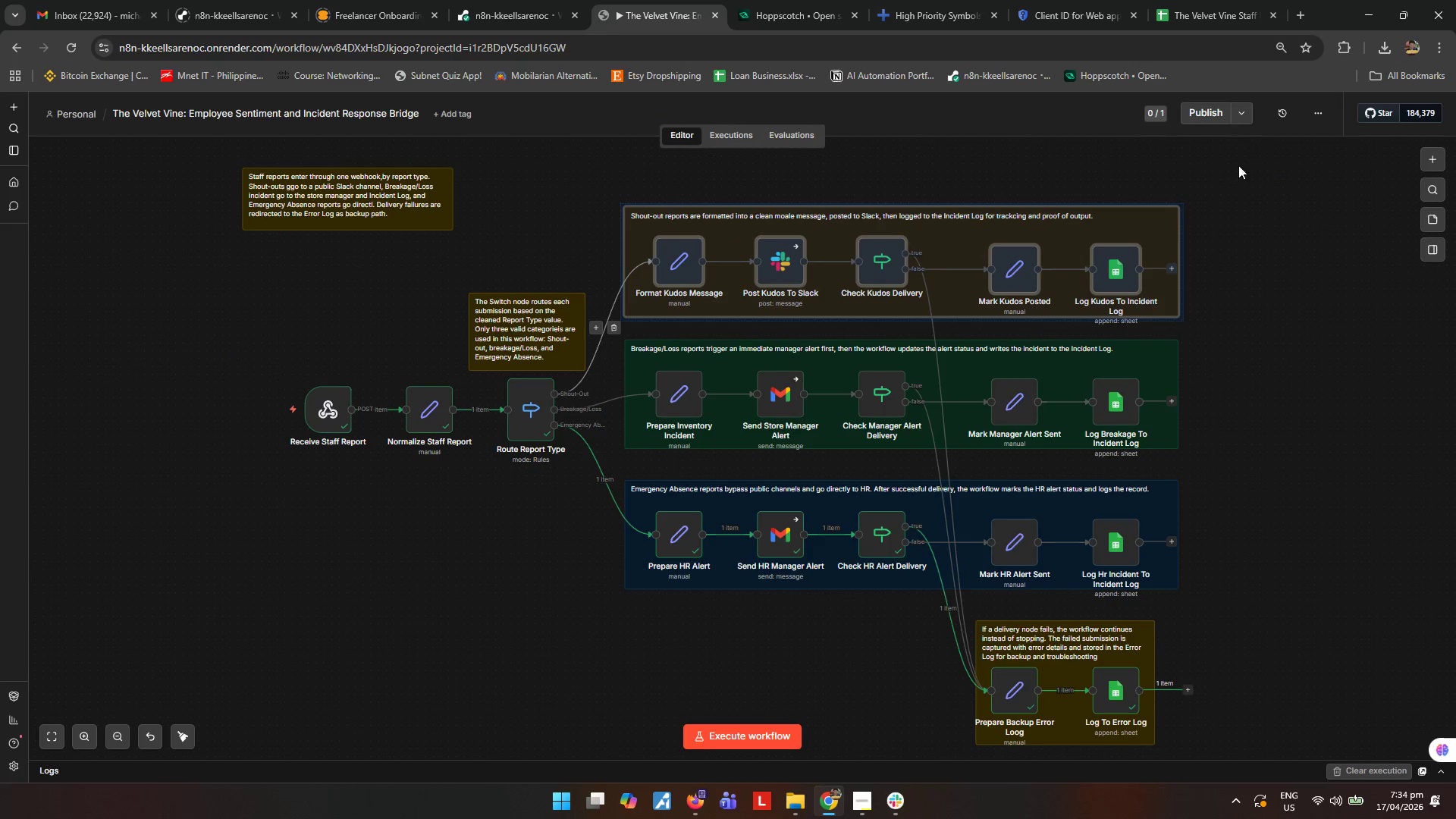 
left_click([1253, 162])
 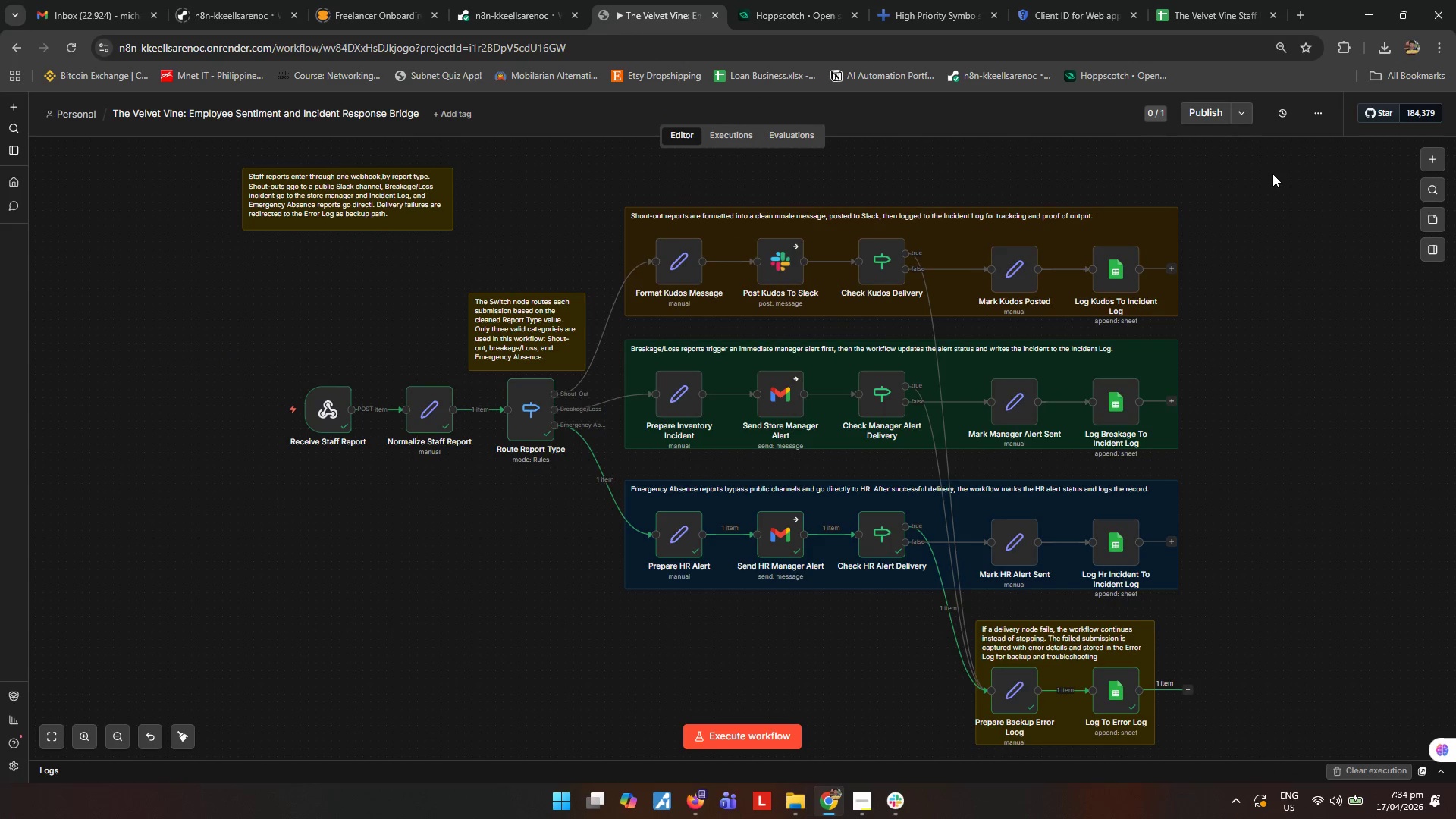 
left_click_drag(start_coordinate=[1269, 174], to_coordinate=[609, 337])
 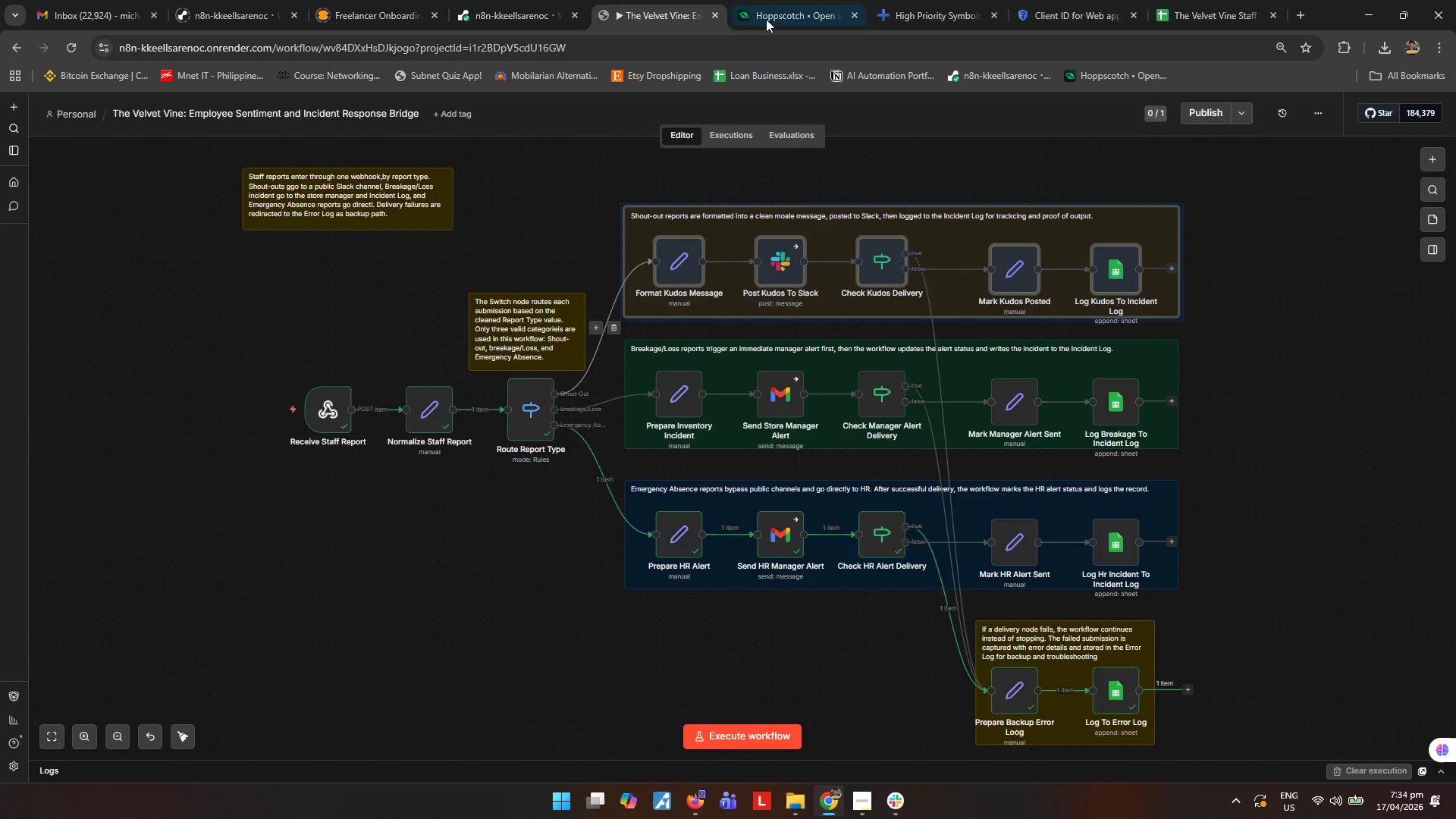 
left_click([767, 17])
 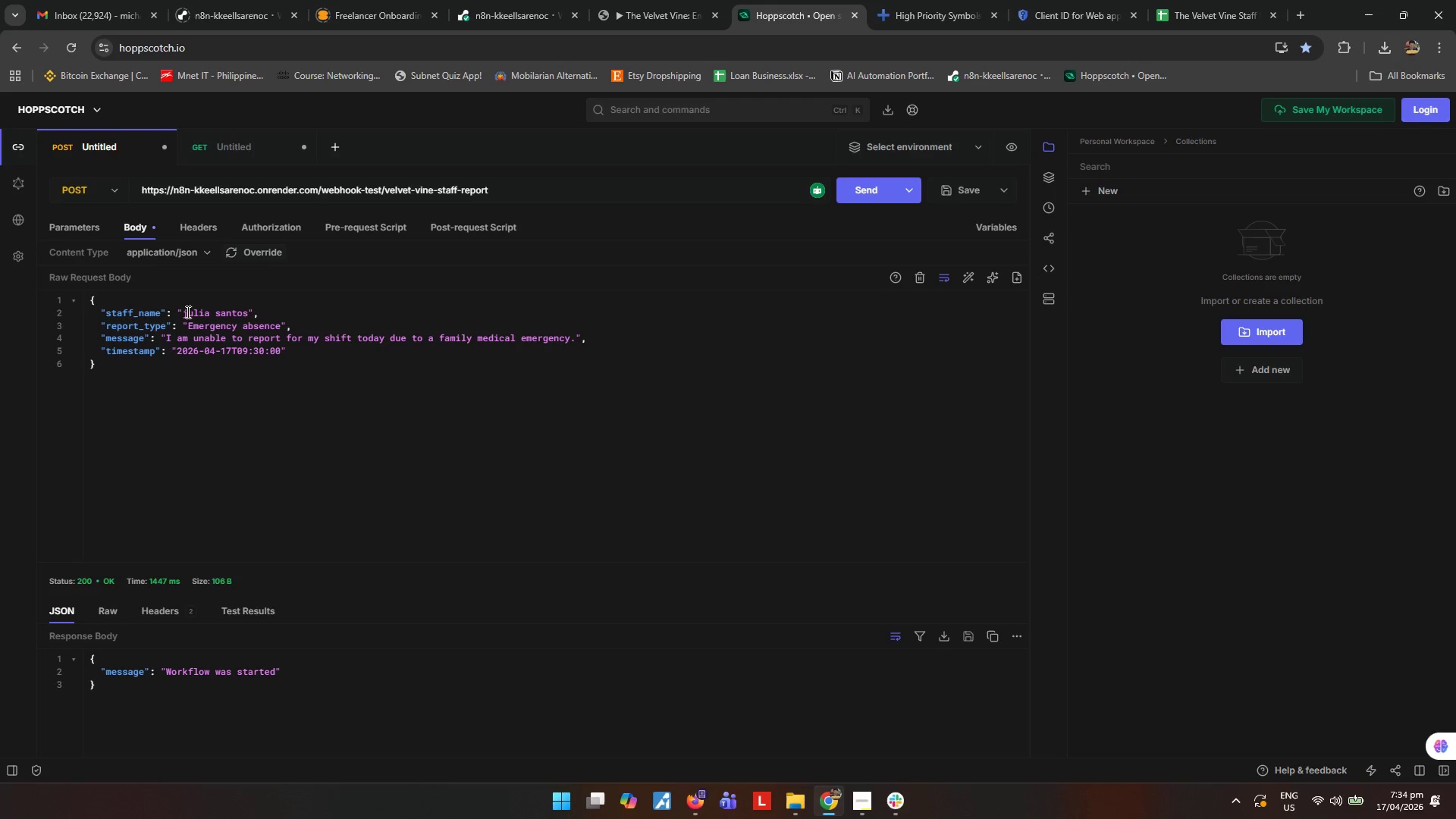 
left_click_drag(start_coordinate=[183, 312], to_coordinate=[246, 315])
 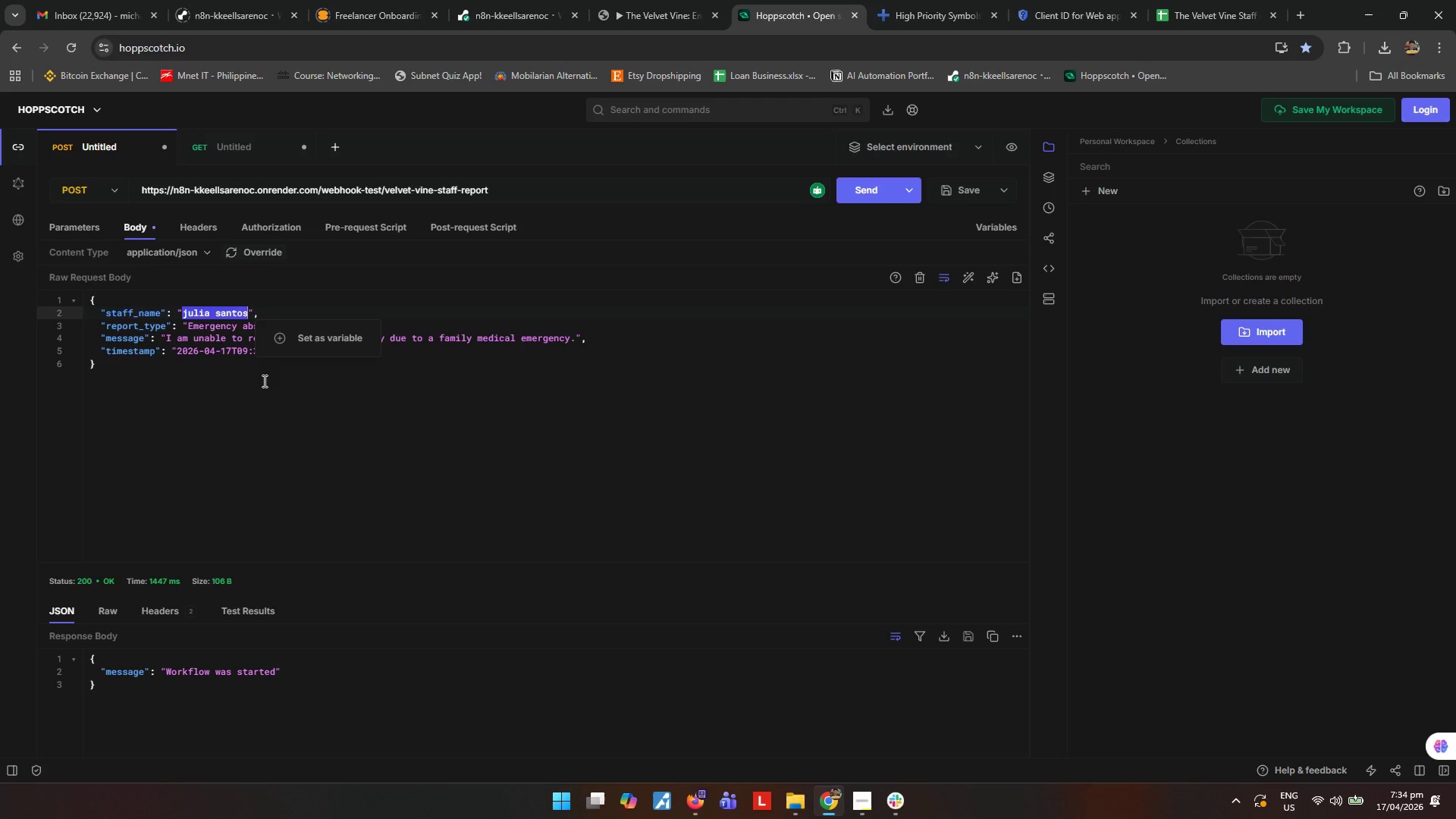 
type(pepito manaloto)
 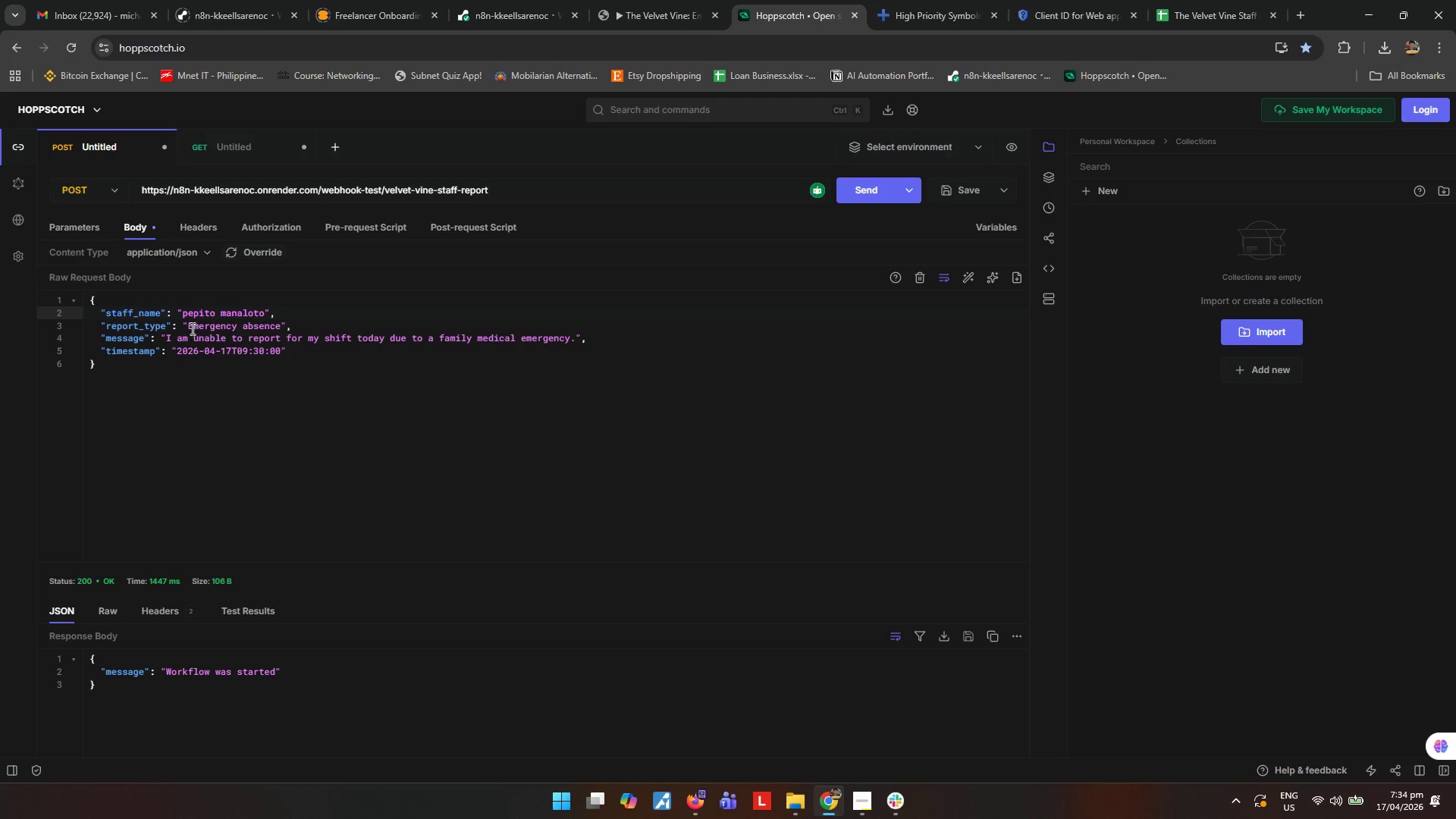 
left_click_drag(start_coordinate=[188, 325], to_coordinate=[281, 326])
 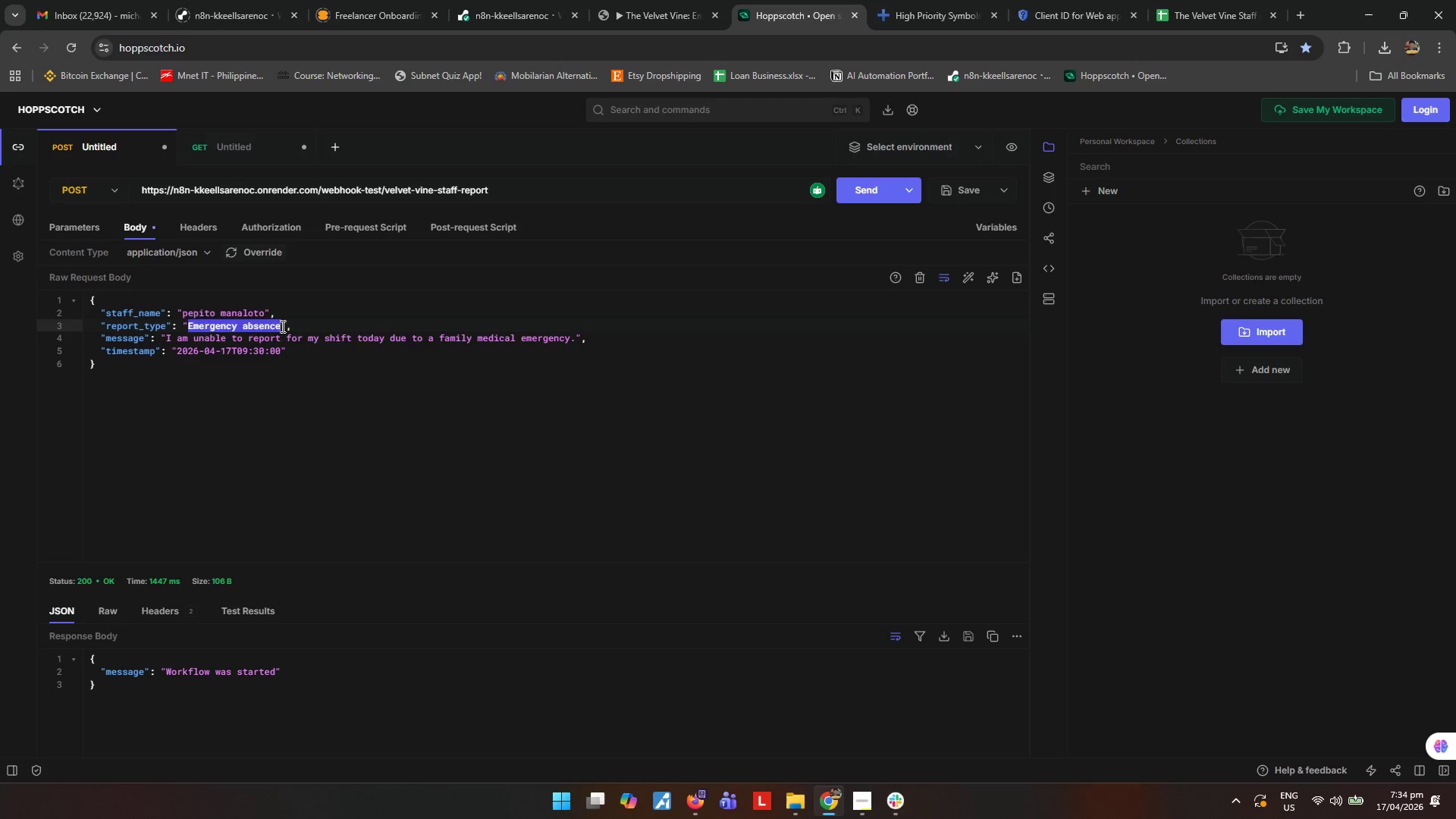 
type(Shout-out)
 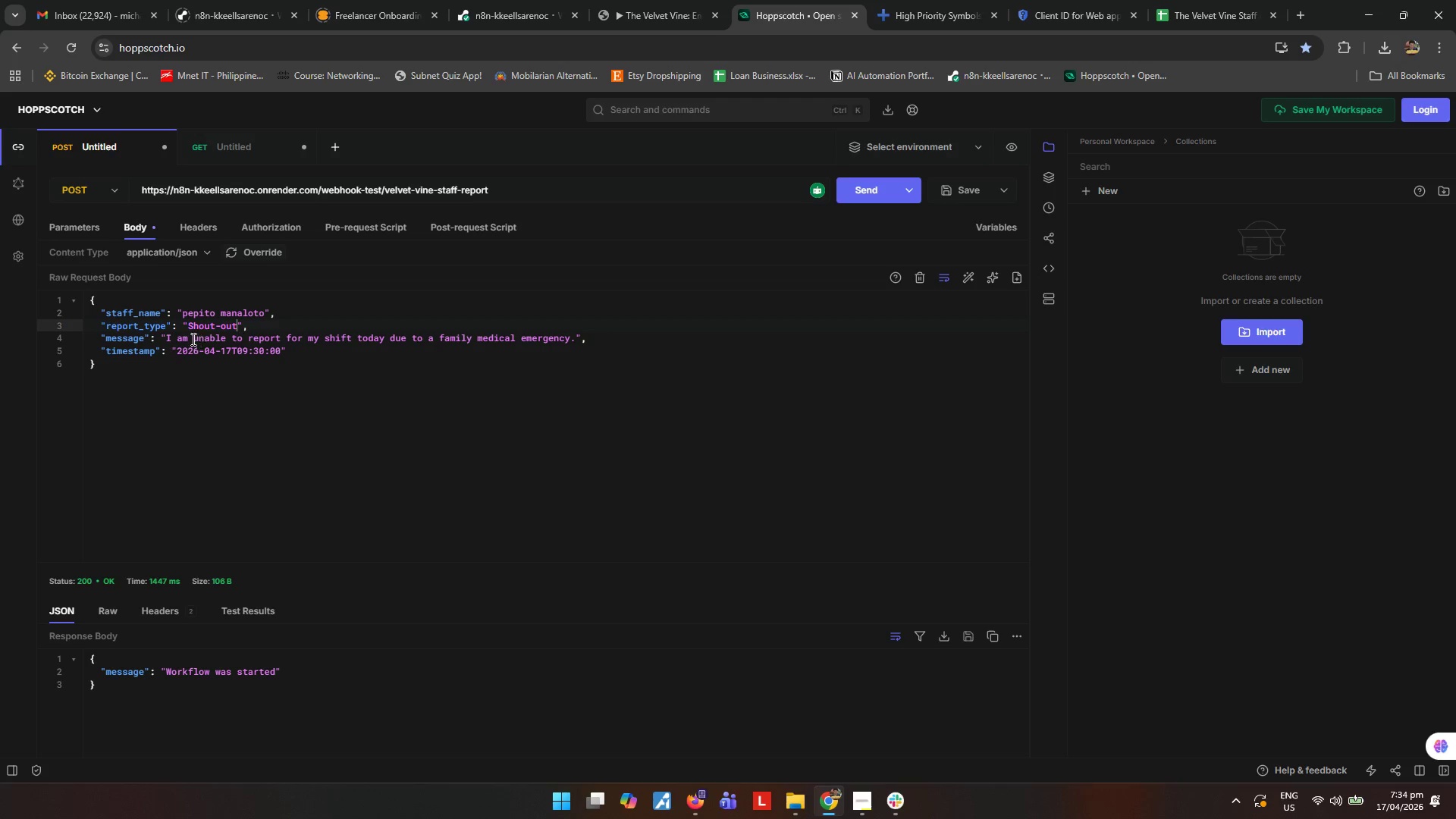 
left_click_drag(start_coordinate=[168, 339], to_coordinate=[575, 337])
 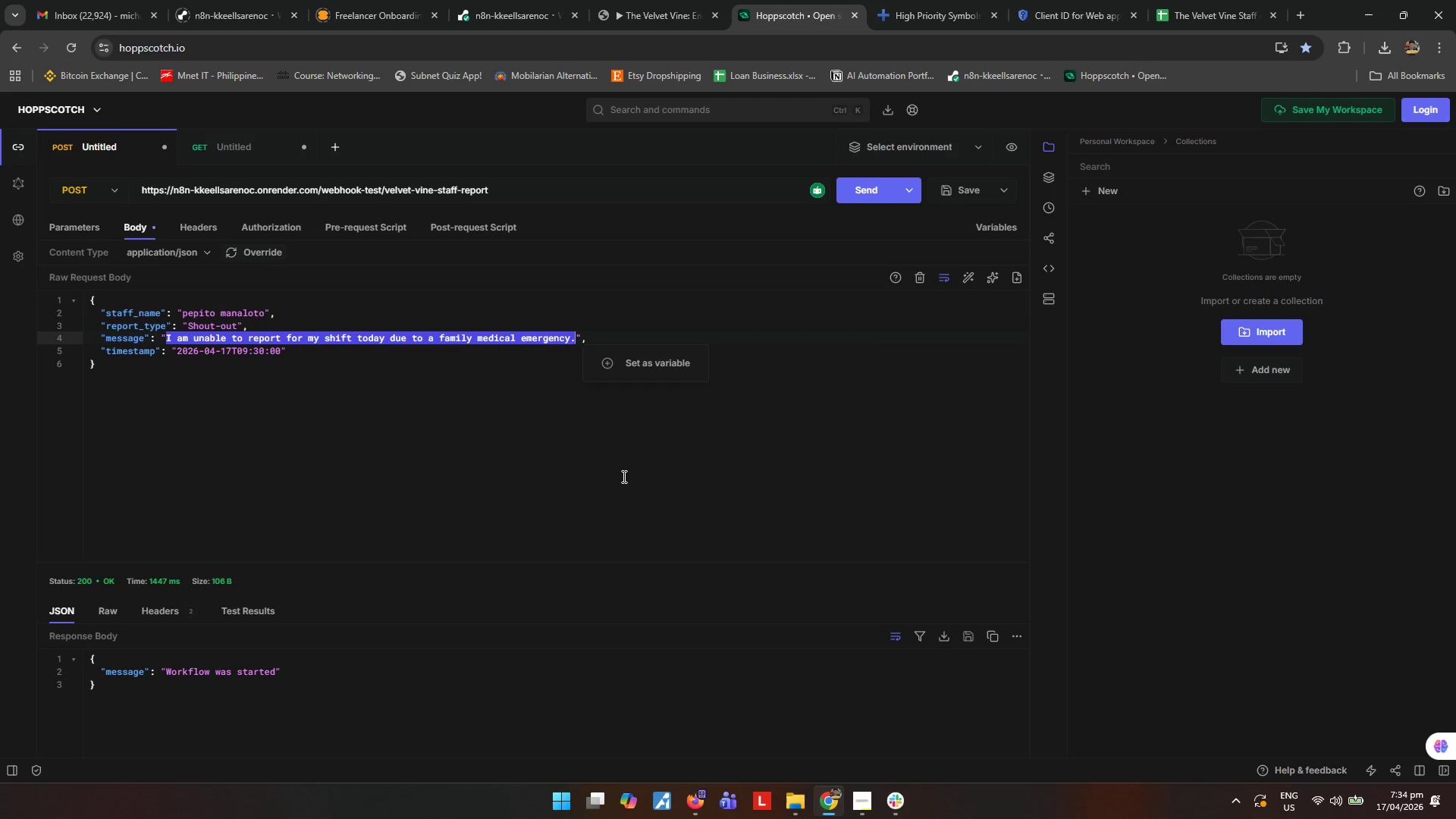 
key(Backspace)
 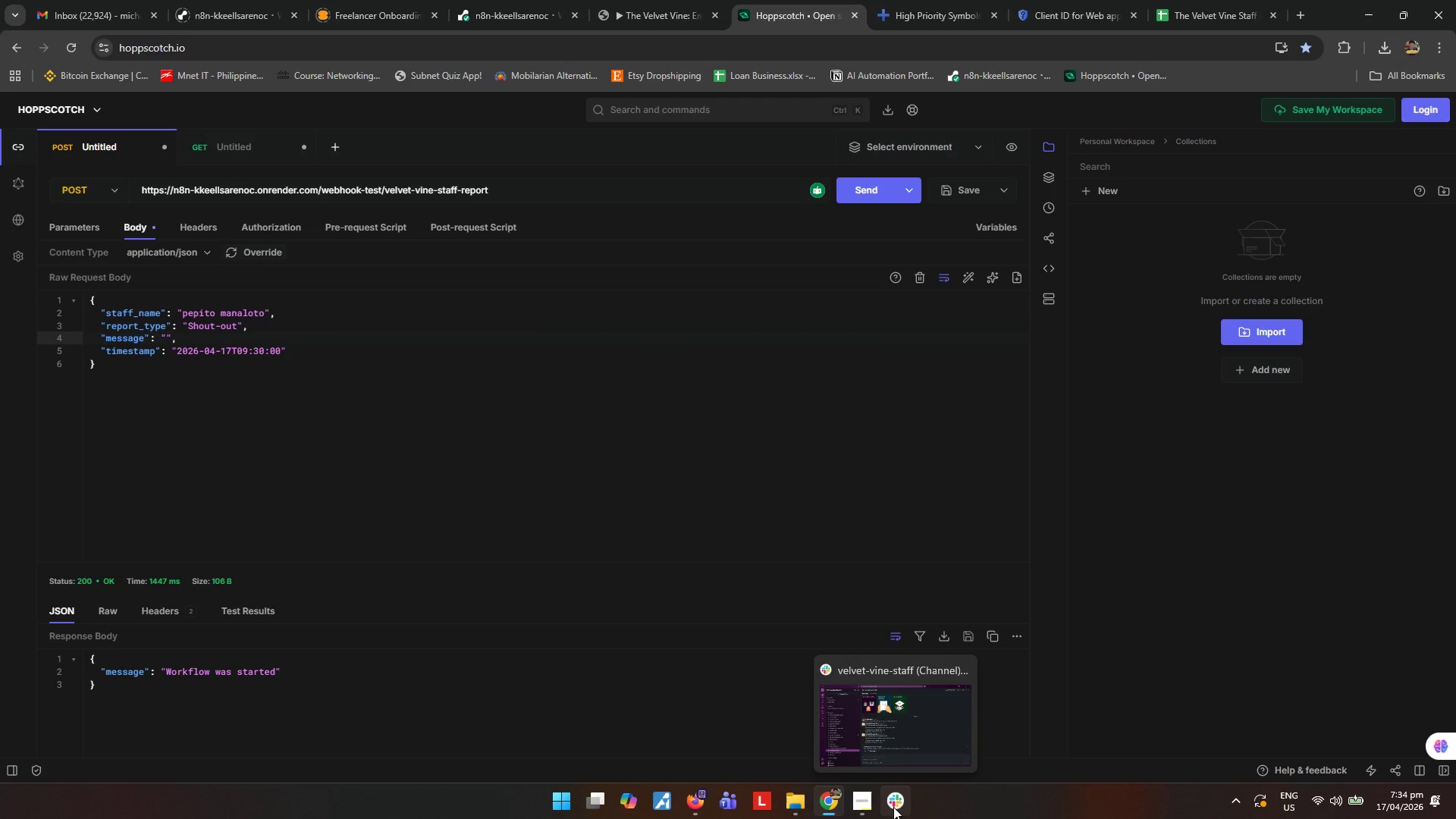 
left_click([893, 807])
 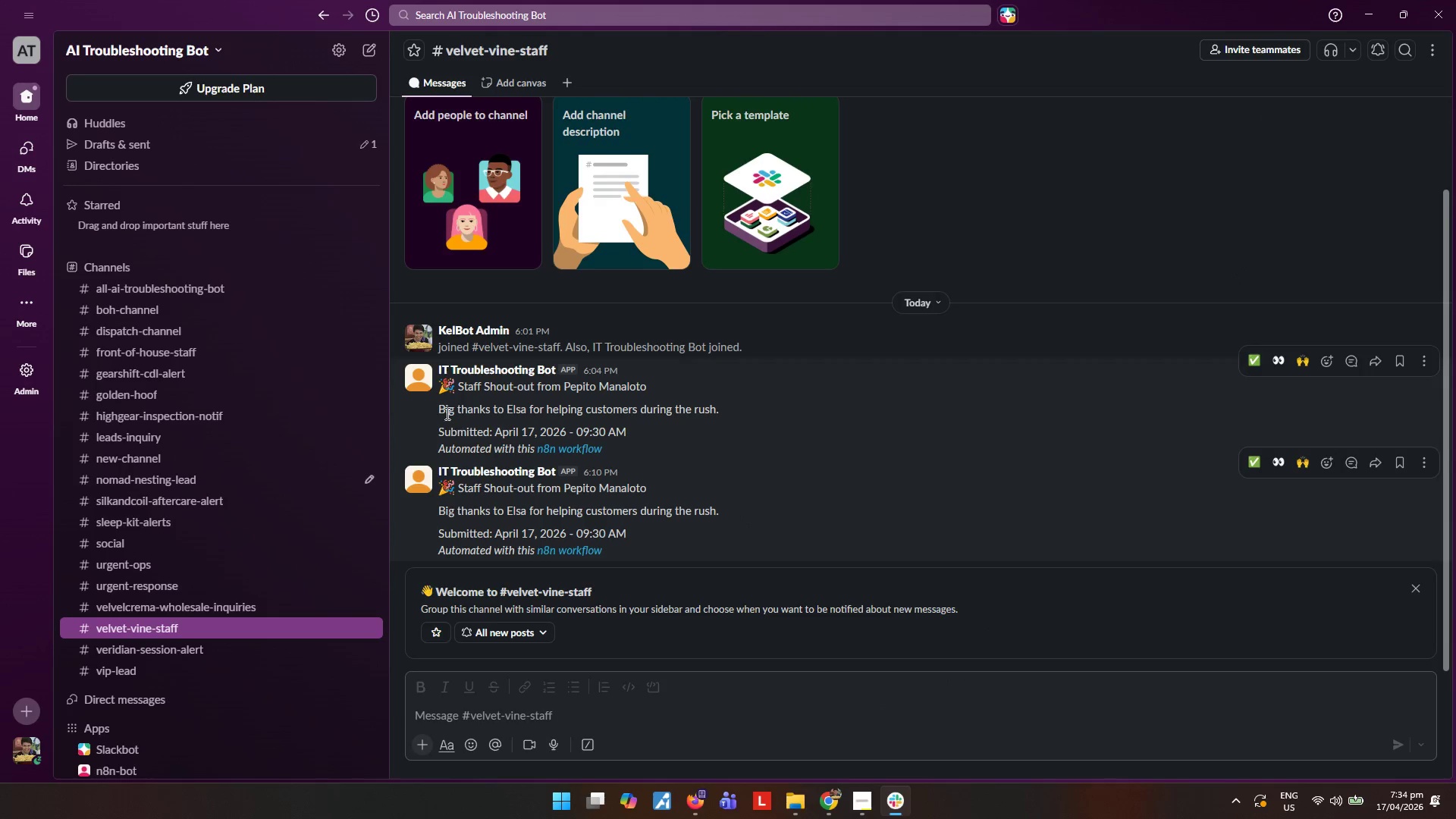 
left_click_drag(start_coordinate=[440, 410], to_coordinate=[730, 409])
 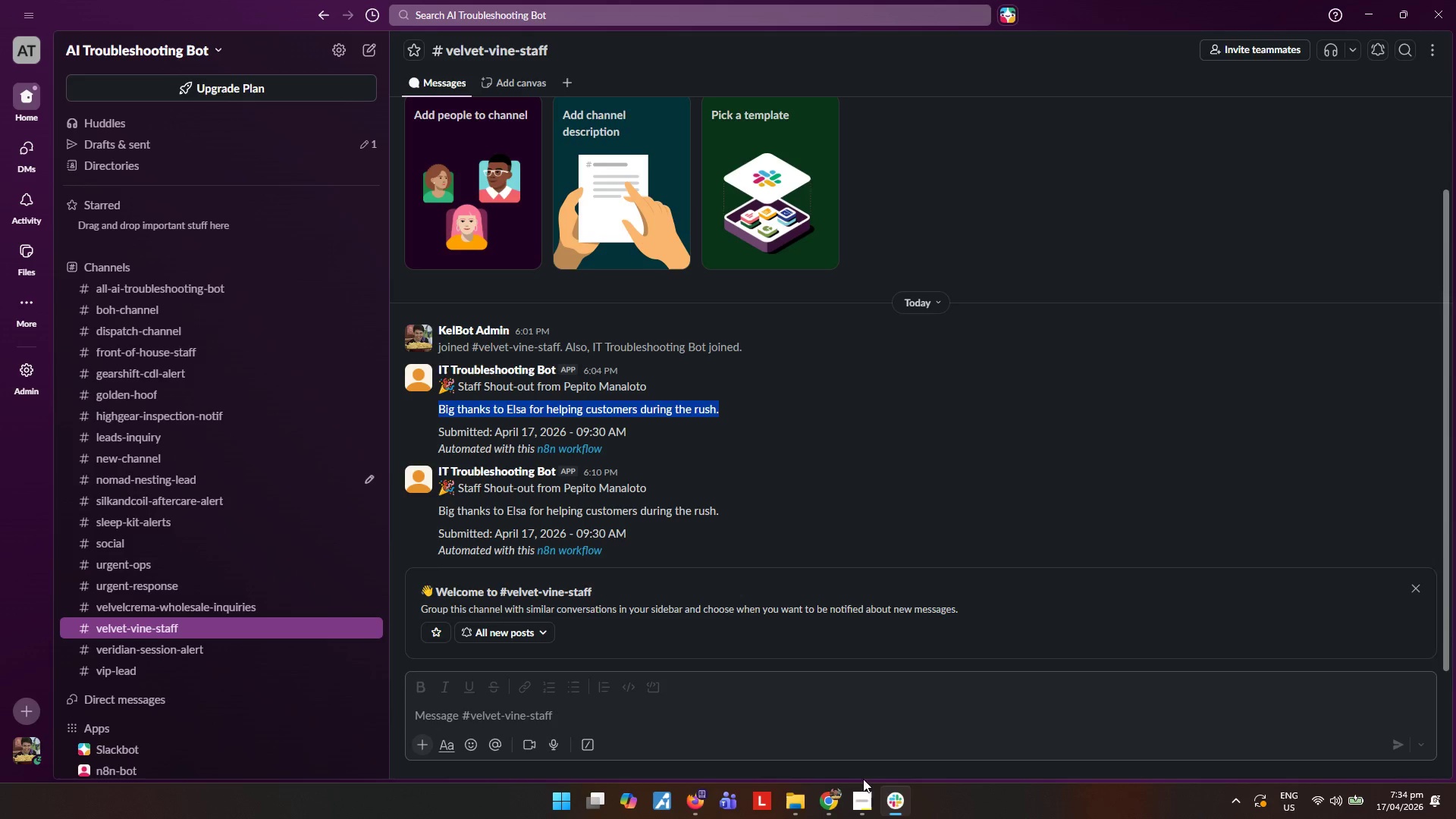 
key(Control+C)
 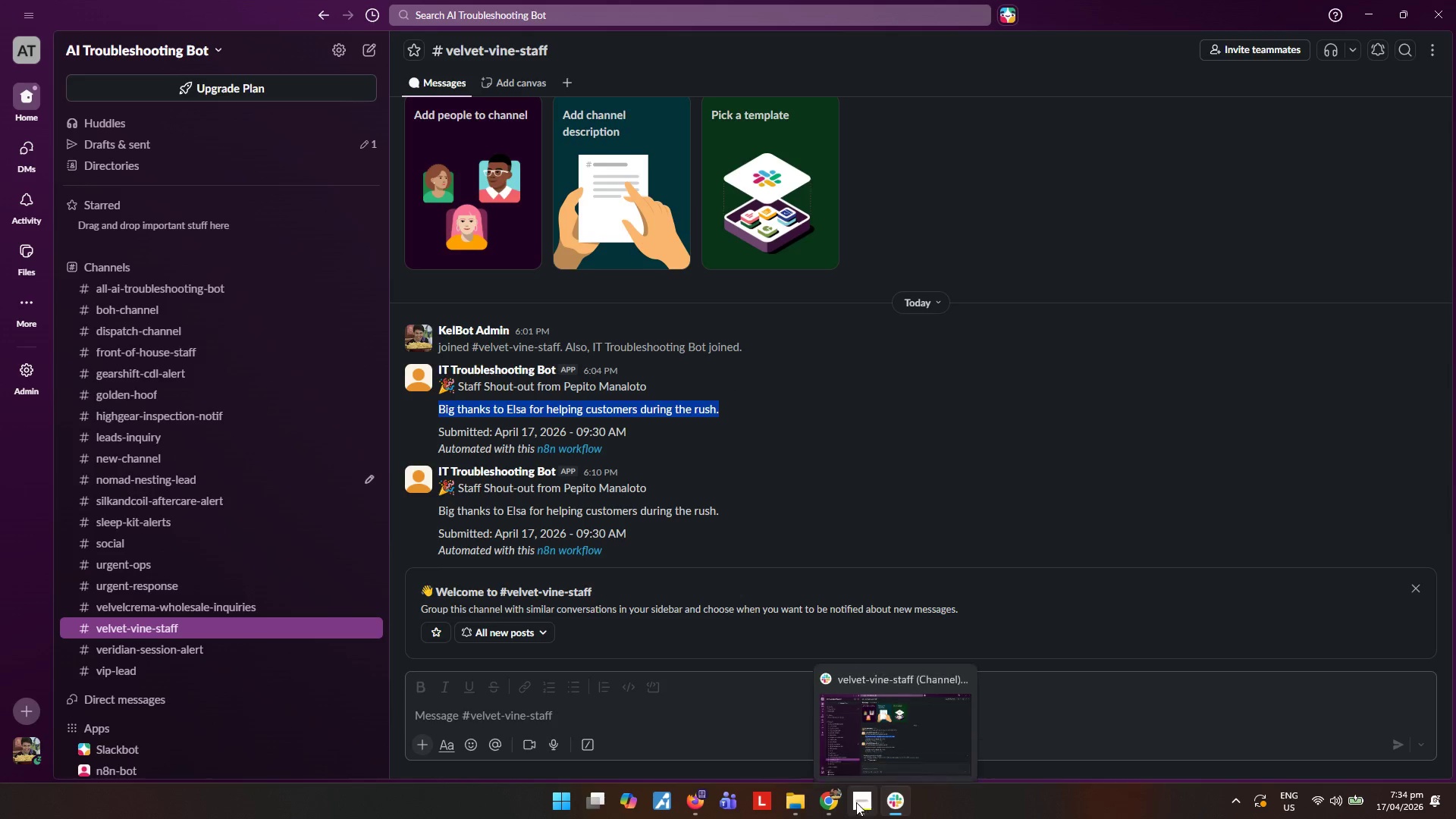 
left_click([821, 797])
 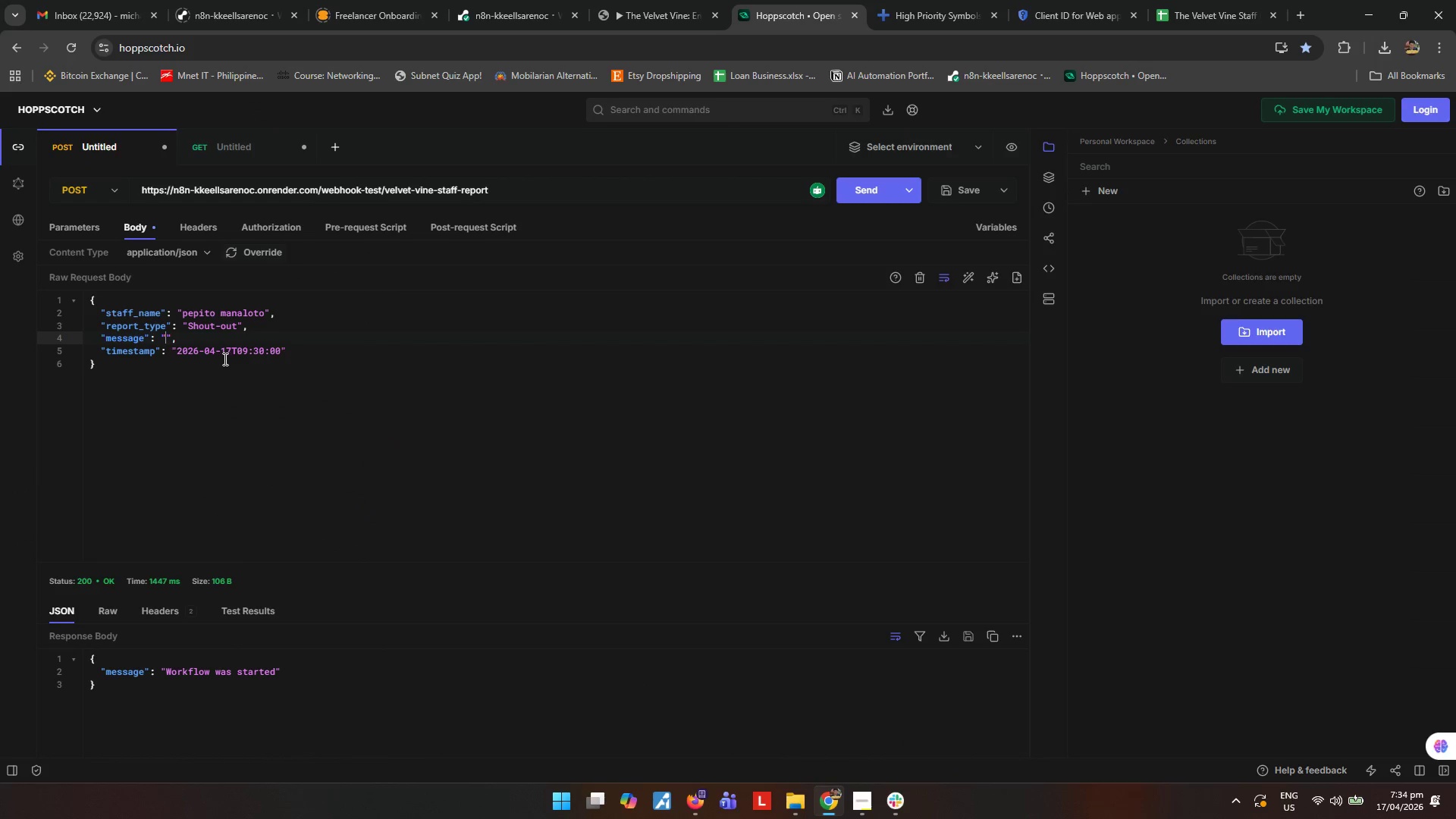 
key(Control+ControlLeft)
 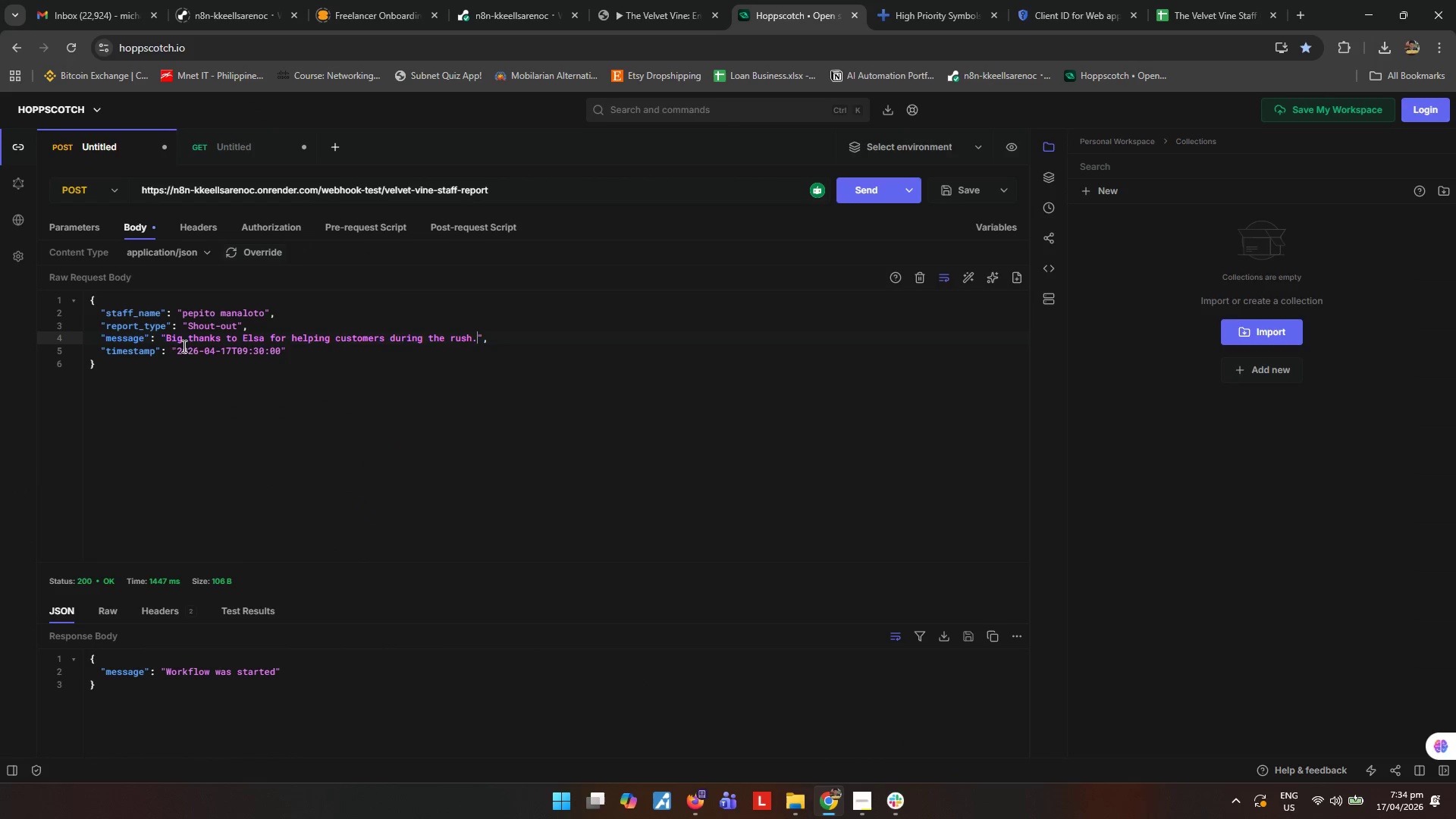 
key(Control+V)
 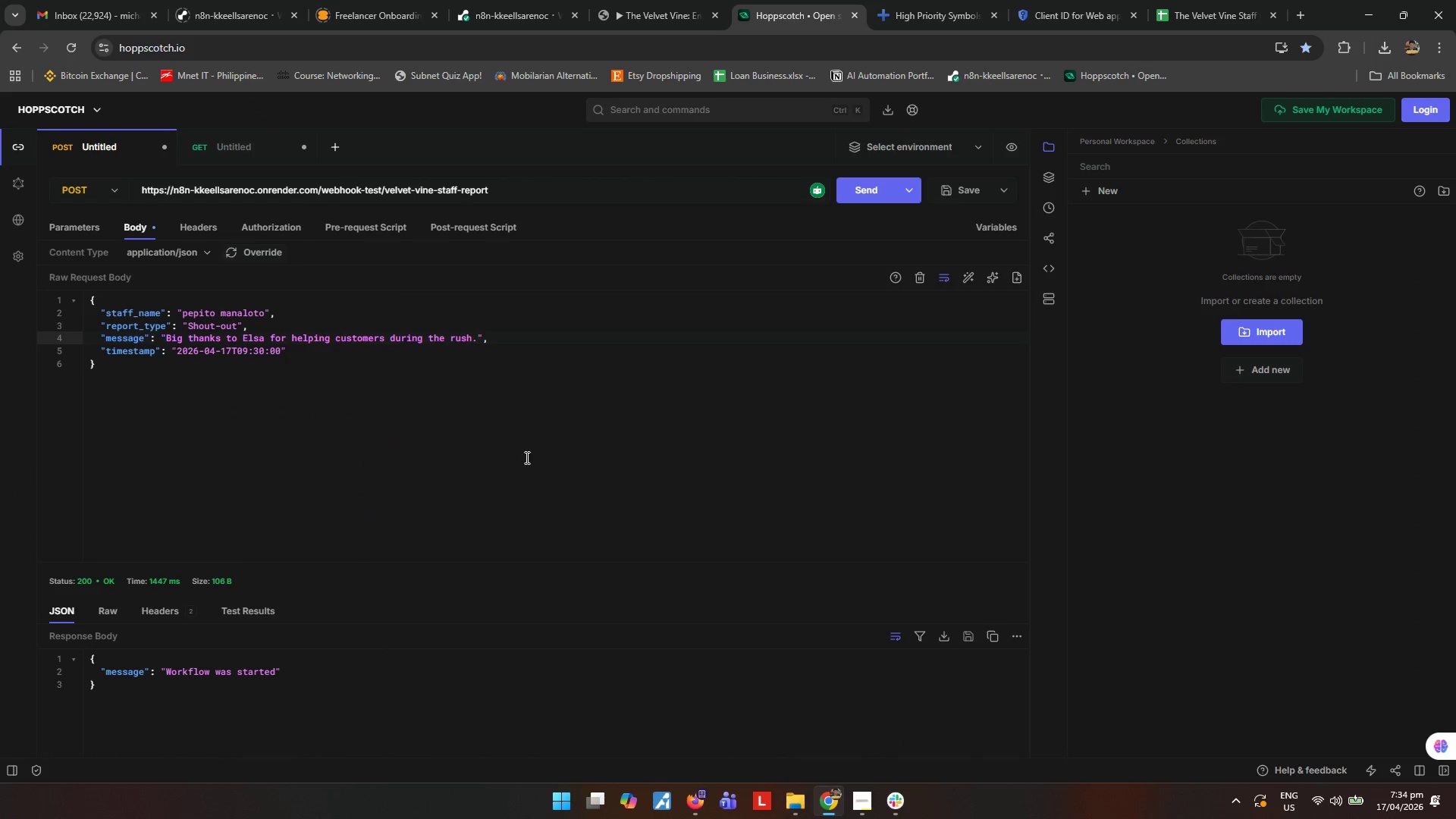 
left_click([896, 812])
 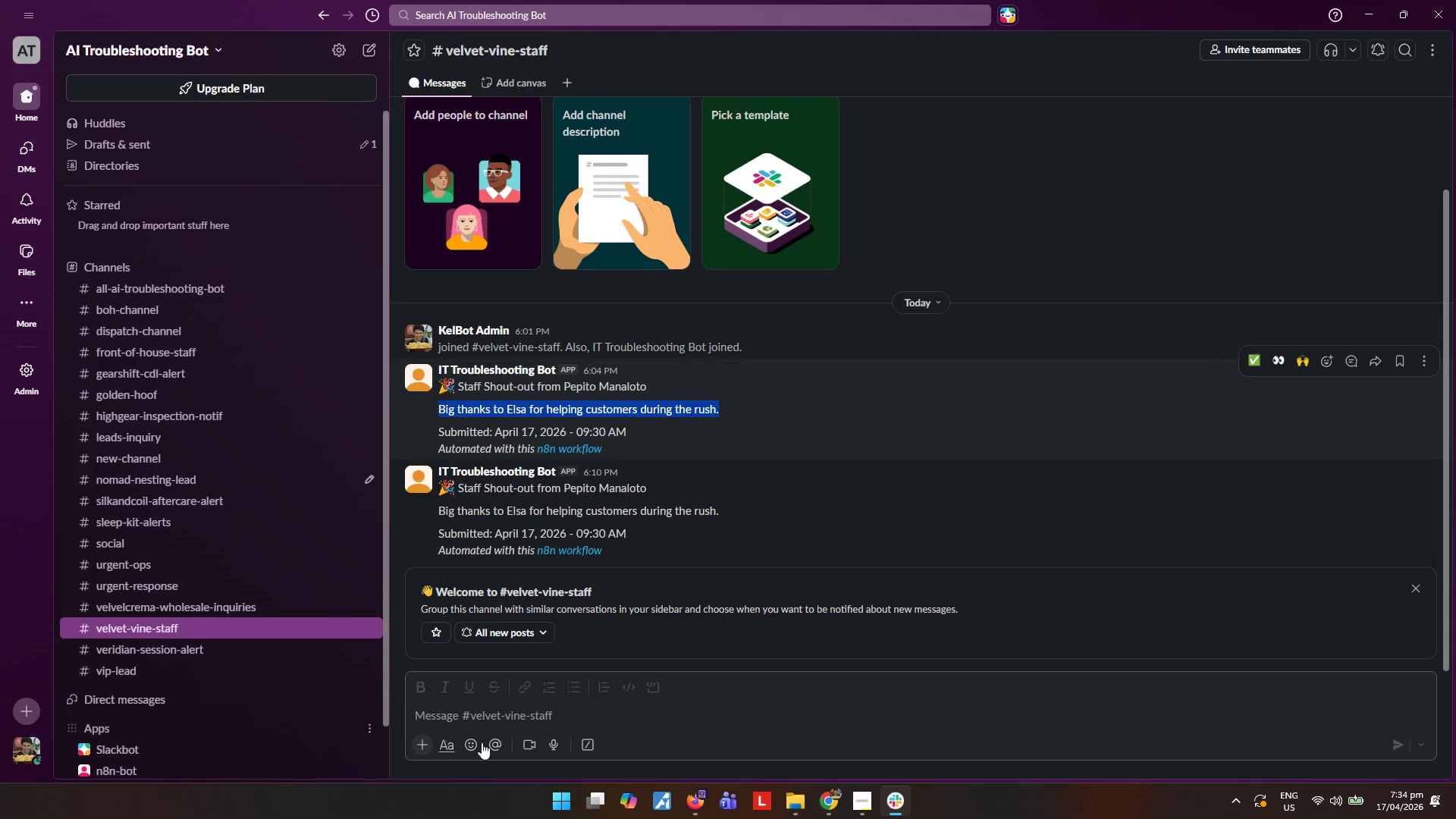 
left_click([788, 685])
 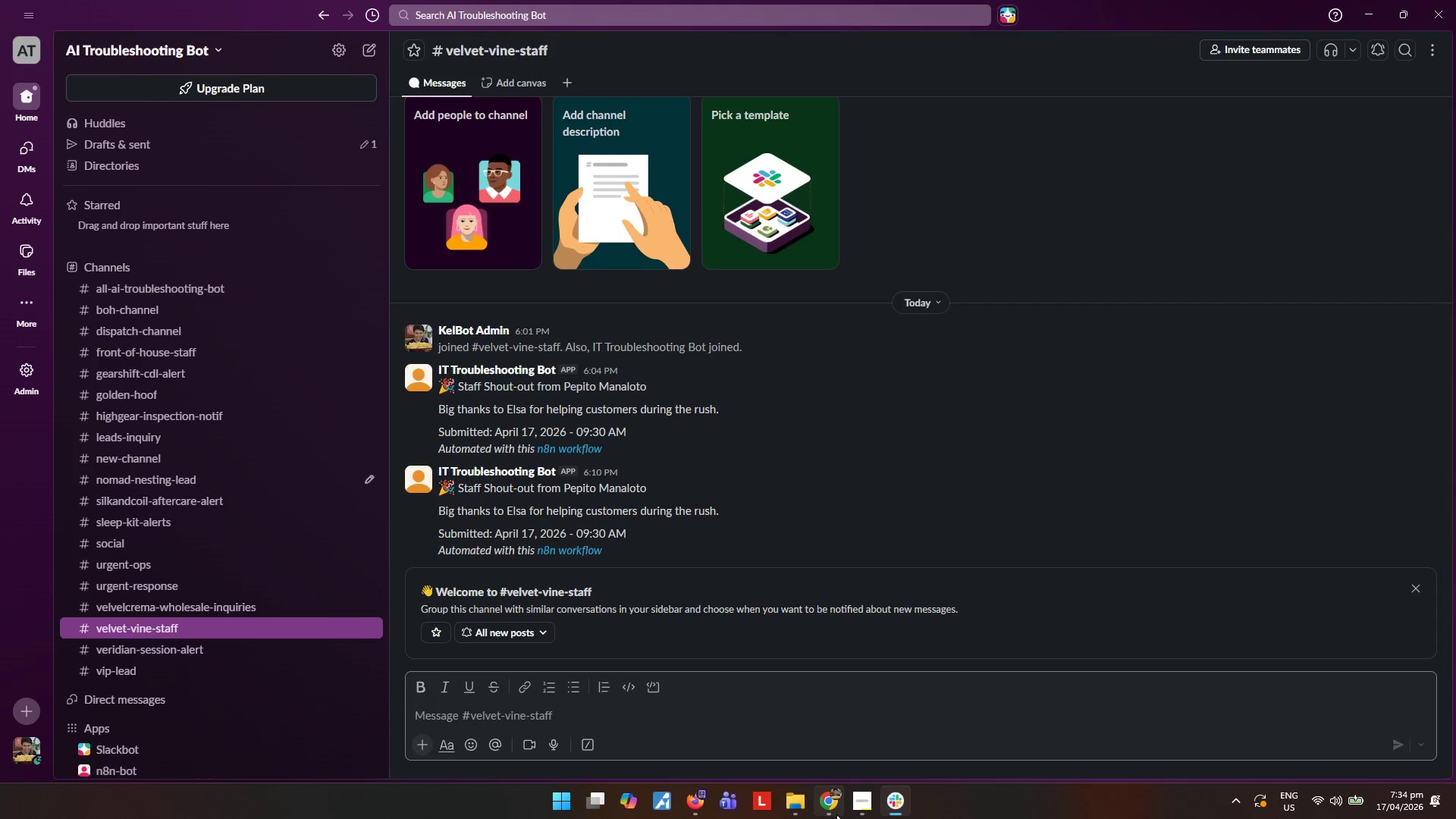 
left_click([839, 811])
 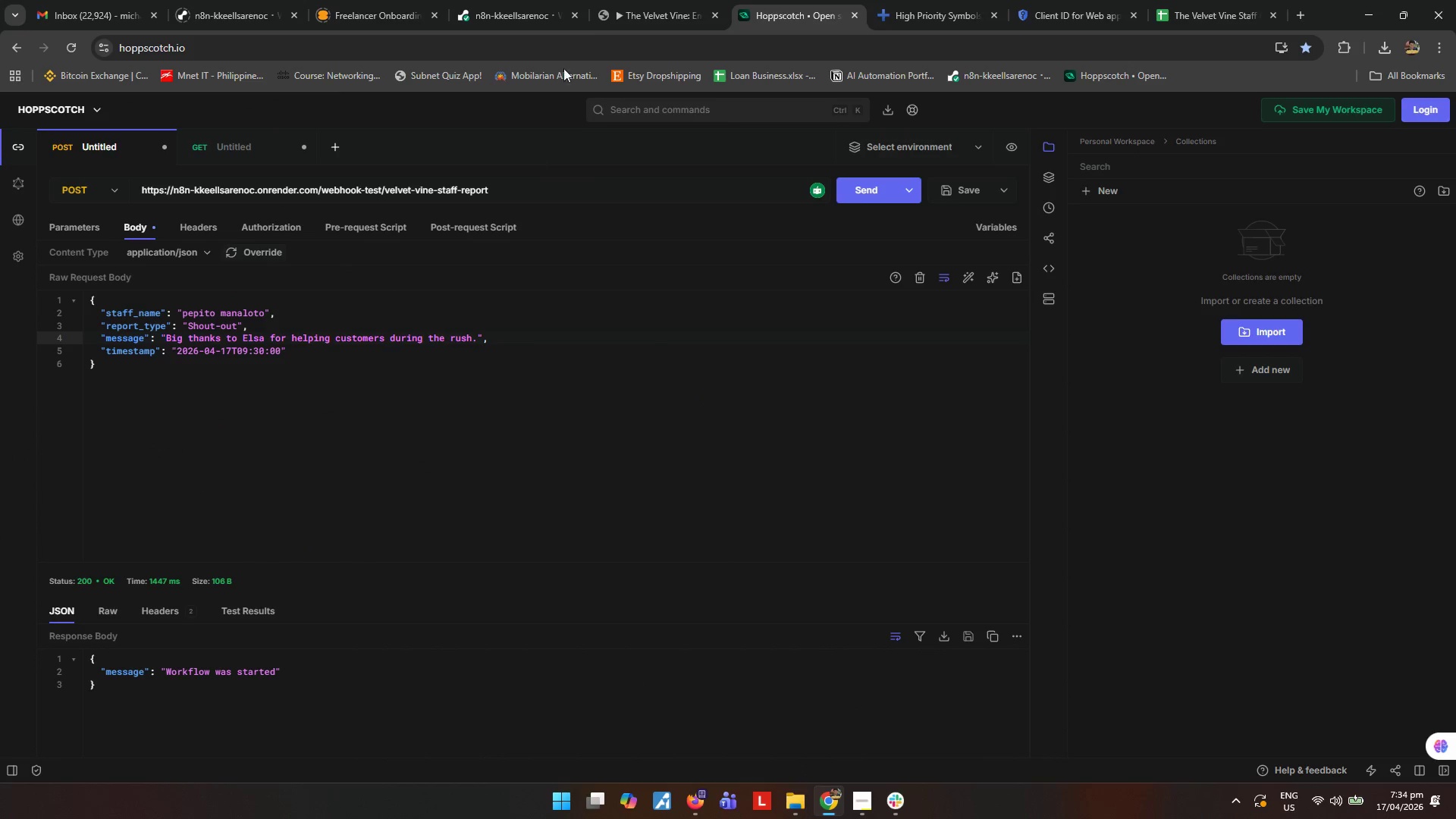 
left_click([642, 6])
 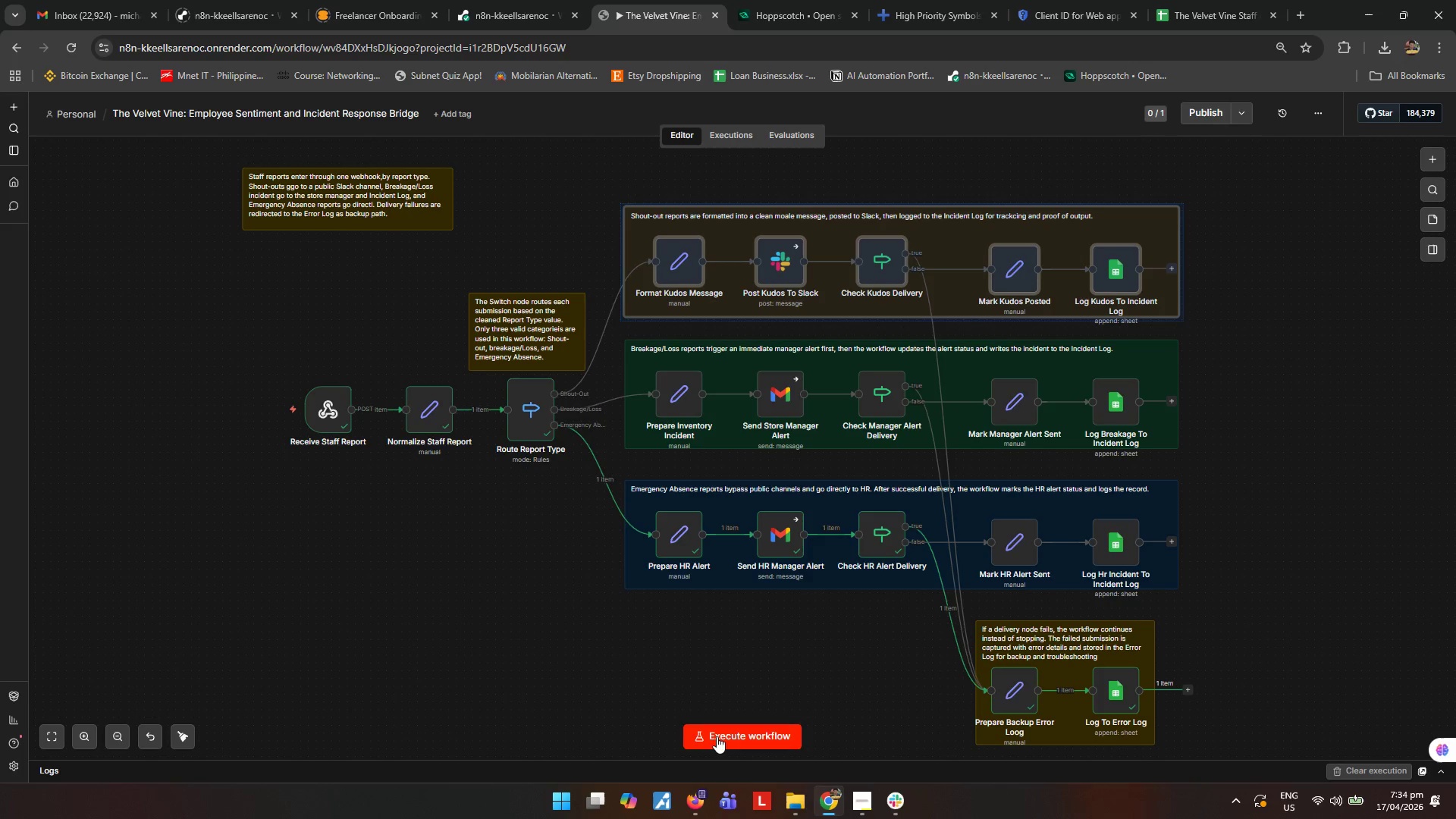 
left_click([721, 731])
 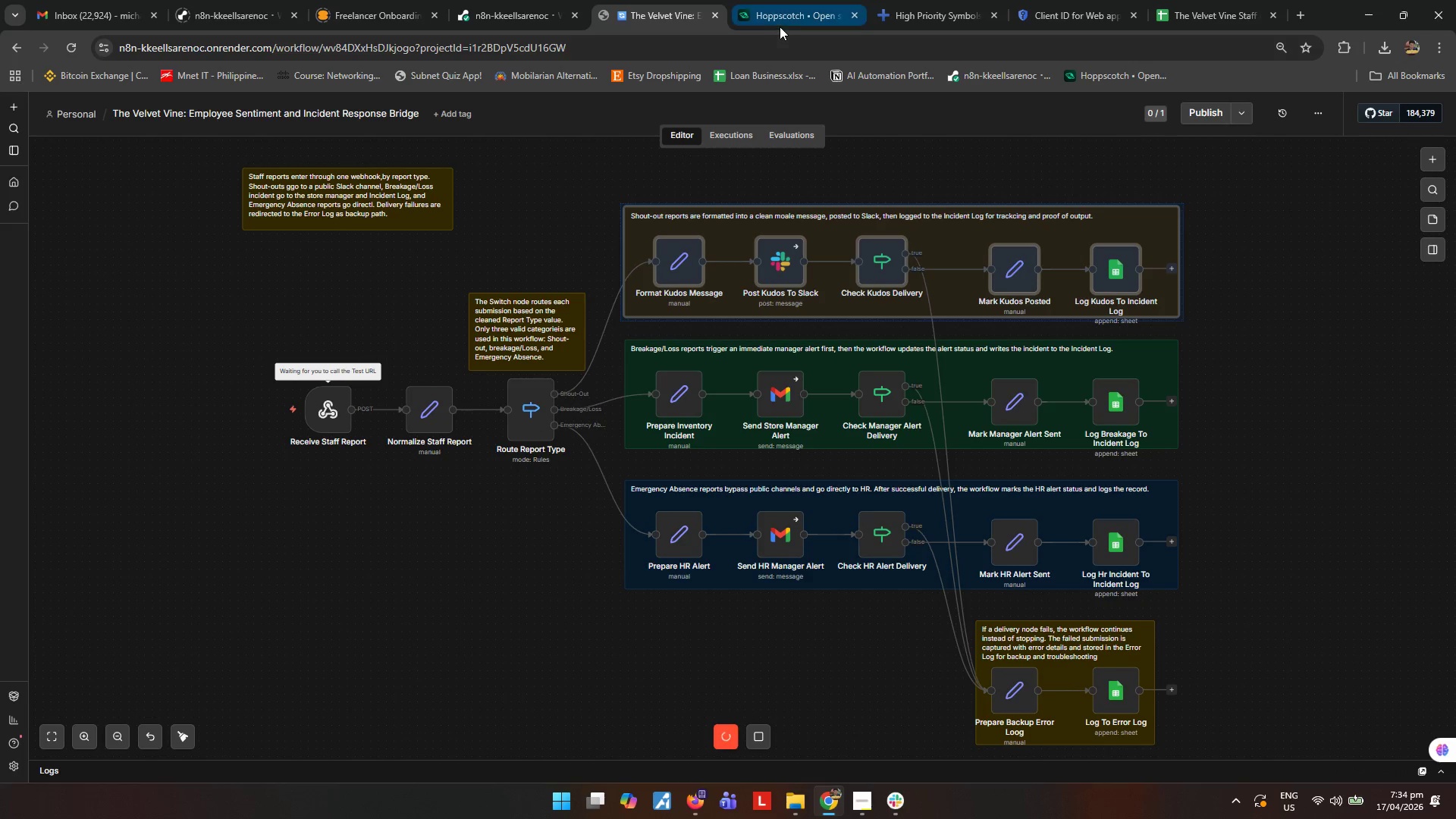 
left_click([786, 24])
 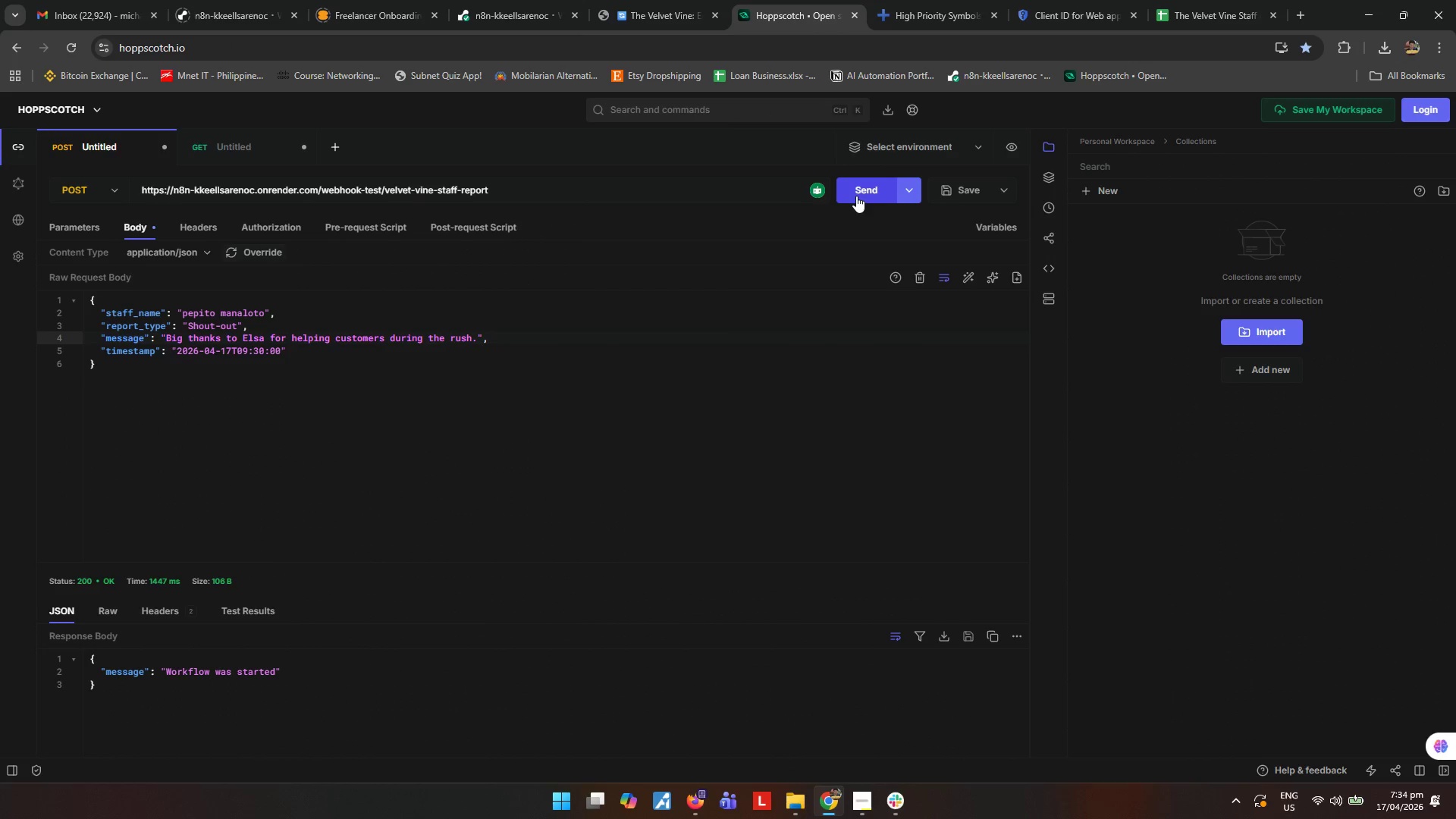 
left_click([663, 17])
 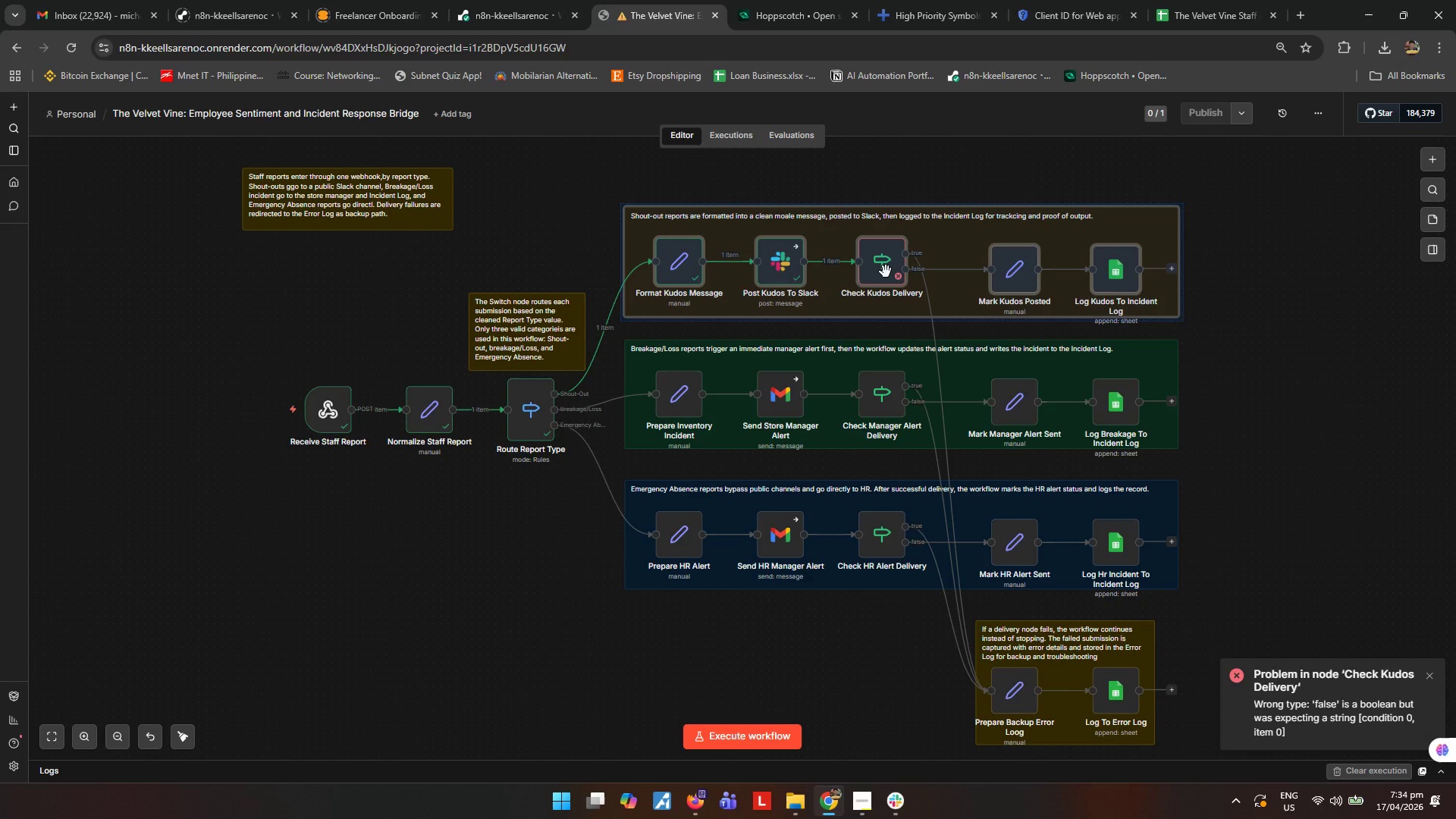 
wait(10.0)
 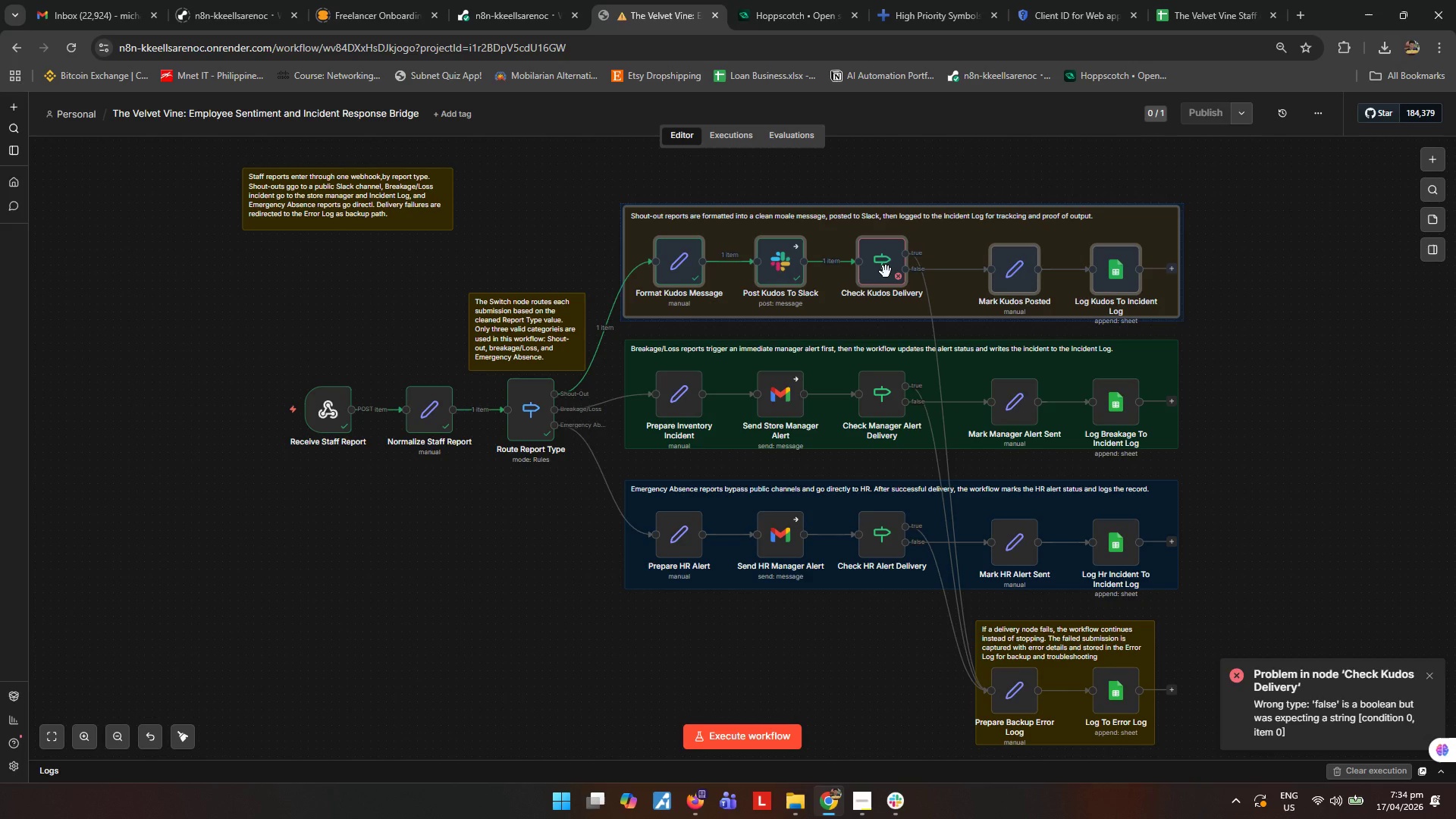 
double_click([886, 271])
 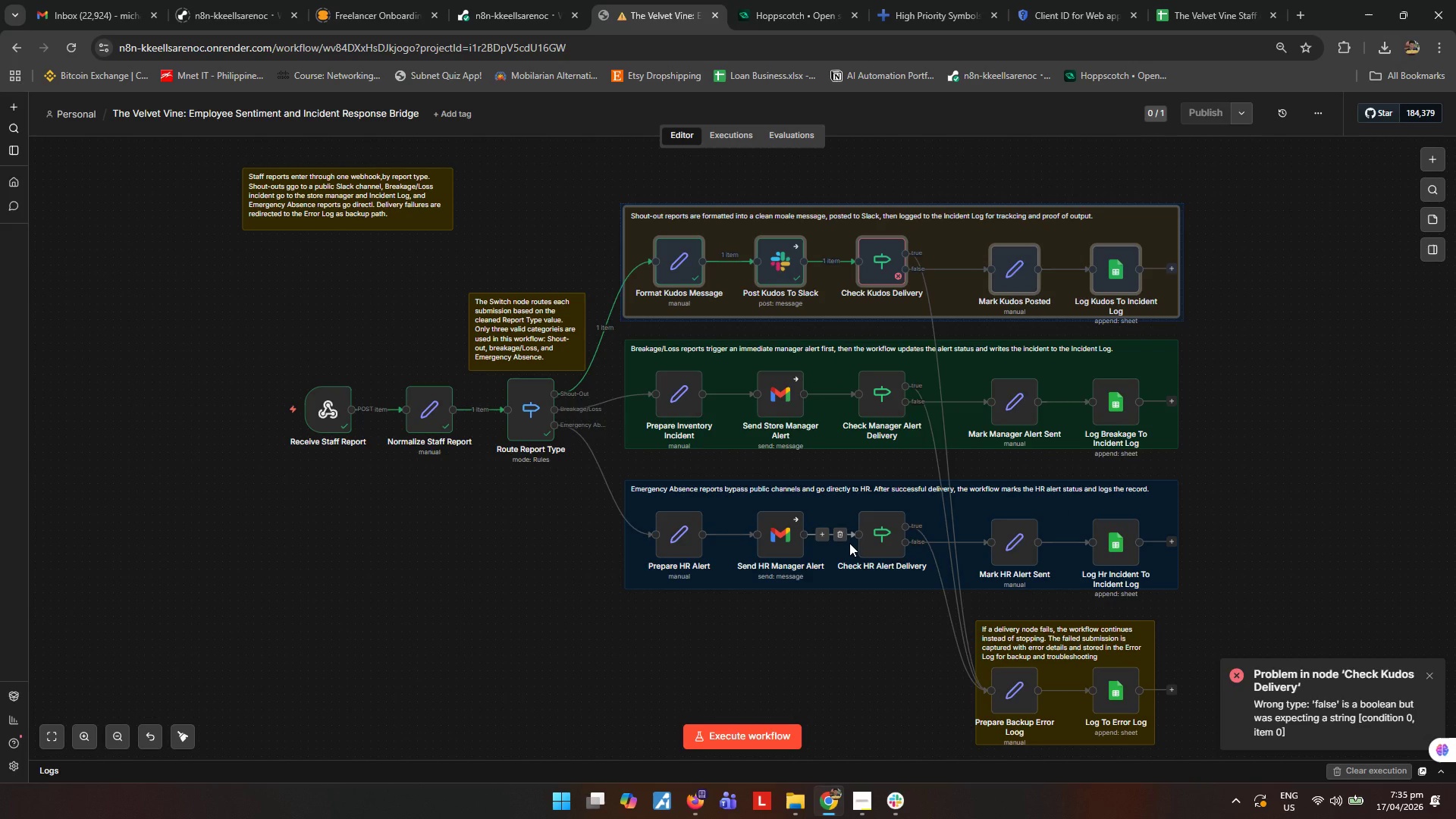 
wait(5.41)
 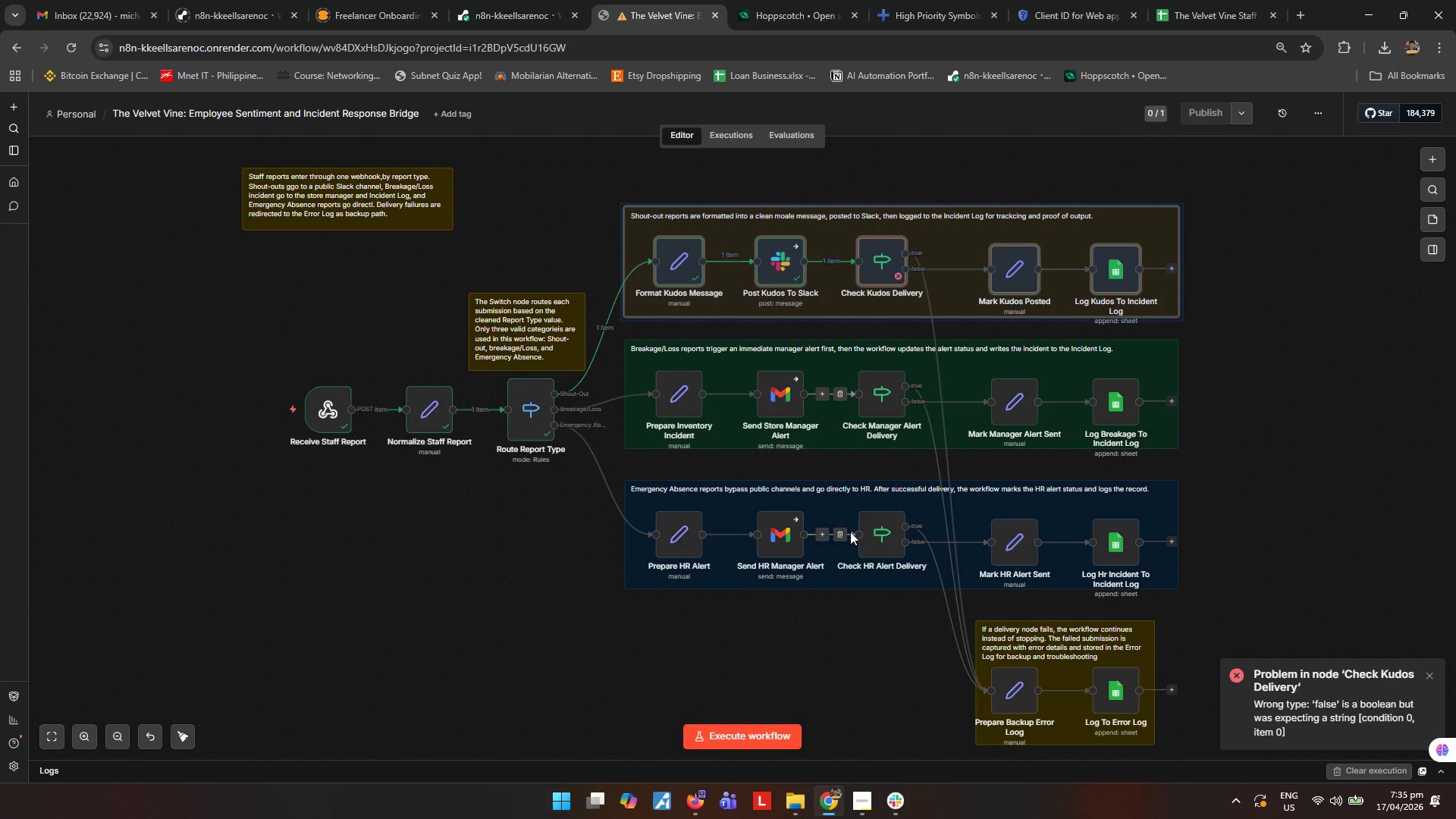 
double_click([877, 269])
 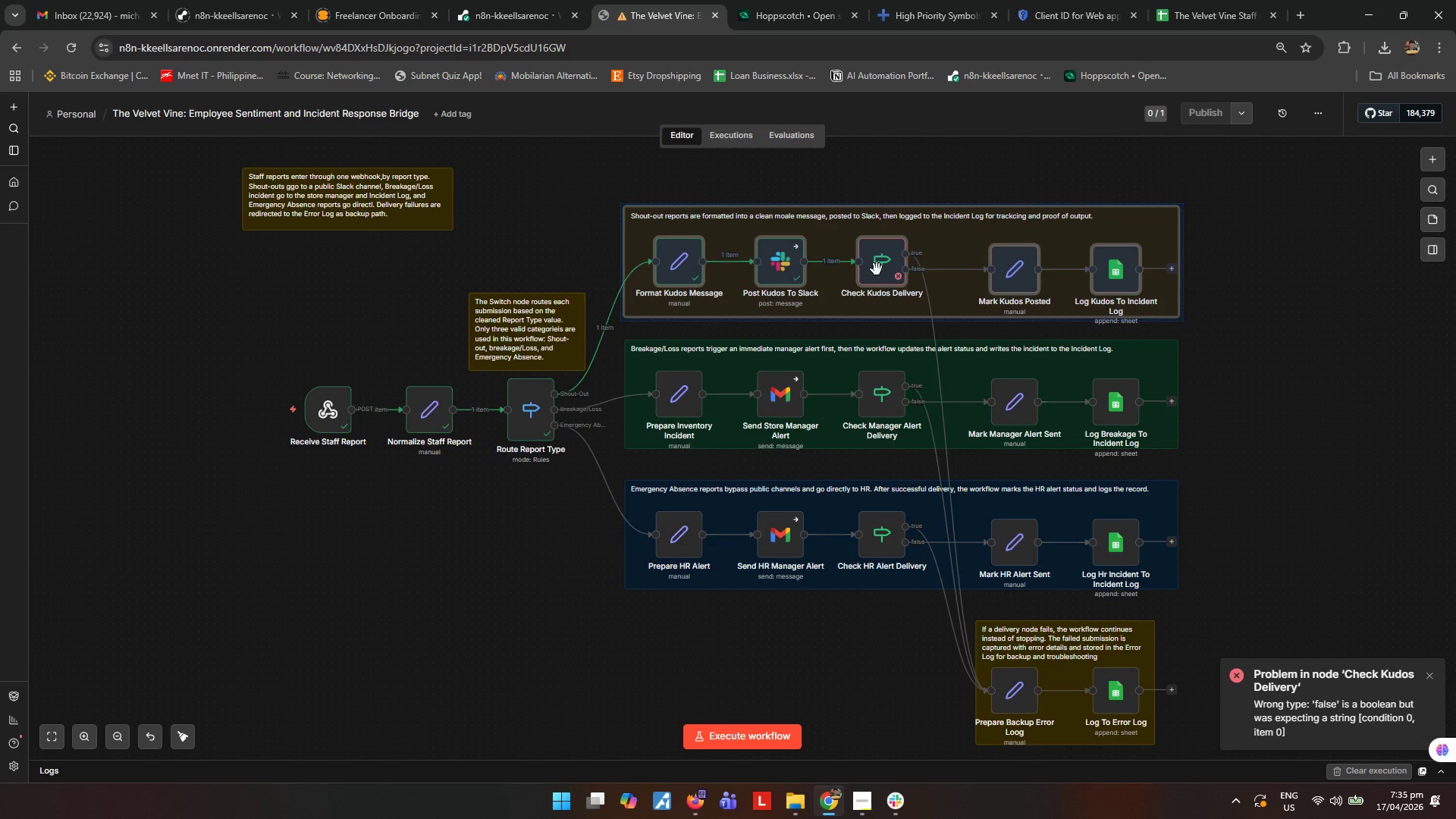 
wait(5.28)
 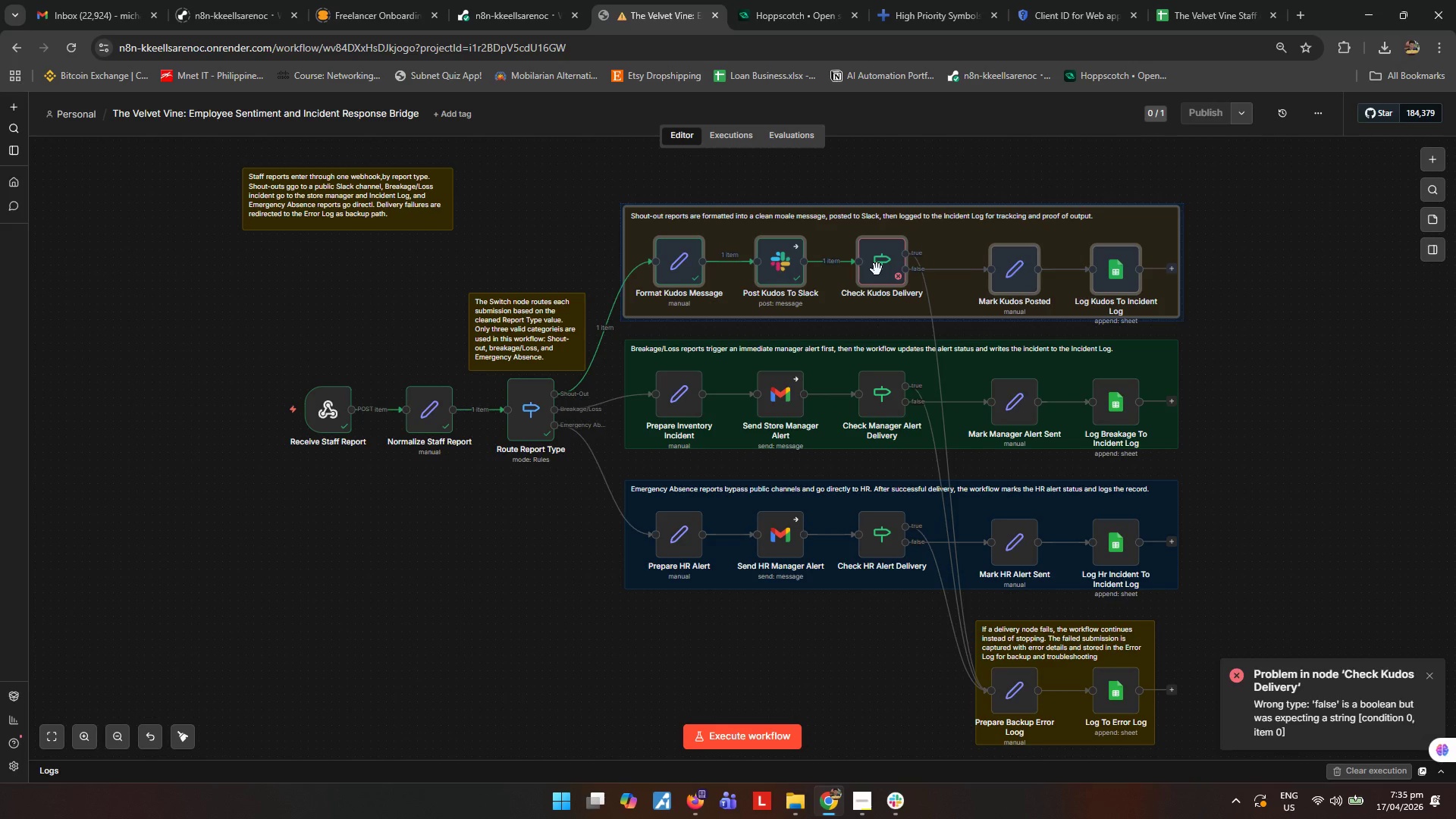 
left_click([1360, 397])
 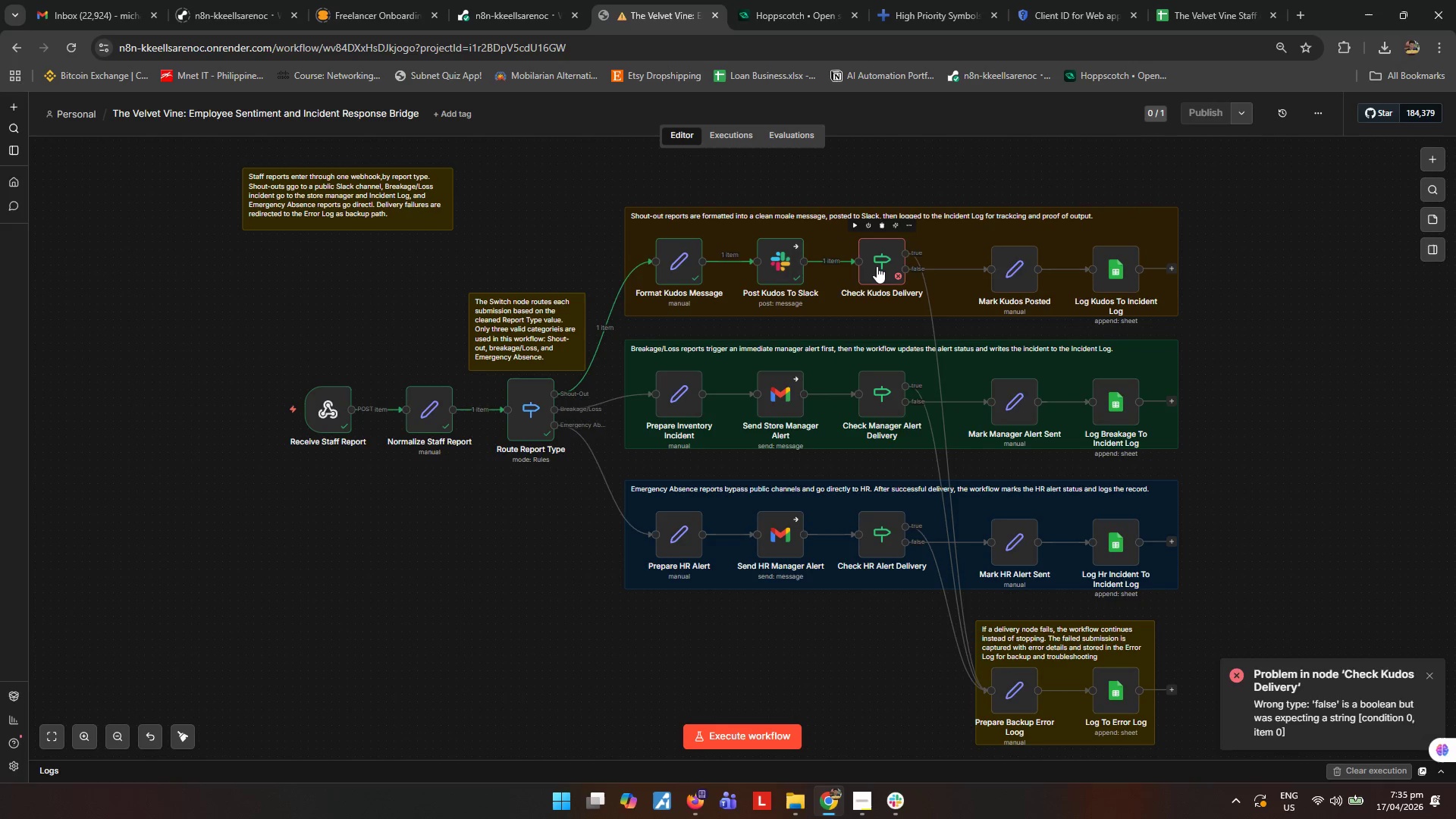 
double_click([877, 266])
 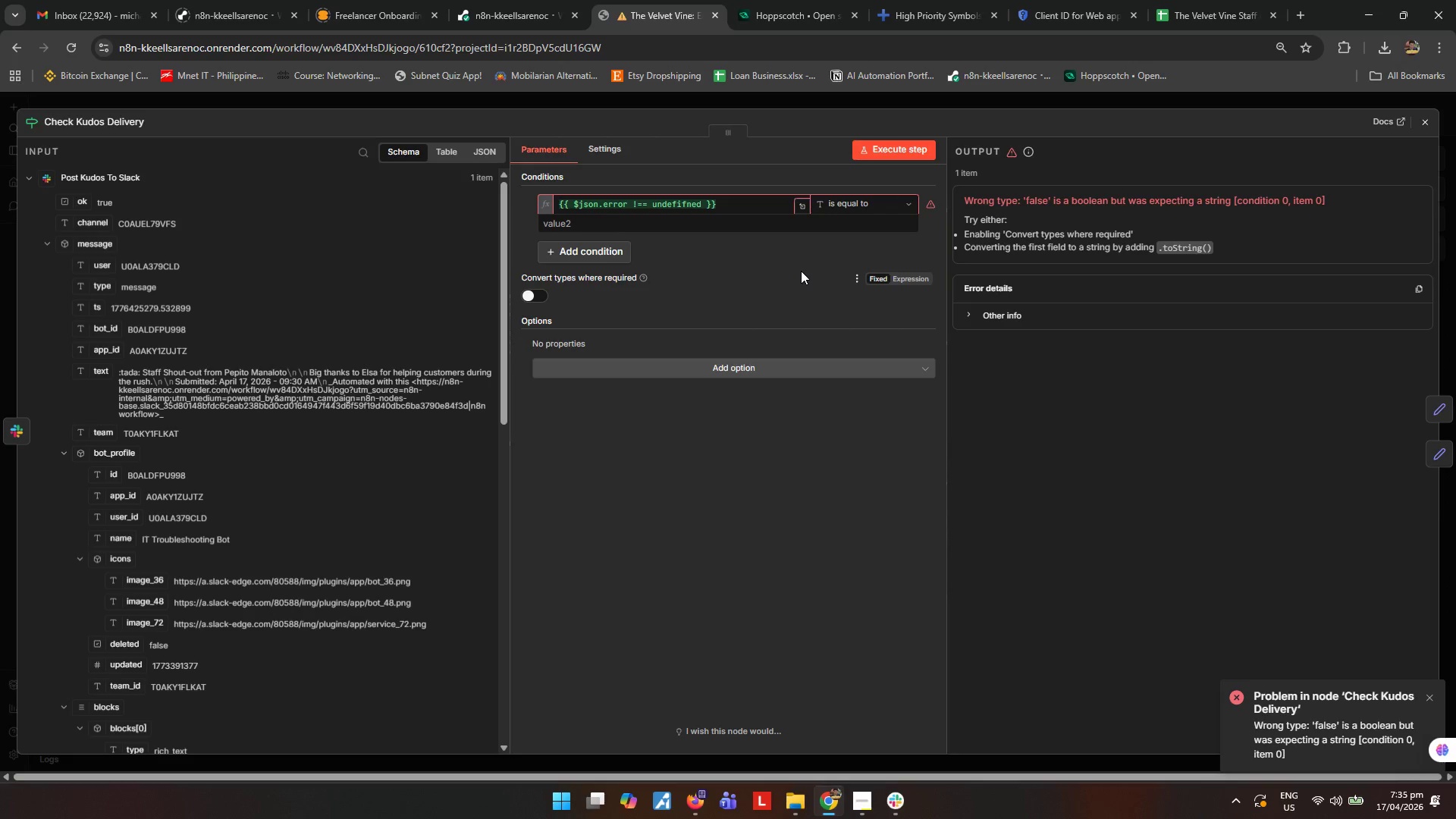 
left_click([895, 206])
 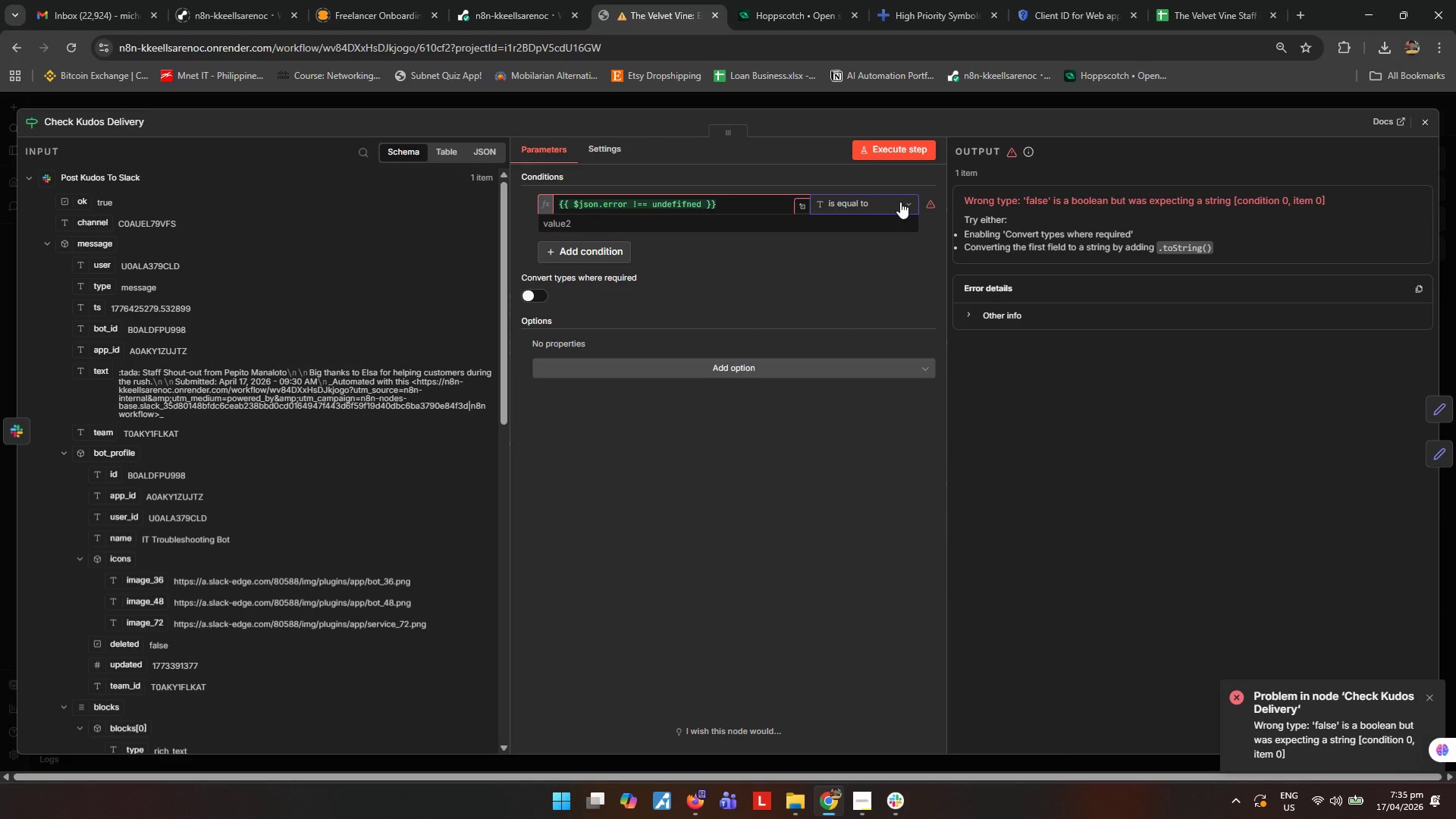 
wait(22.53)
 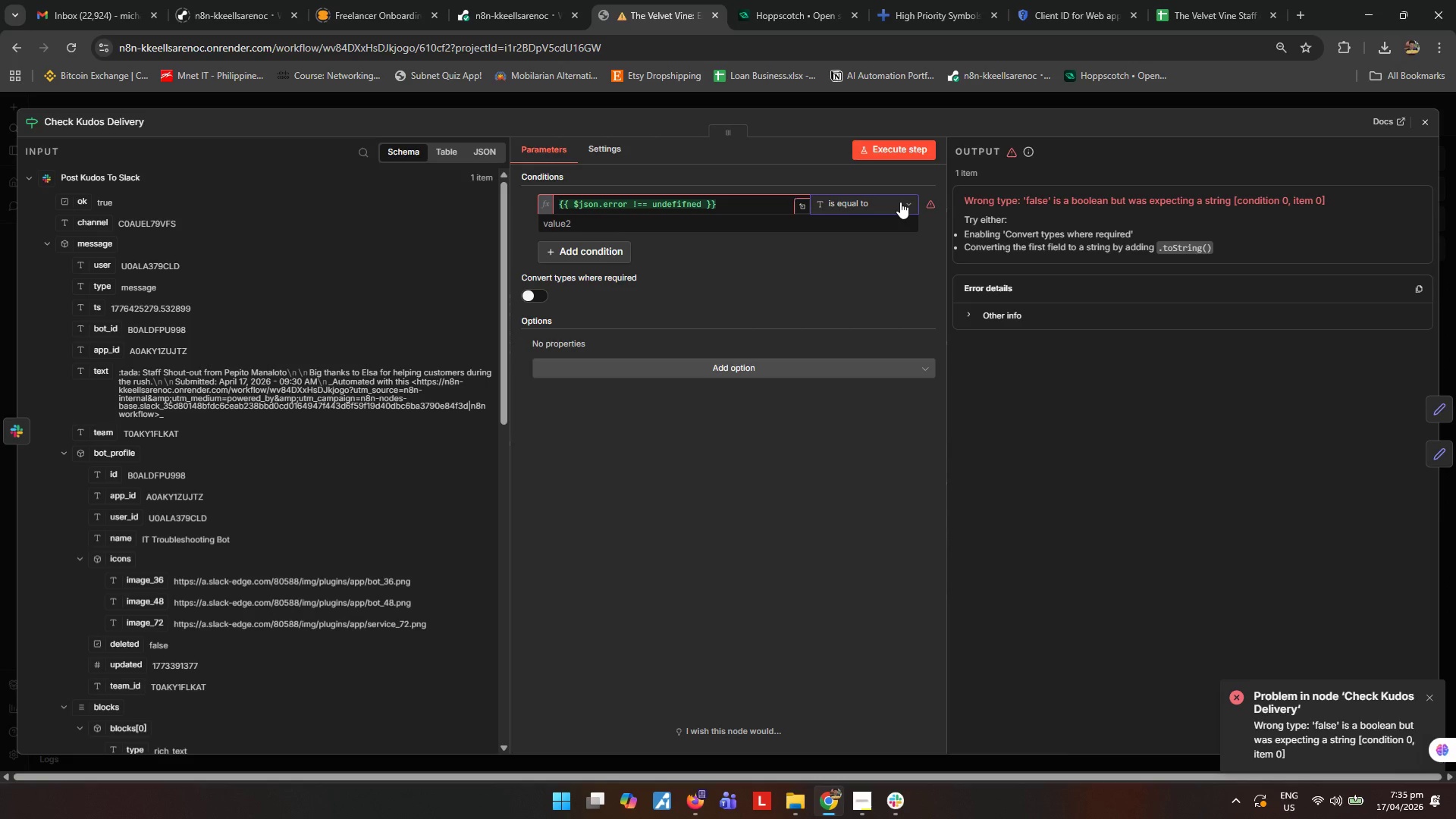 
left_click([1054, 415])
 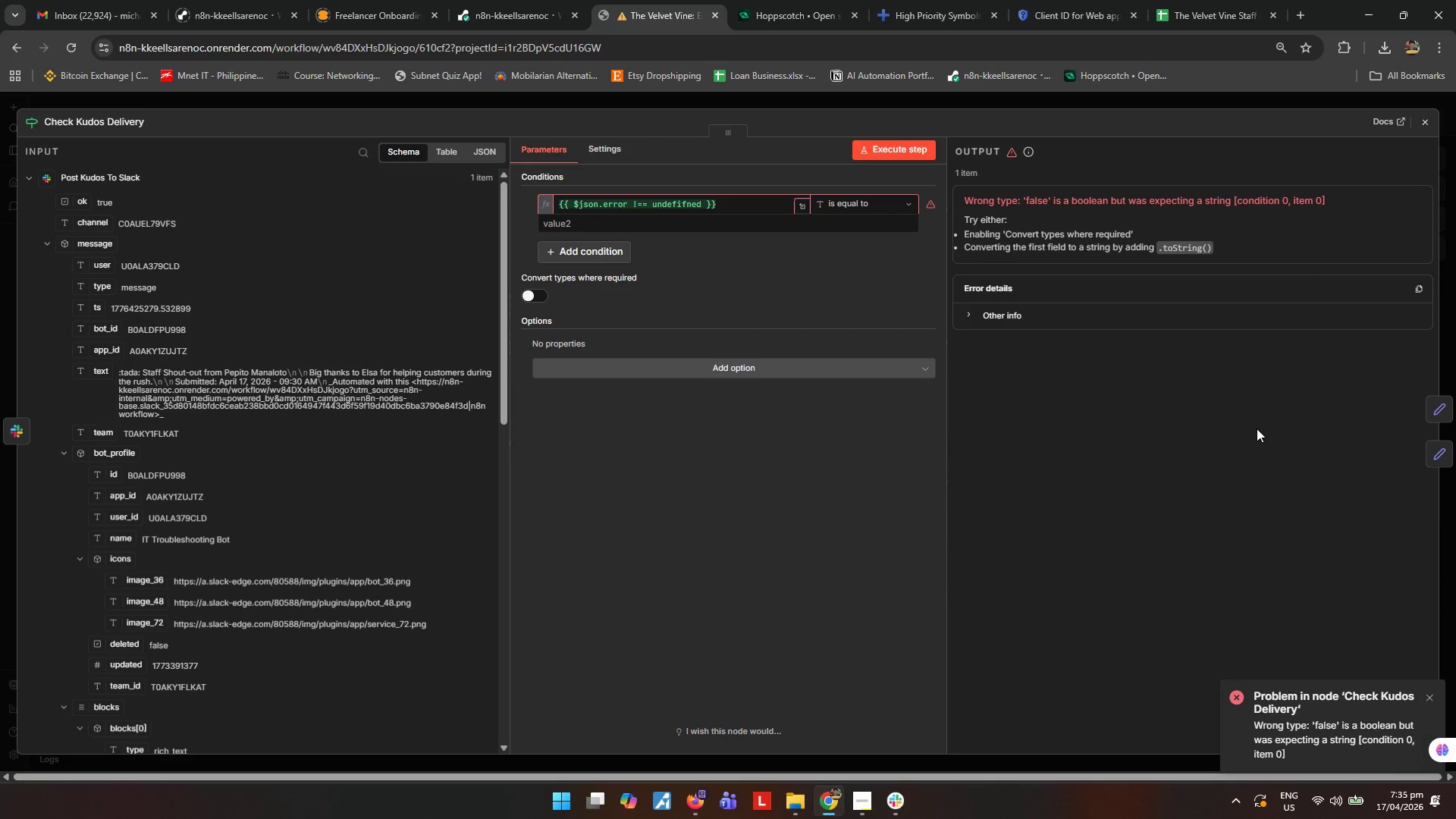 
wait(16.36)
 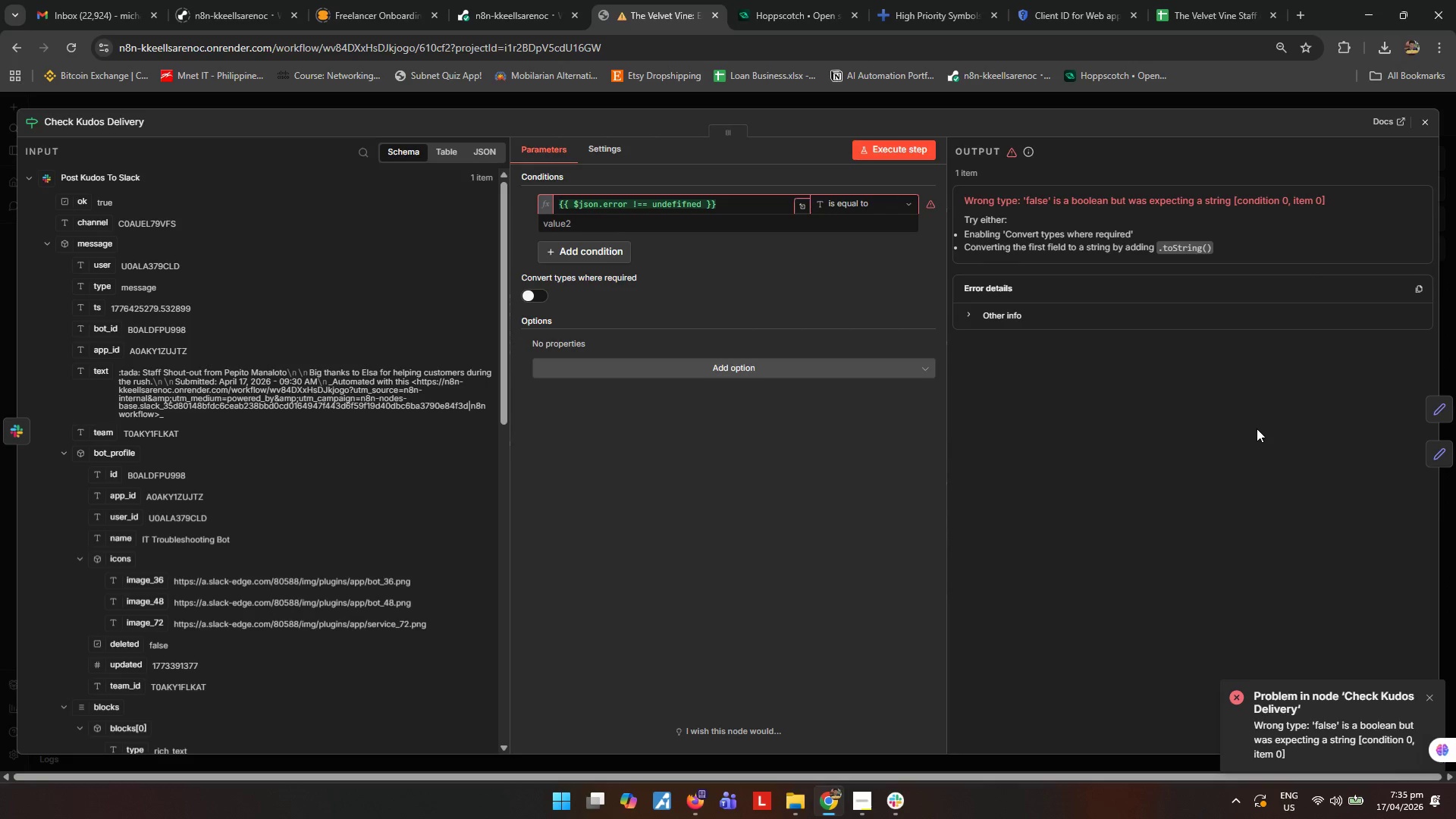 
left_click([899, 210])
 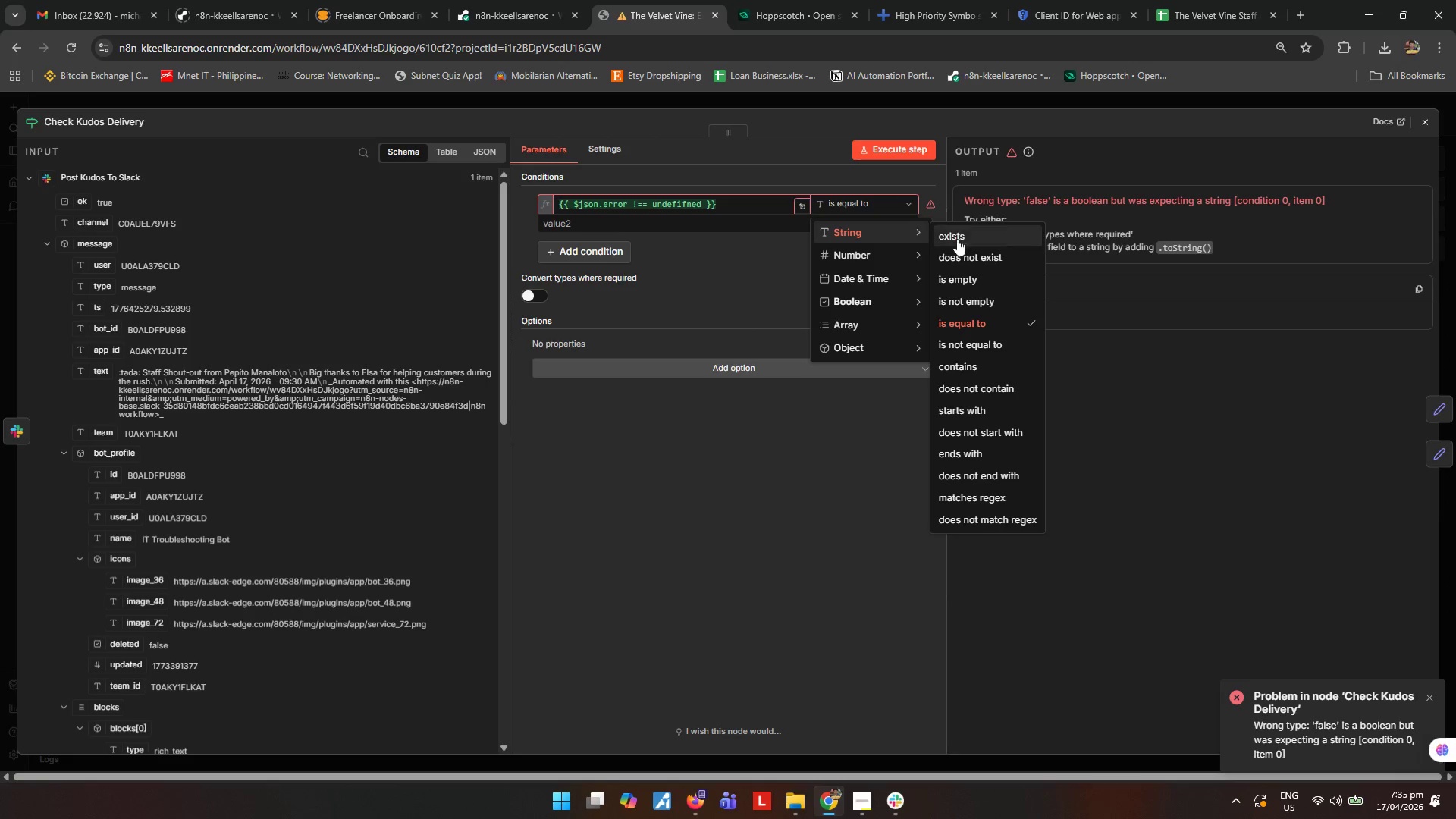 
wait(9.98)
 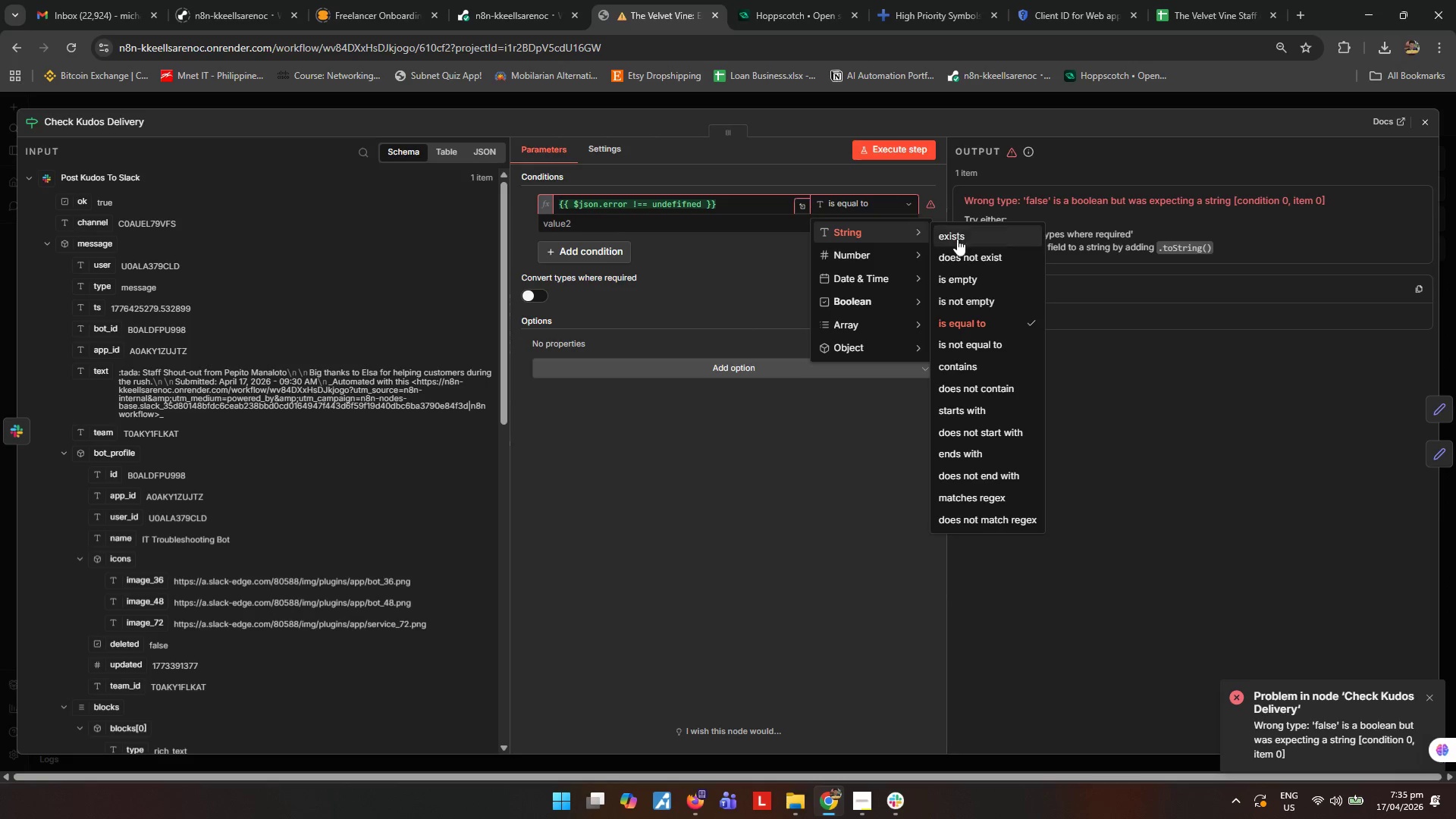 
left_click([1098, 449])
 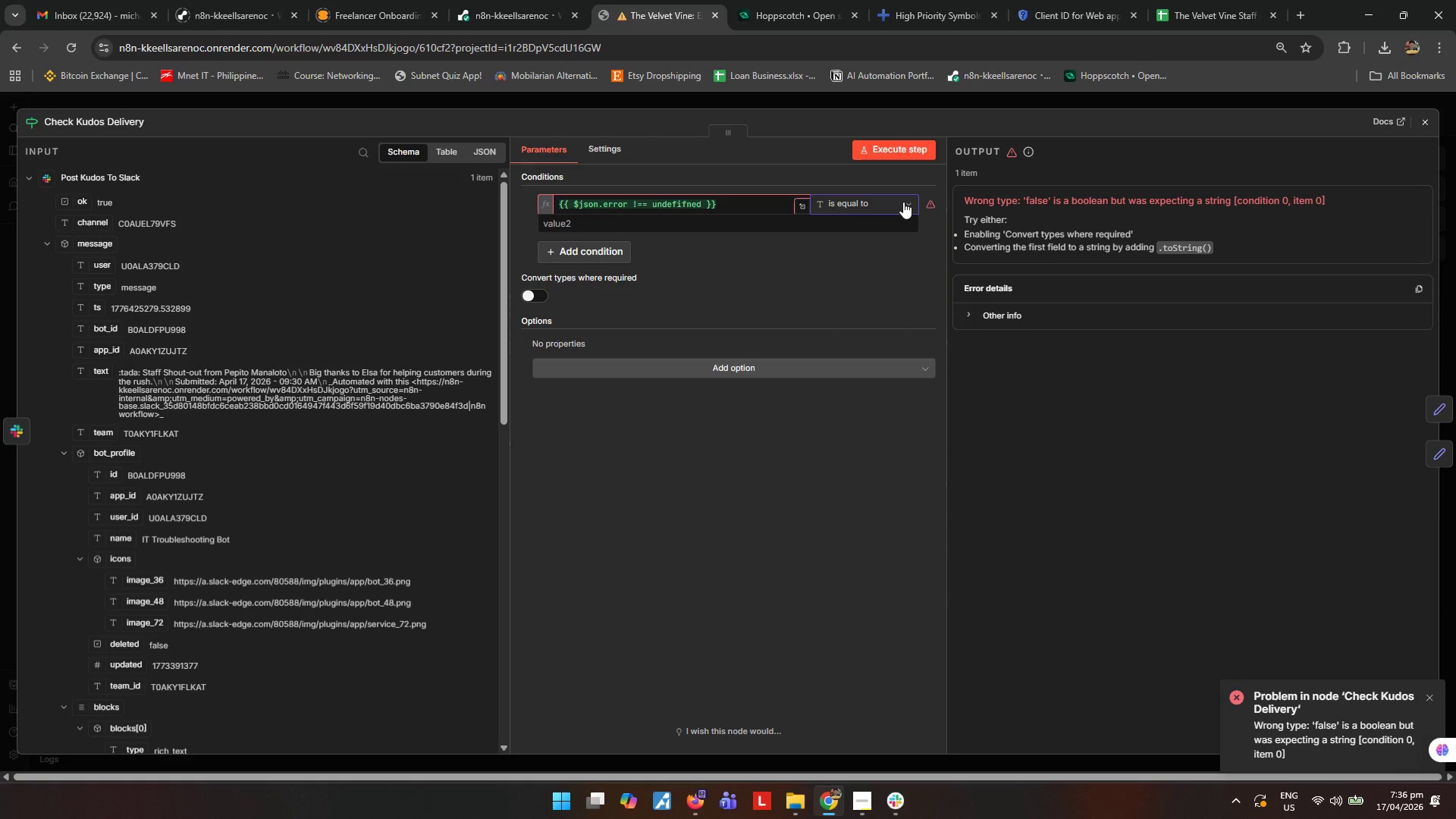 
wait(12.59)
 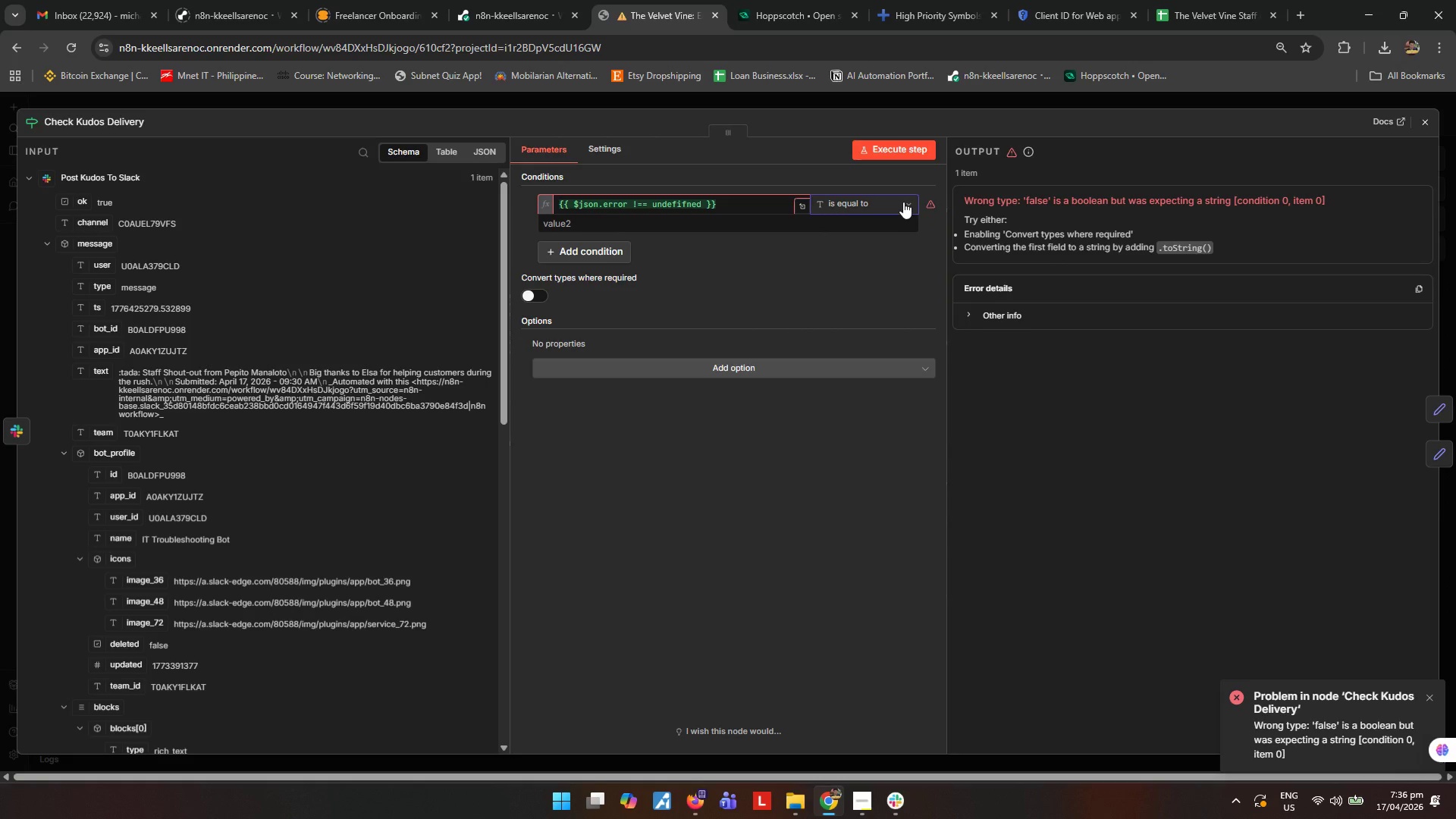 
left_click([1420, 125])
 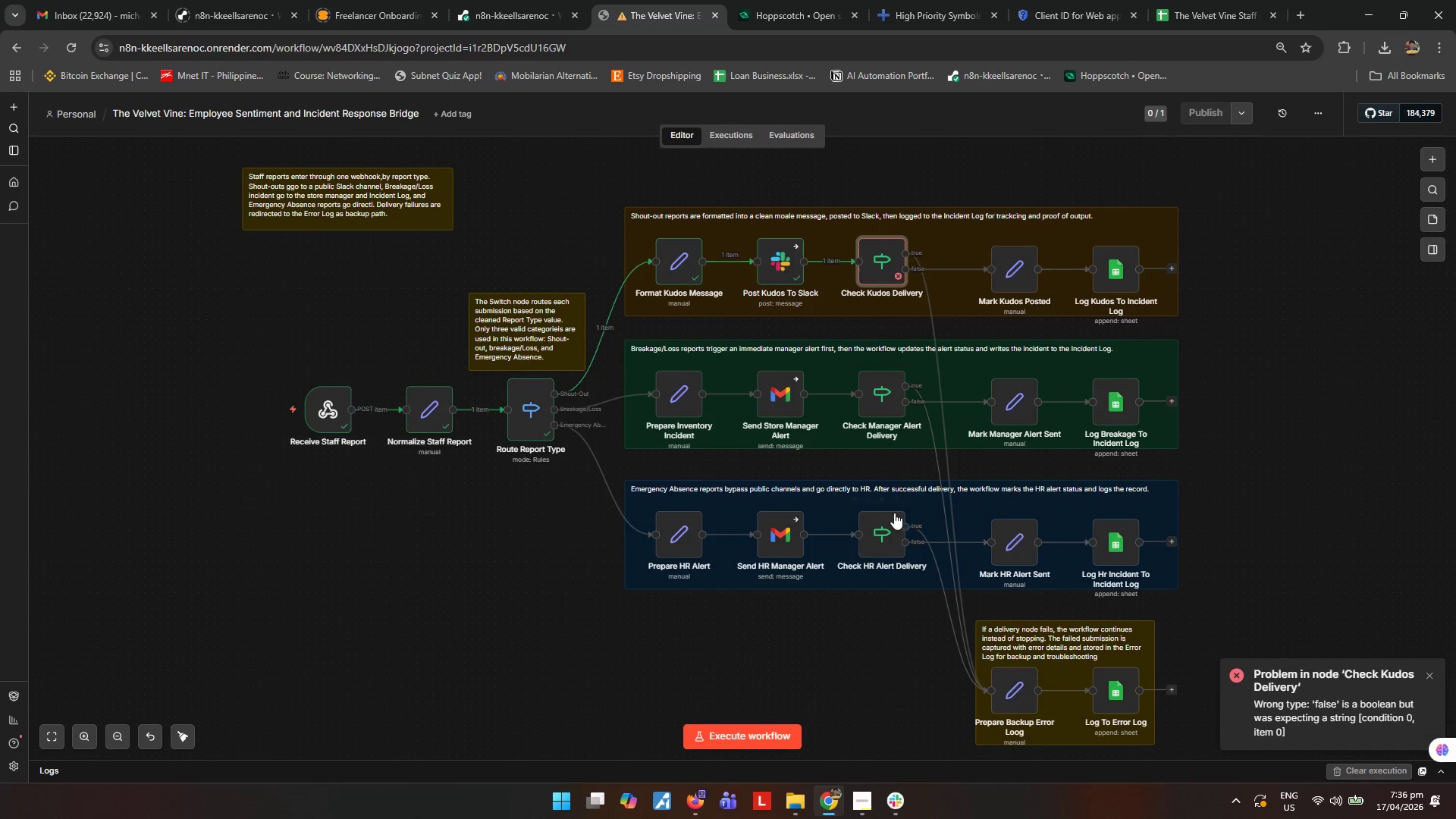 
double_click([891, 527])
 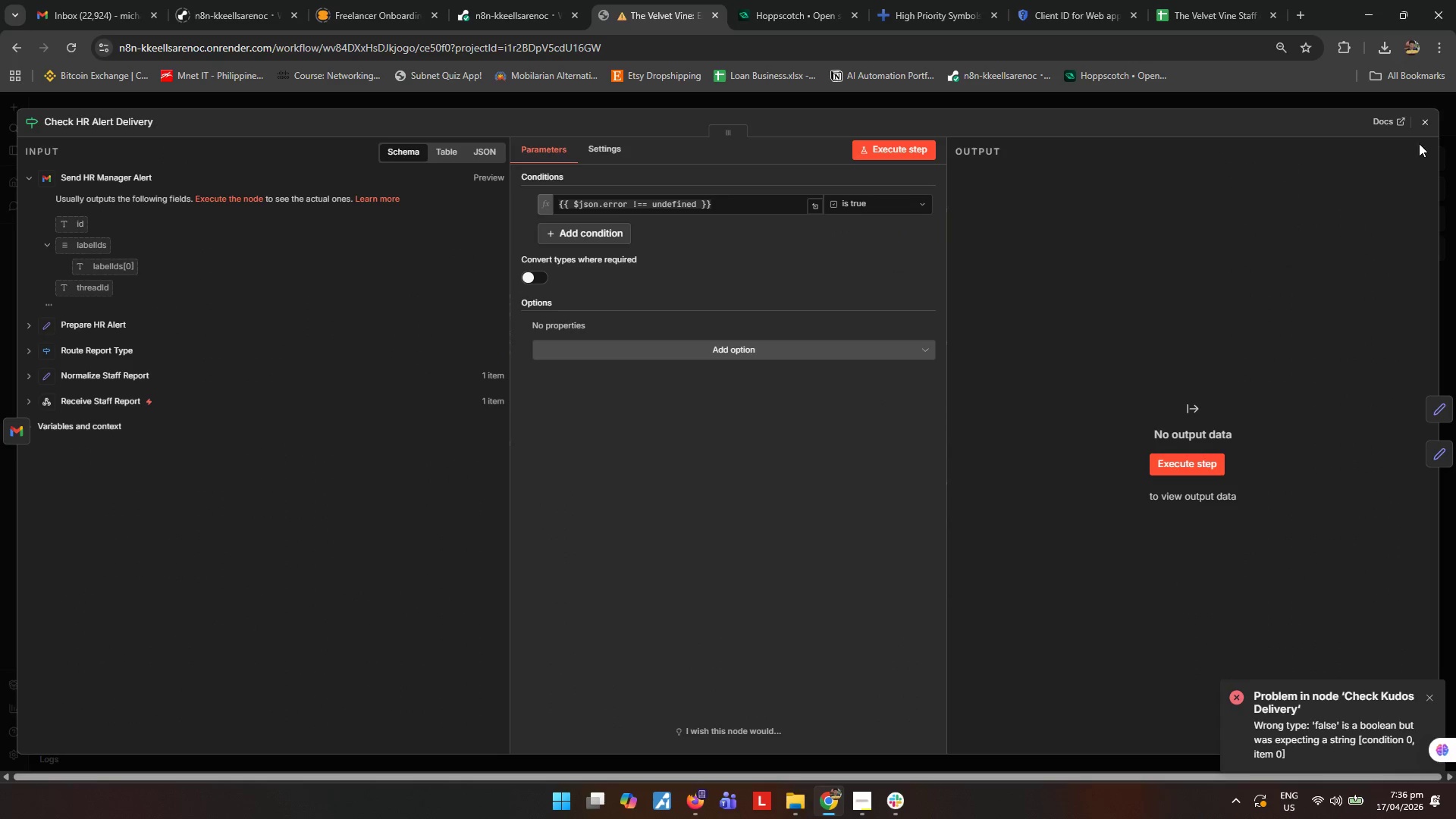 
left_click([1429, 120])
 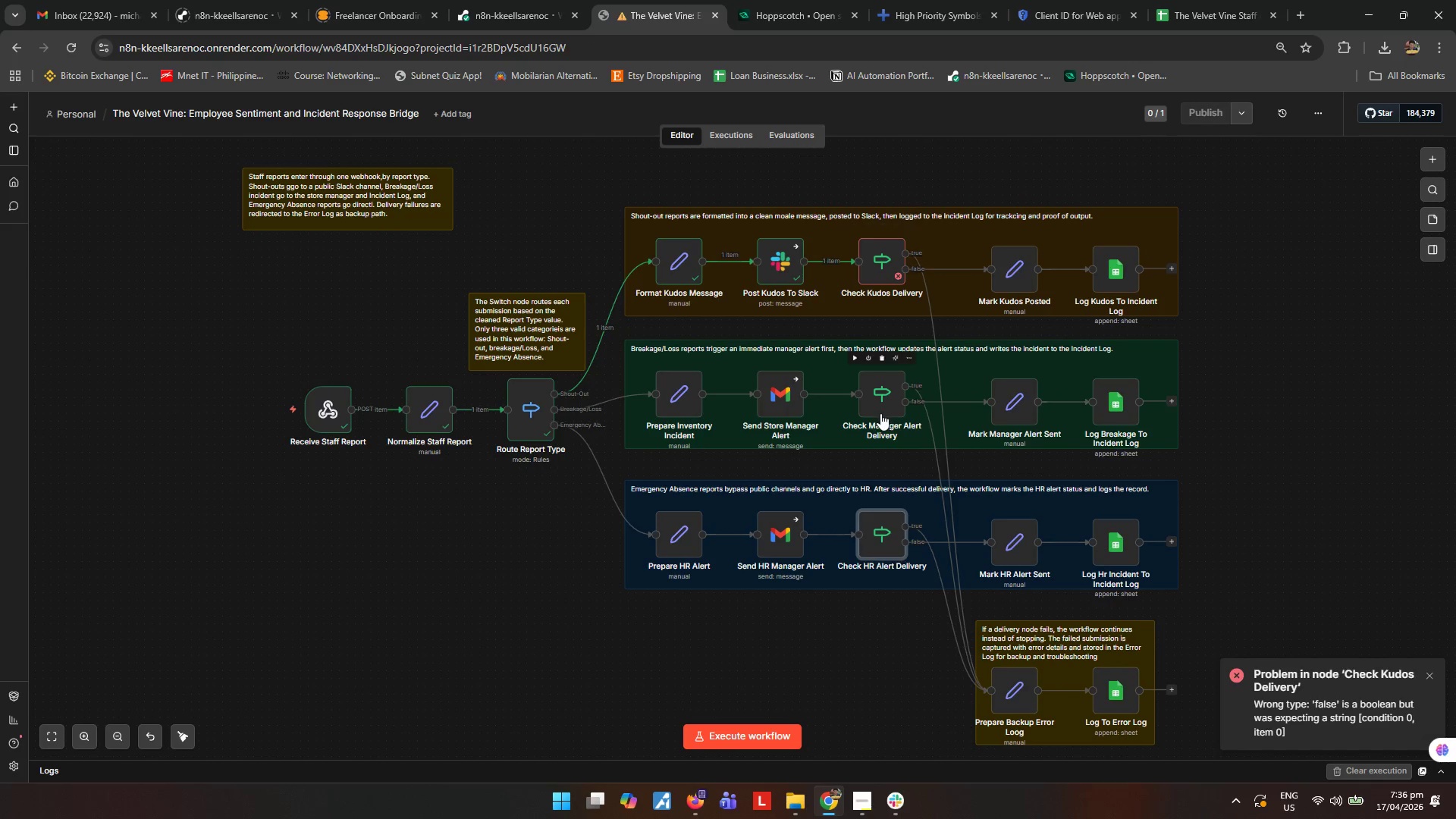 
double_click([874, 399])
 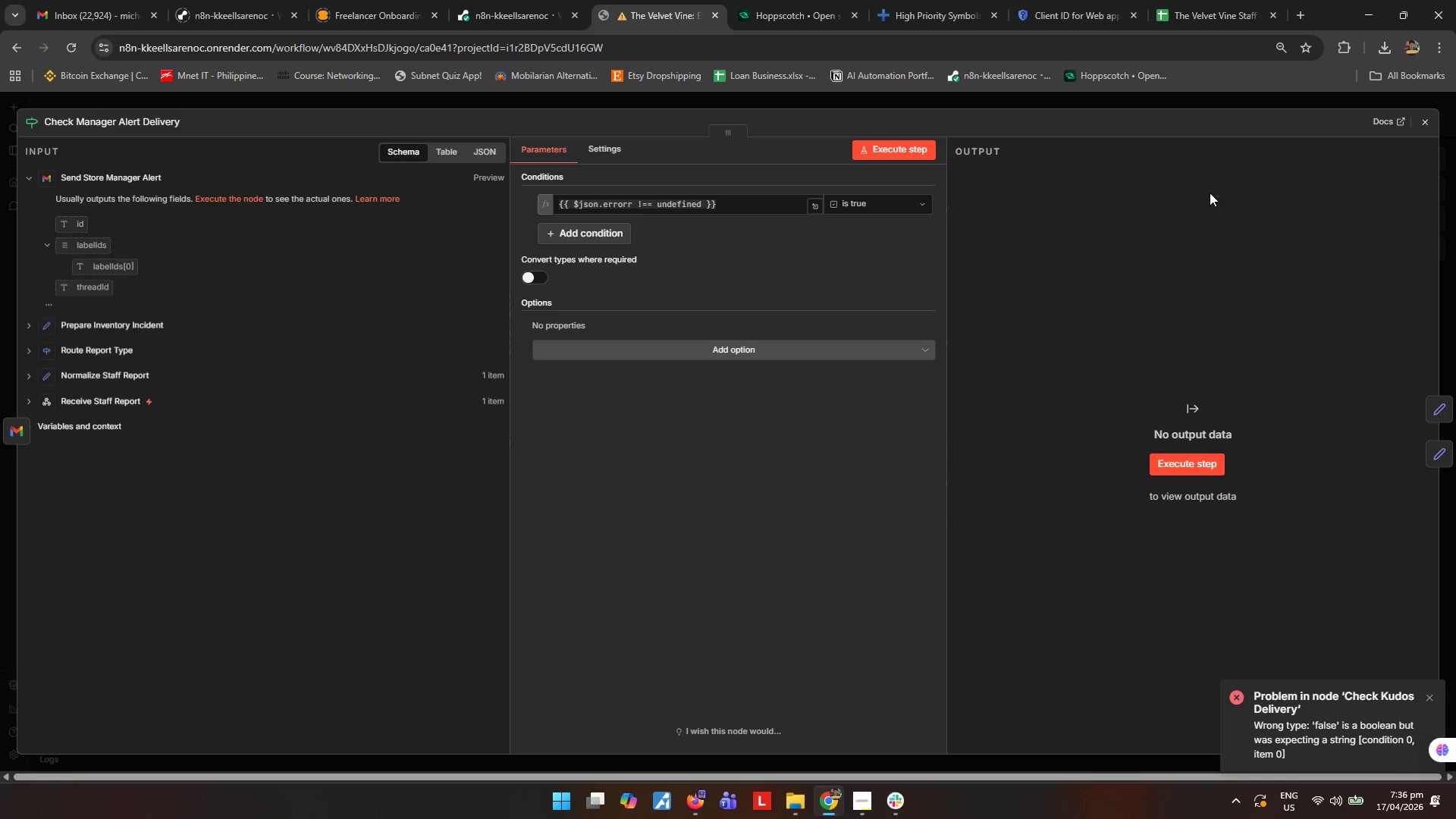 
left_click([1423, 128])
 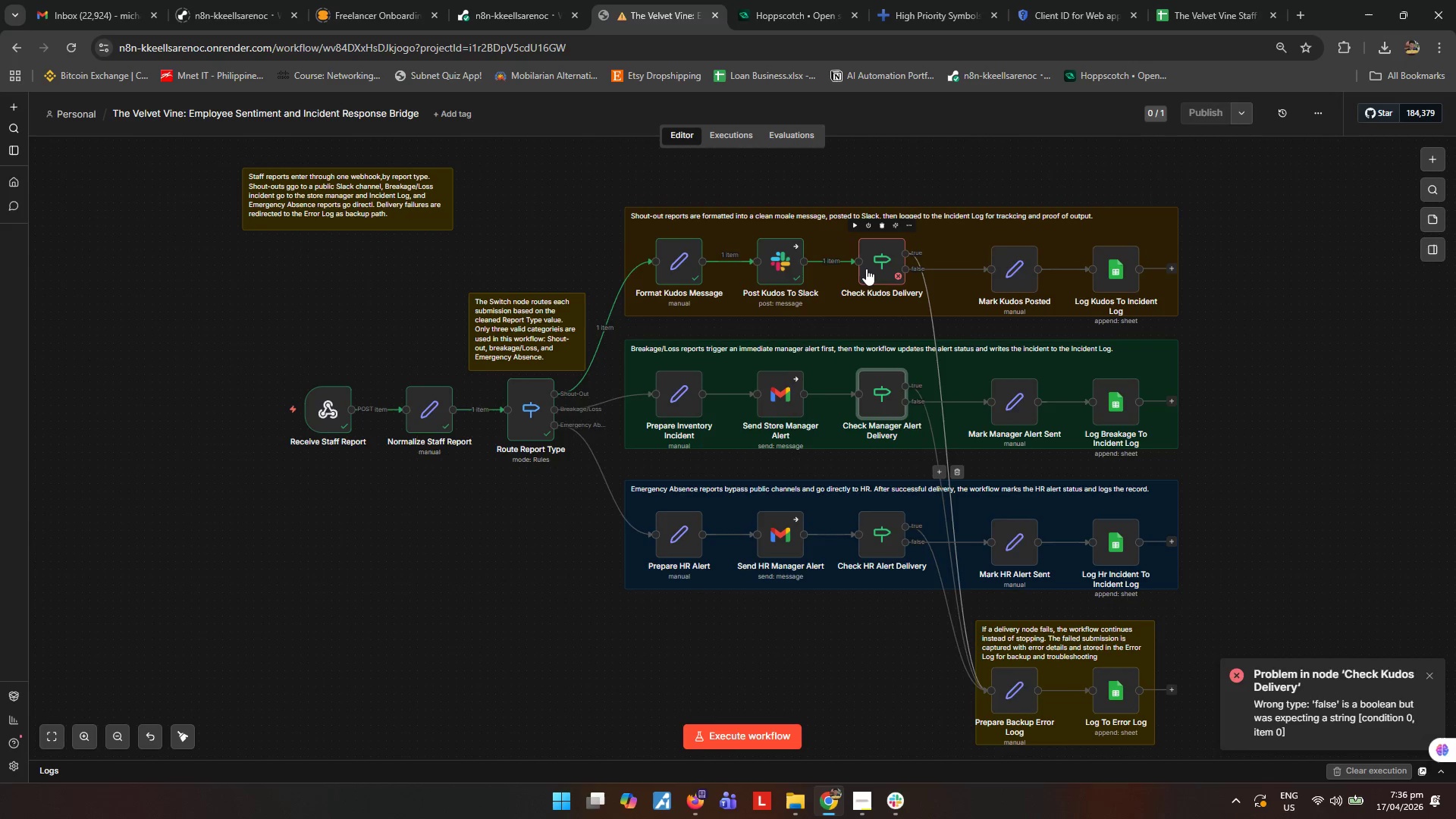 
double_click([875, 269])
 